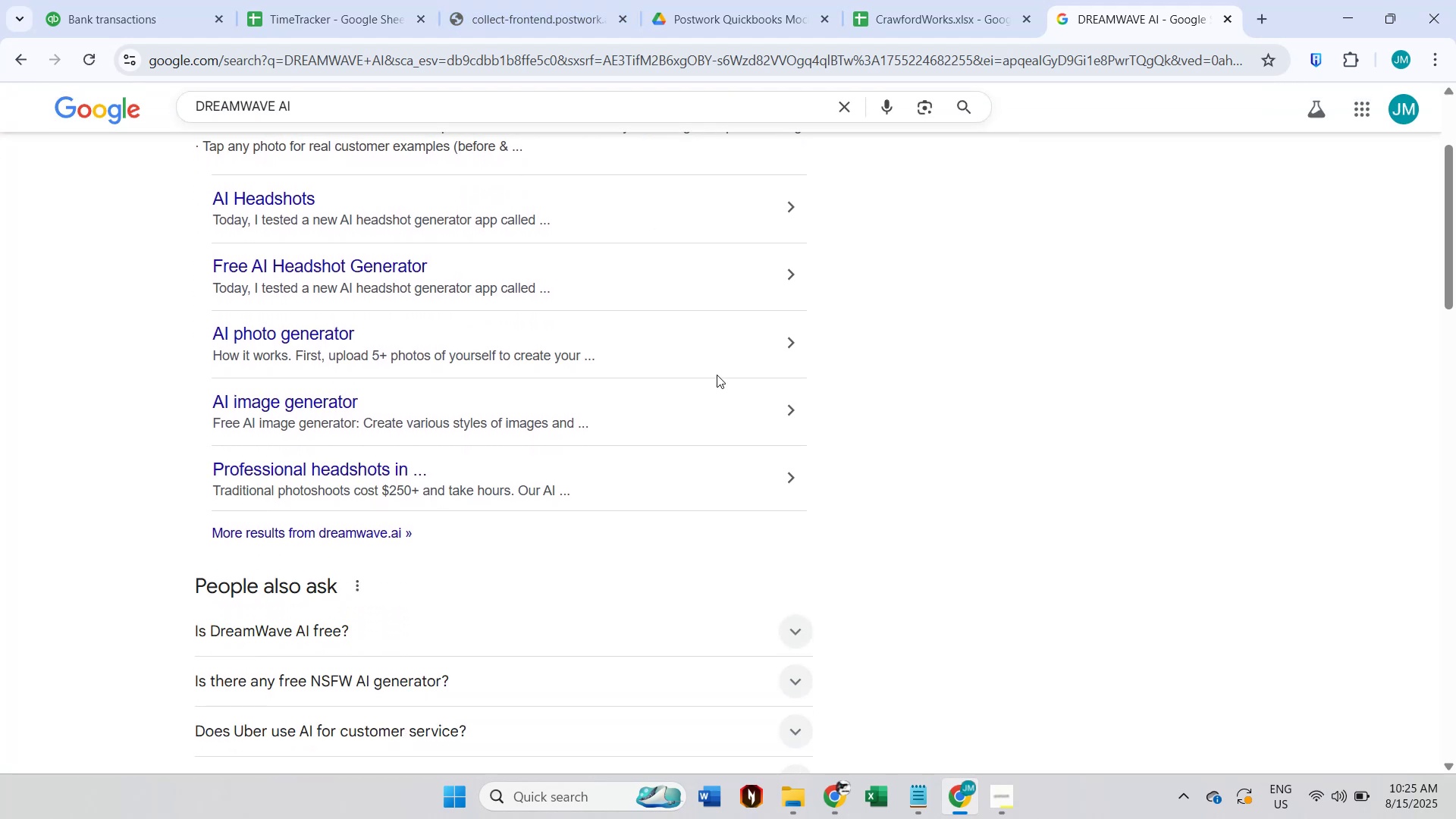 
left_click([161, 0])
 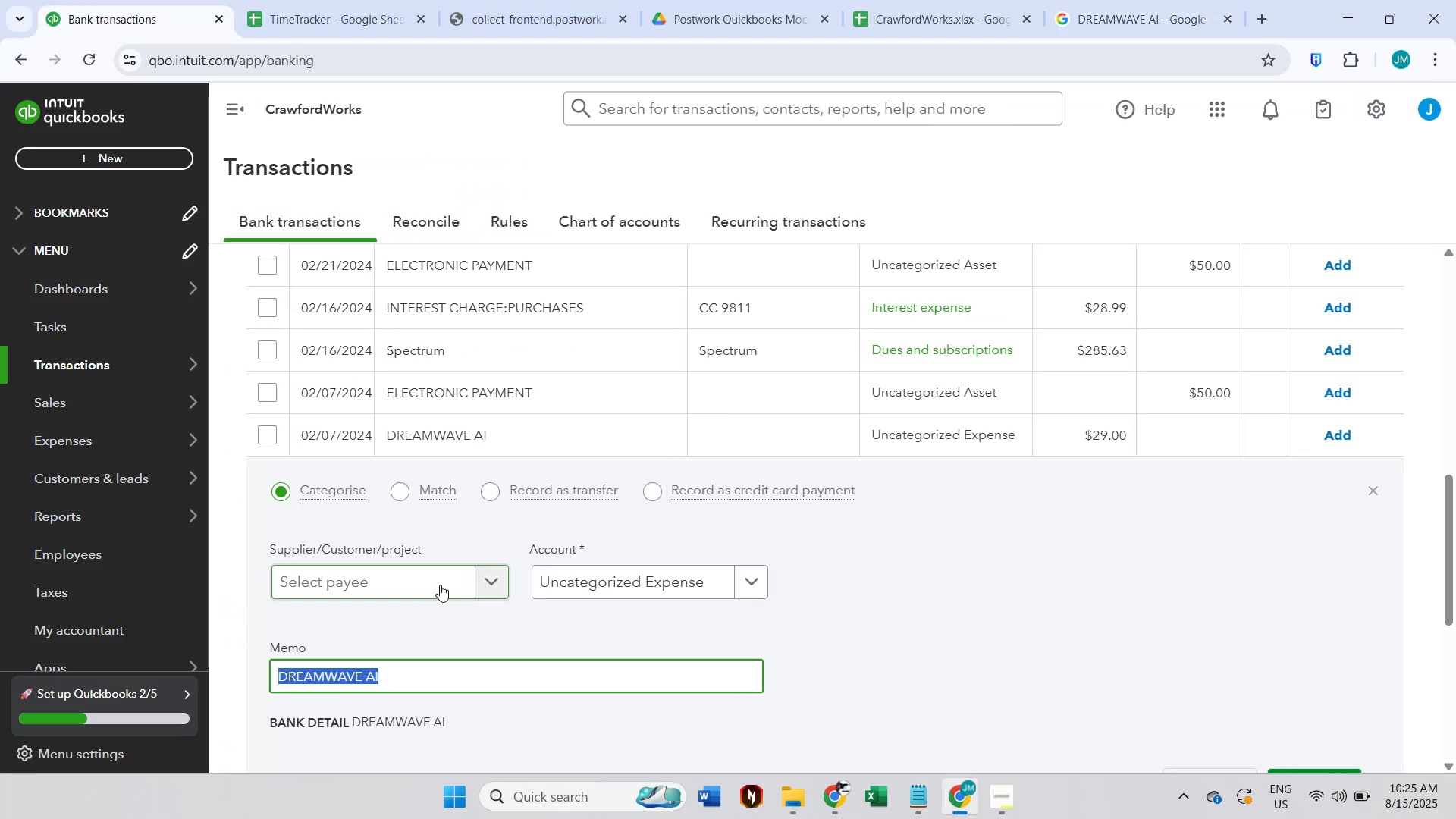 
left_click([396, 575])
 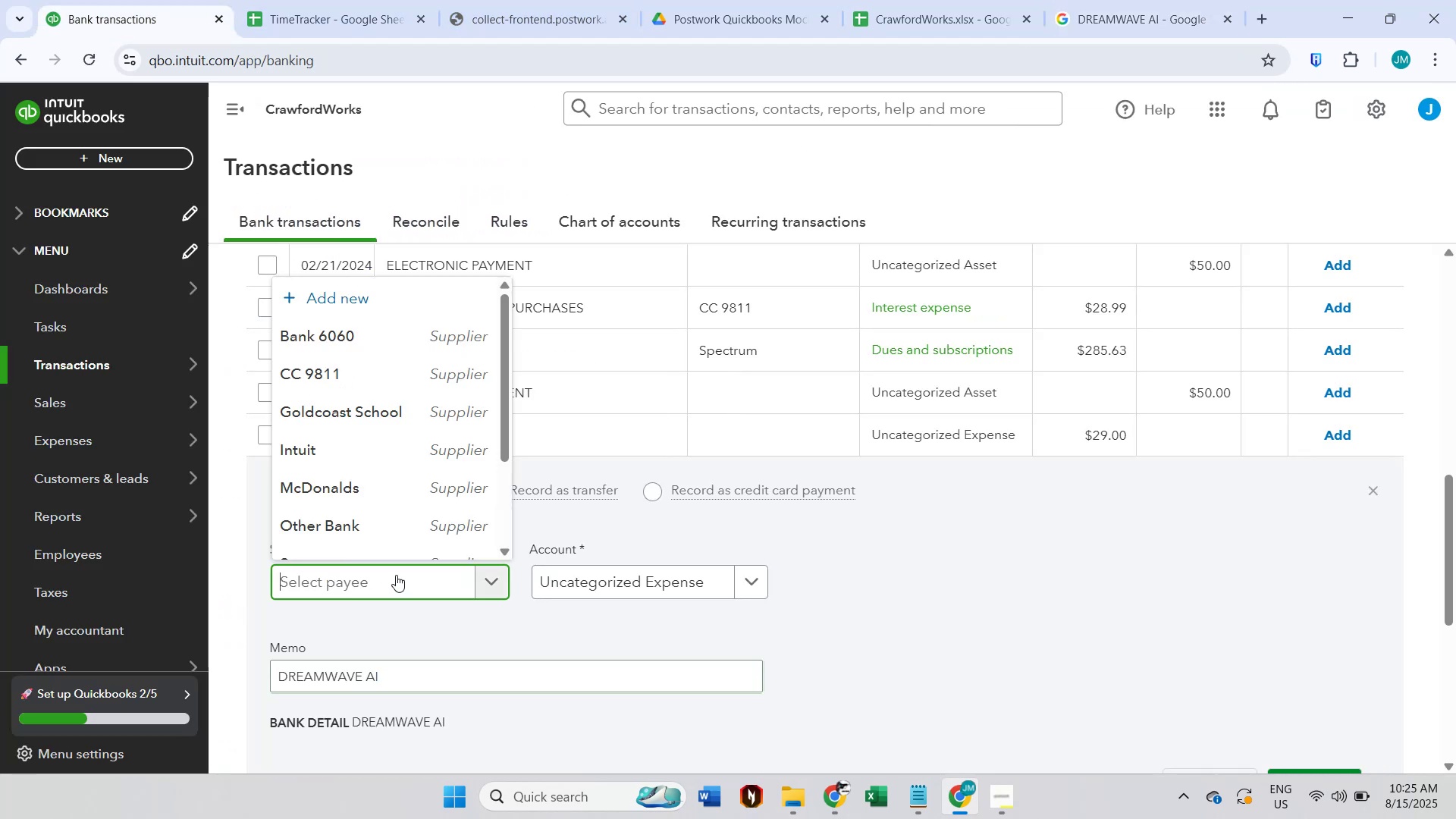 
key(Control+ControlLeft)
 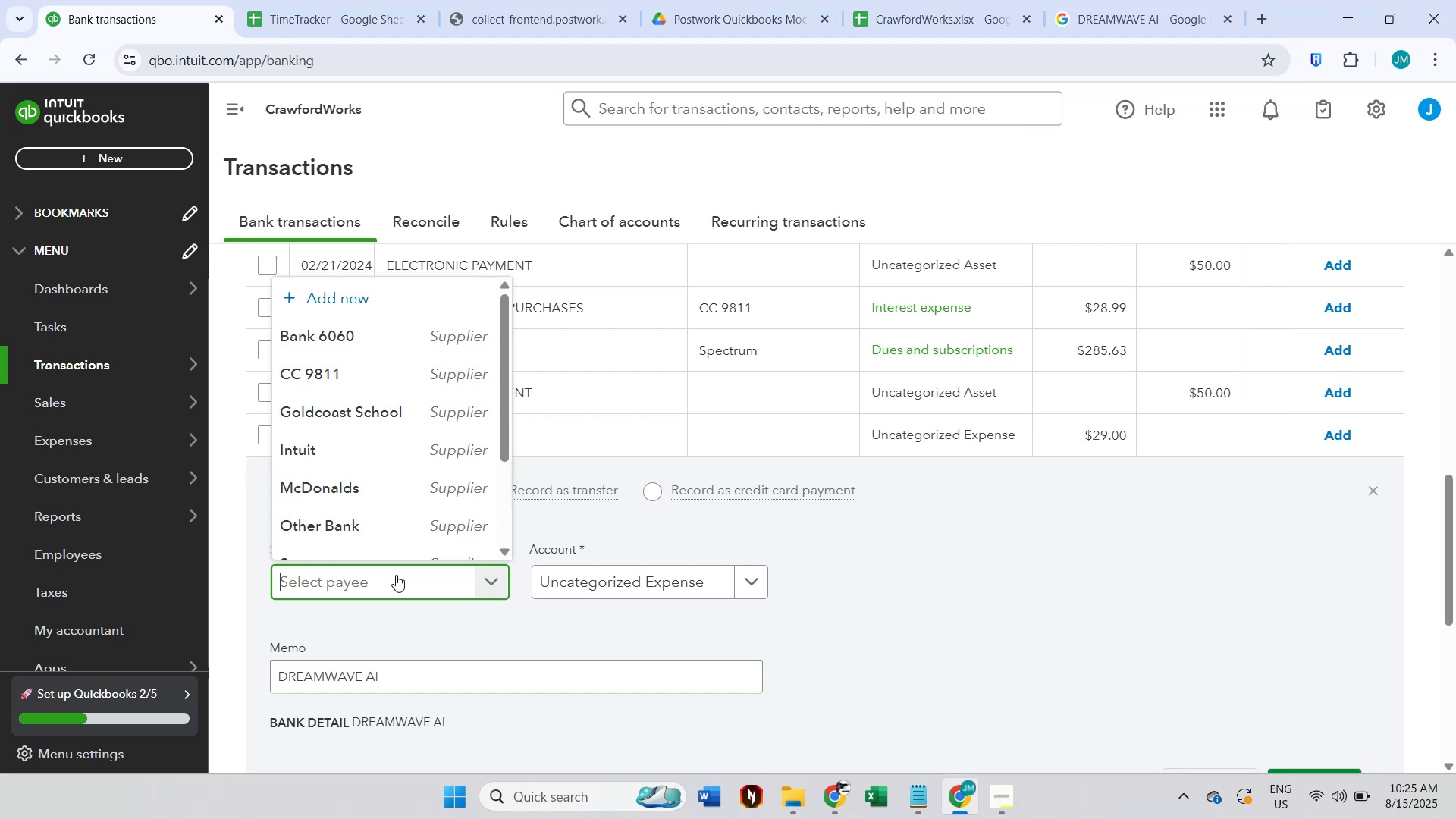 
key(Control+V)
 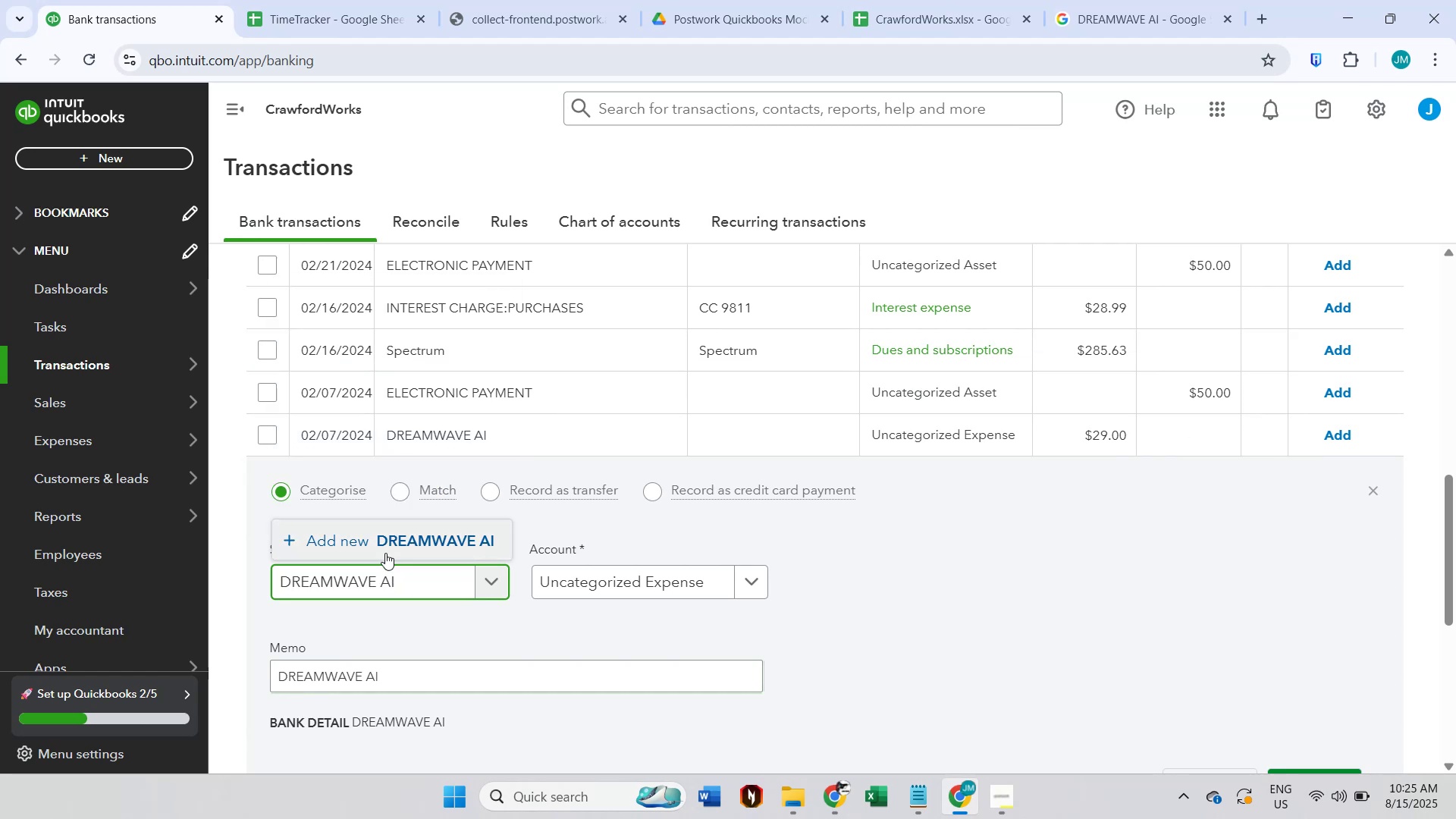 
left_click([427, 537])
 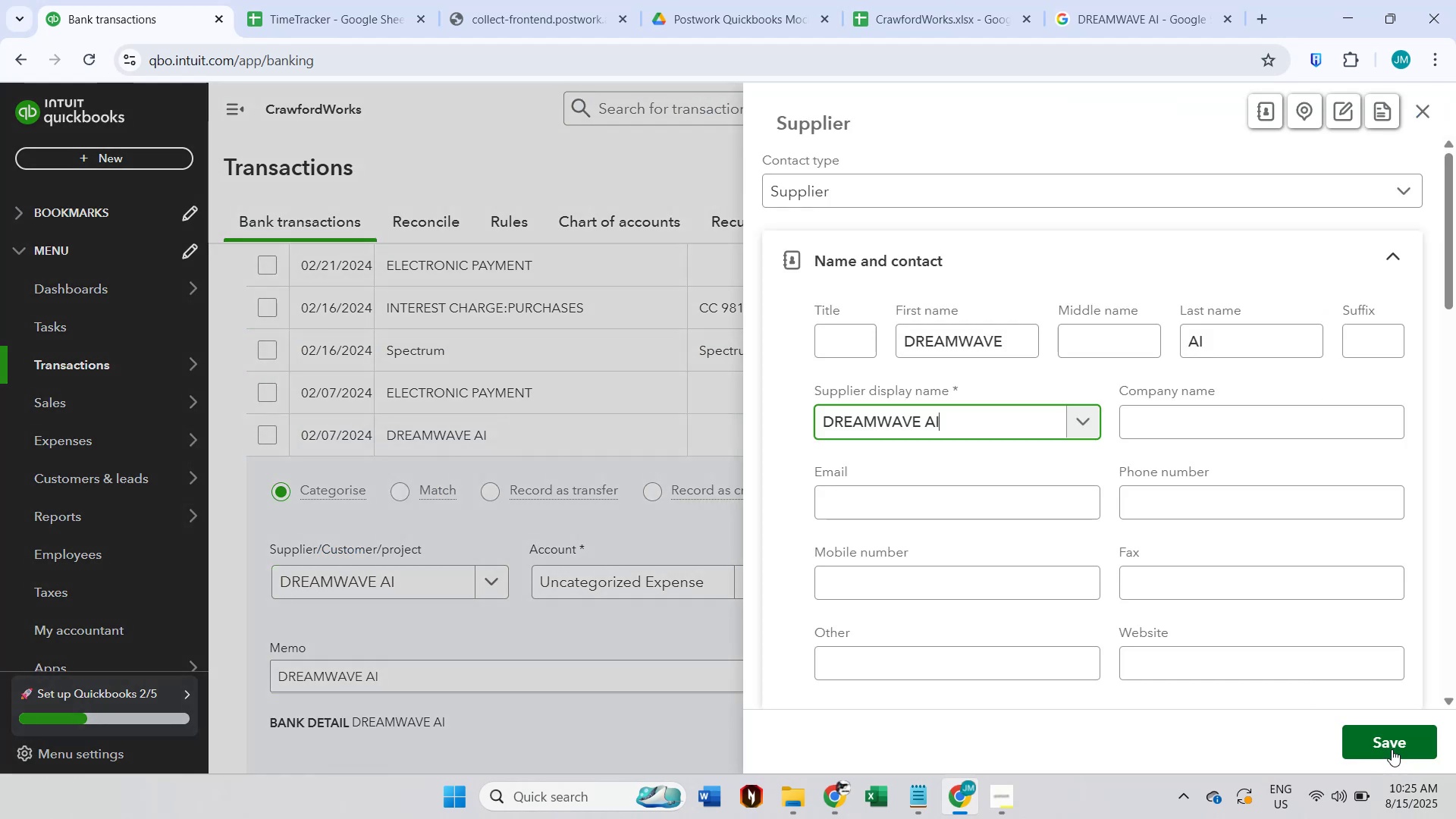 
left_click([1392, 749])
 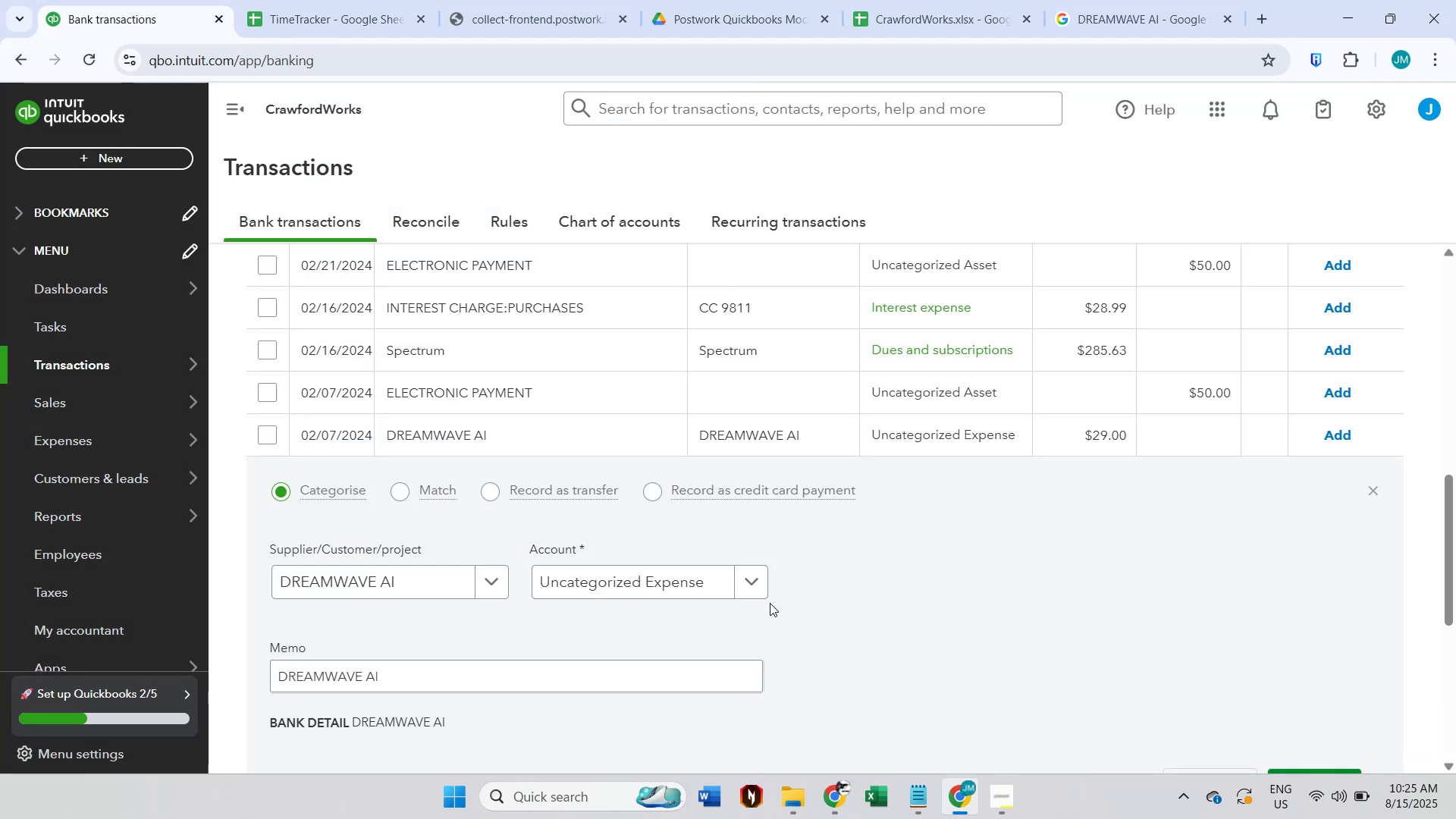 
left_click([699, 582])
 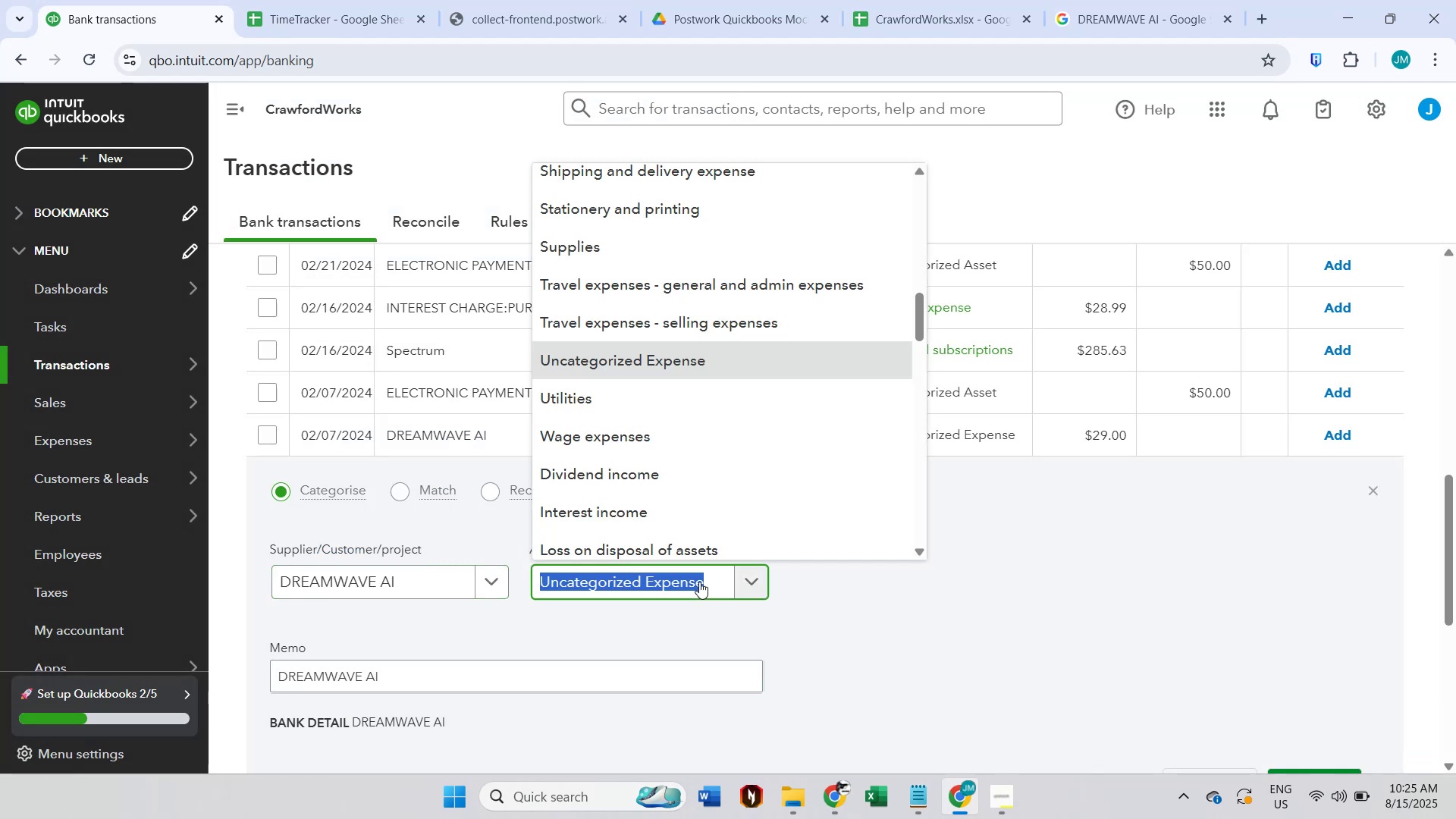 
type(dues)
 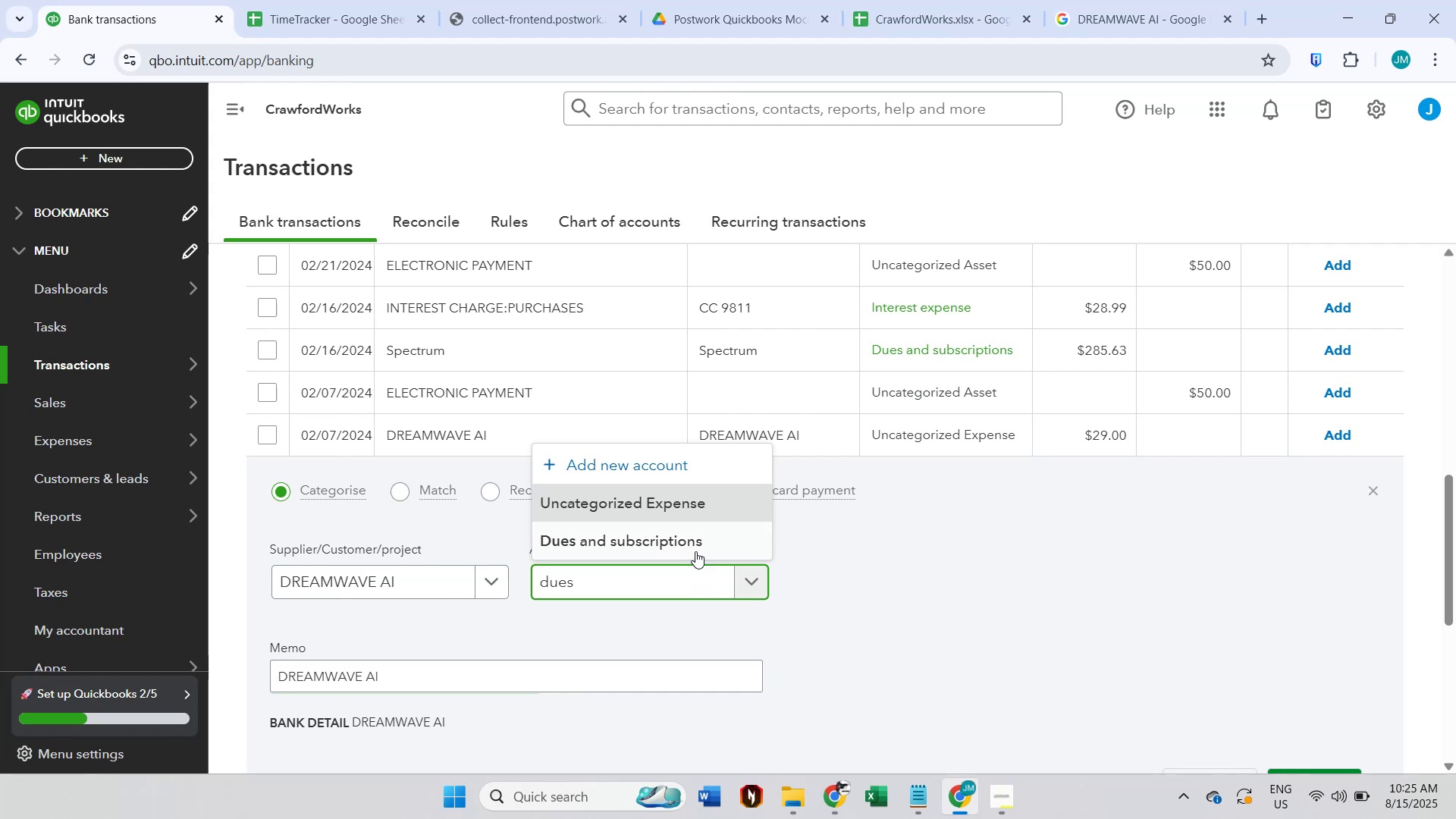 
left_click([695, 544])
 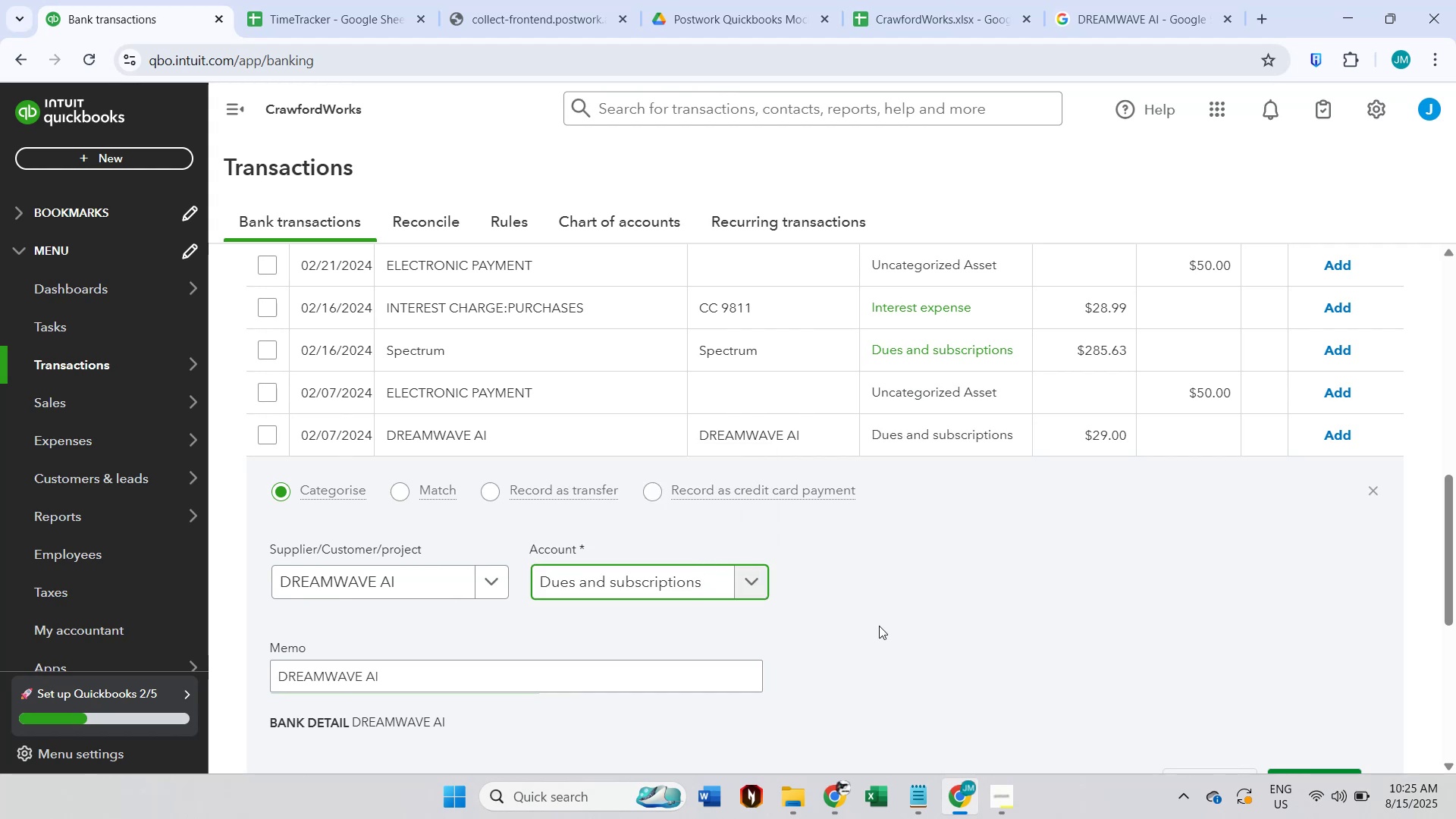 
scroll: coordinate [918, 626], scroll_direction: down, amount: 1.0
 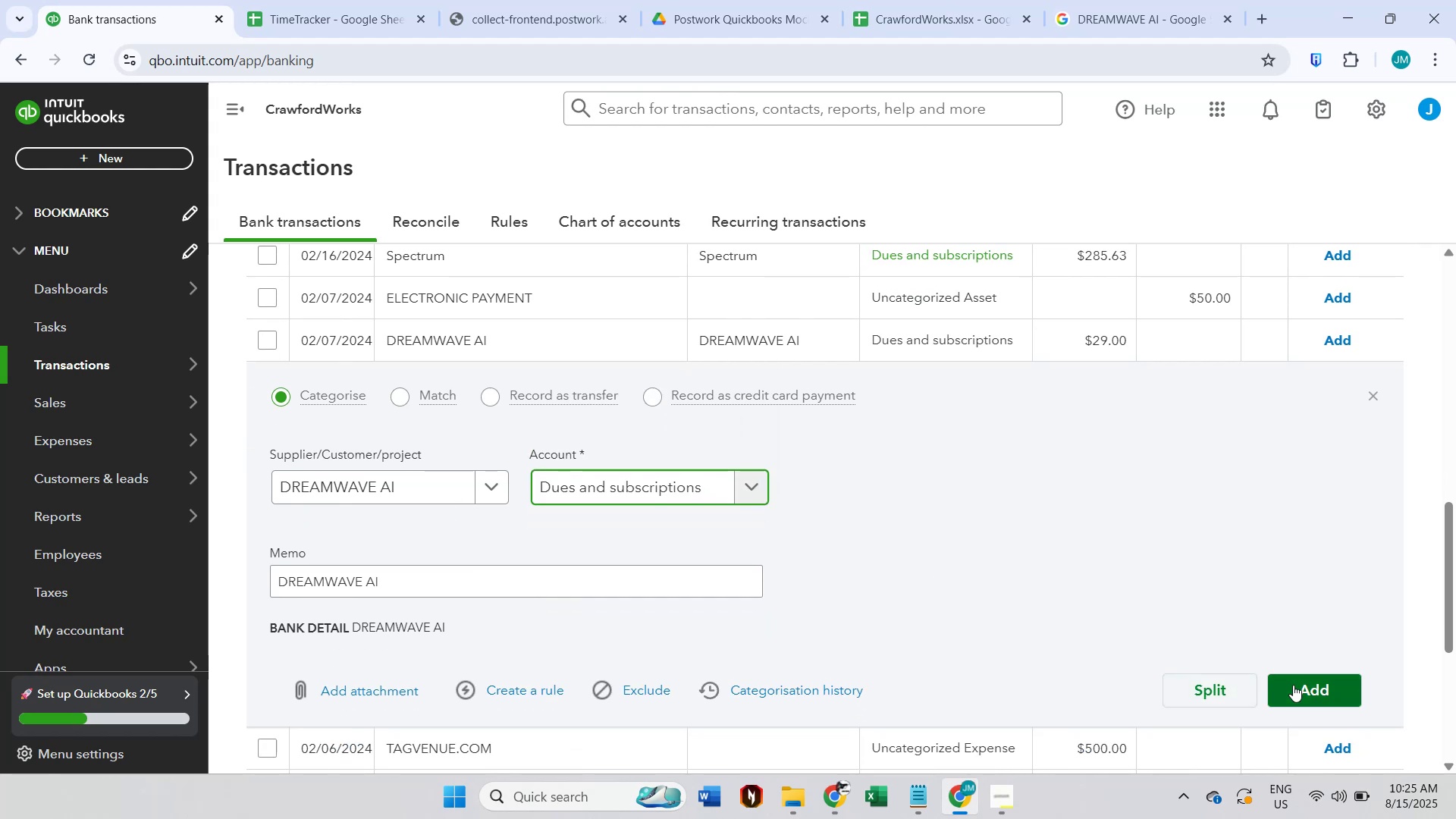 
left_click([1293, 685])
 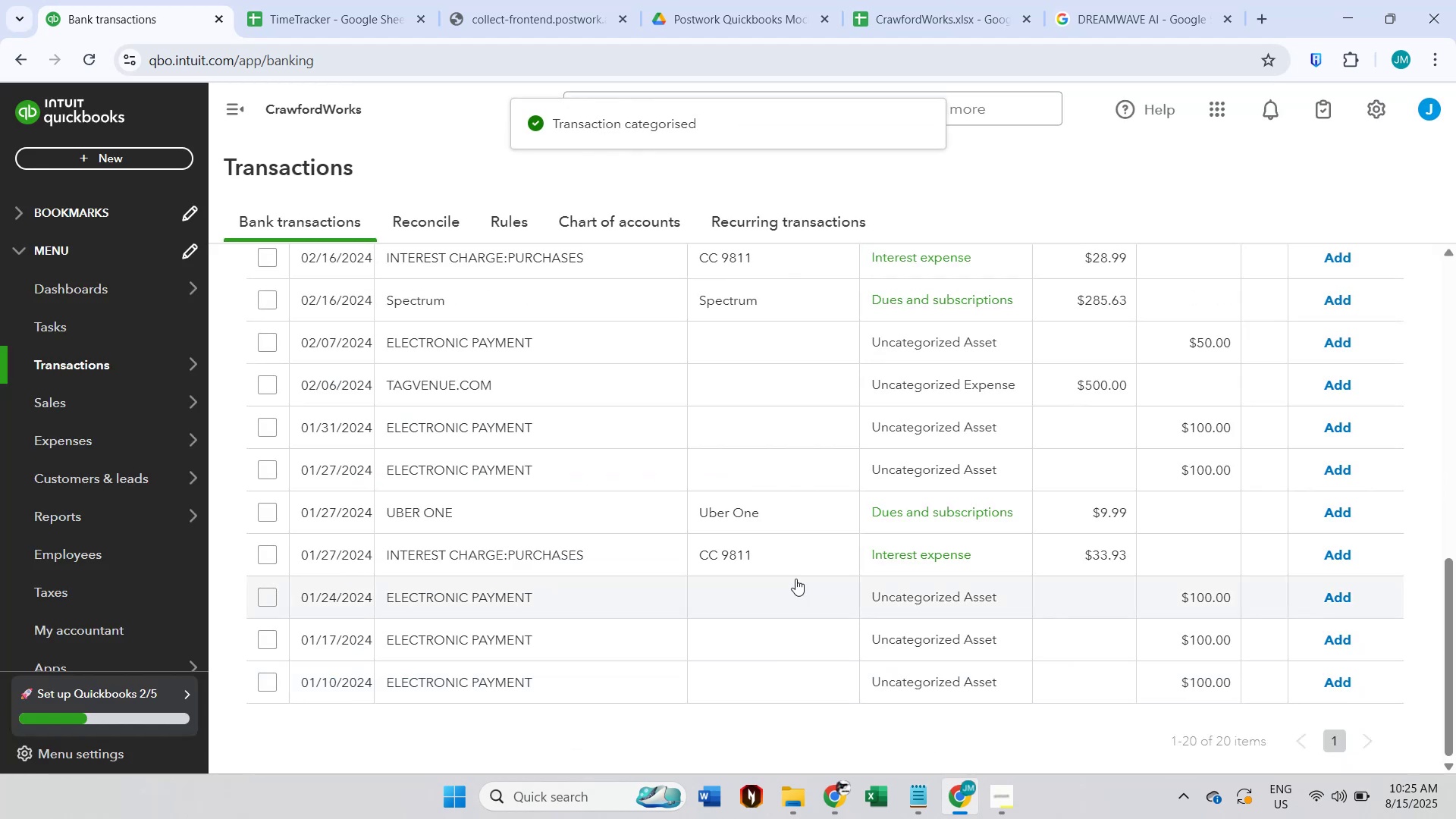 
scroll: coordinate [795, 579], scroll_direction: up, amount: 1.0
 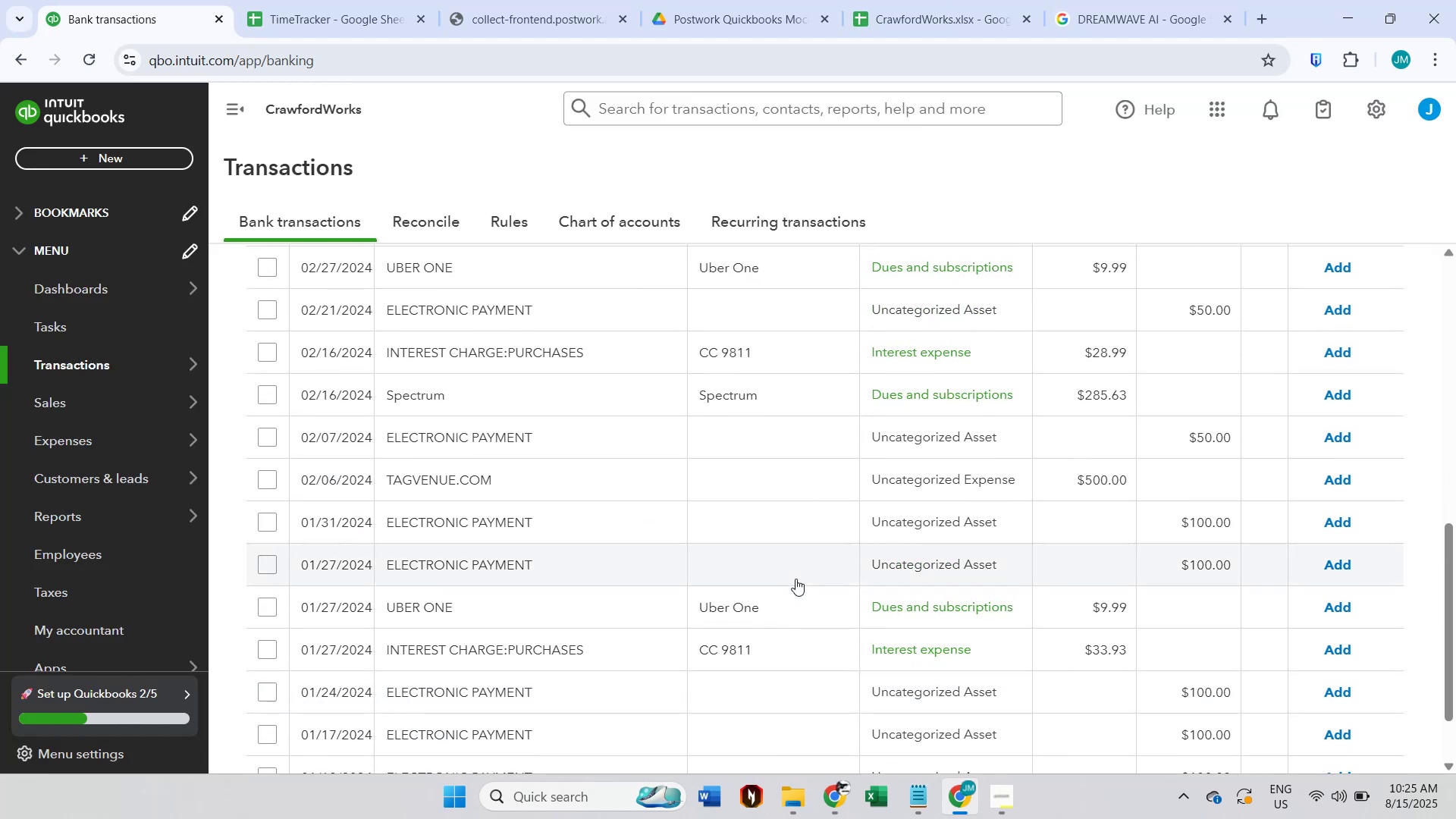 
wait(5.42)
 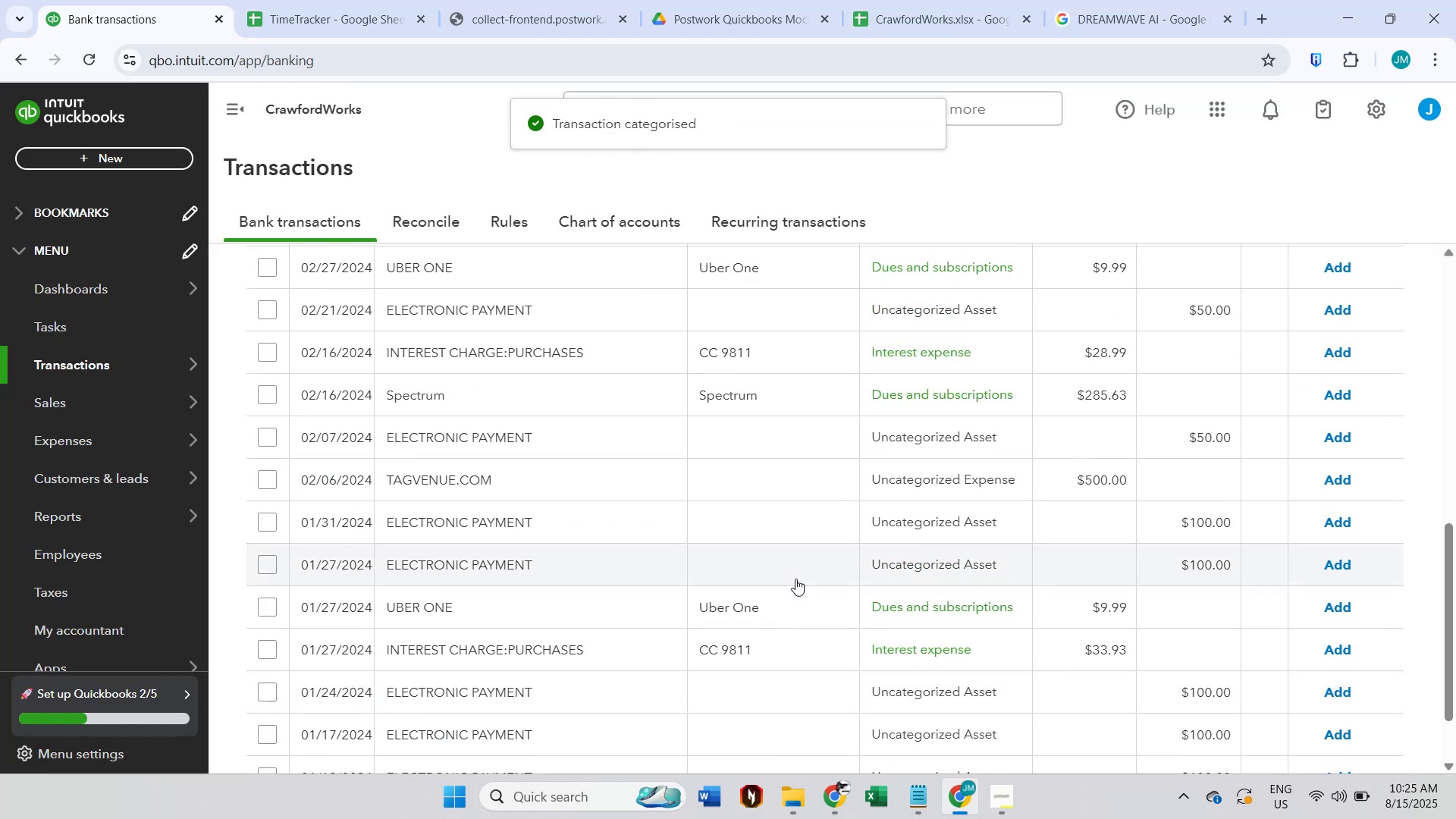 
left_click([554, 512])
 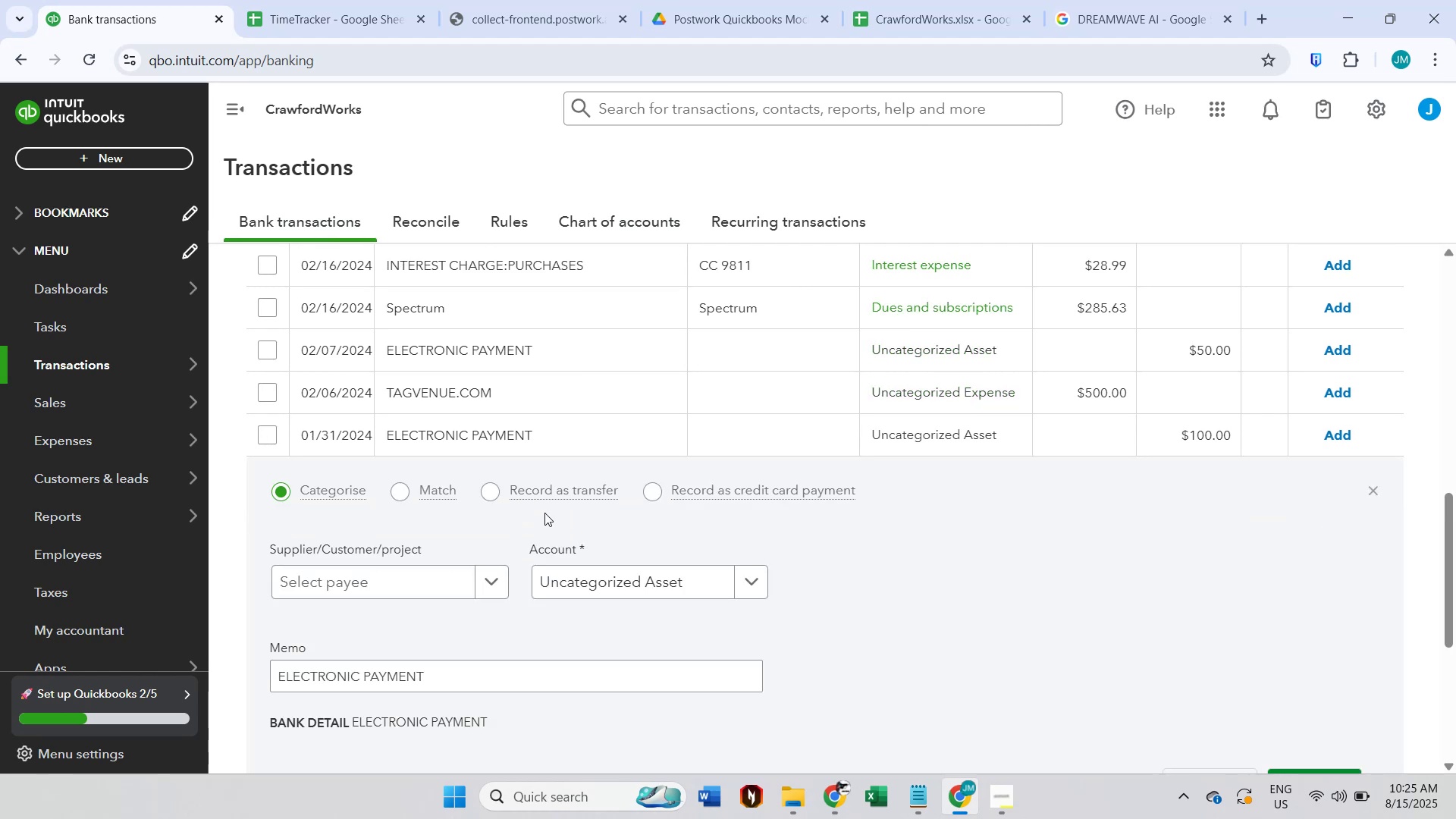 
scroll: coordinate [542, 521], scroll_direction: down, amount: 1.0
 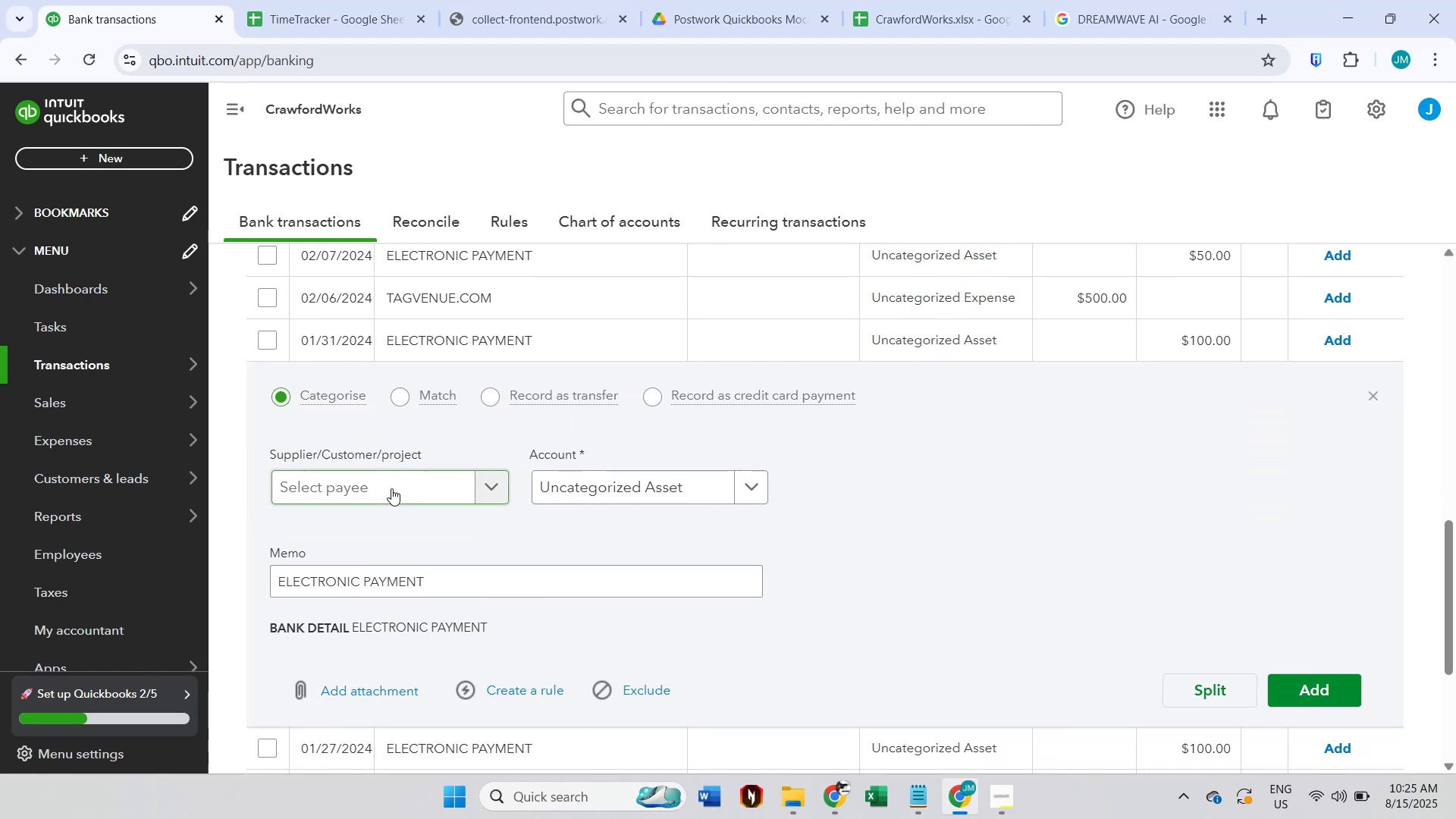 
left_click([391, 488])
 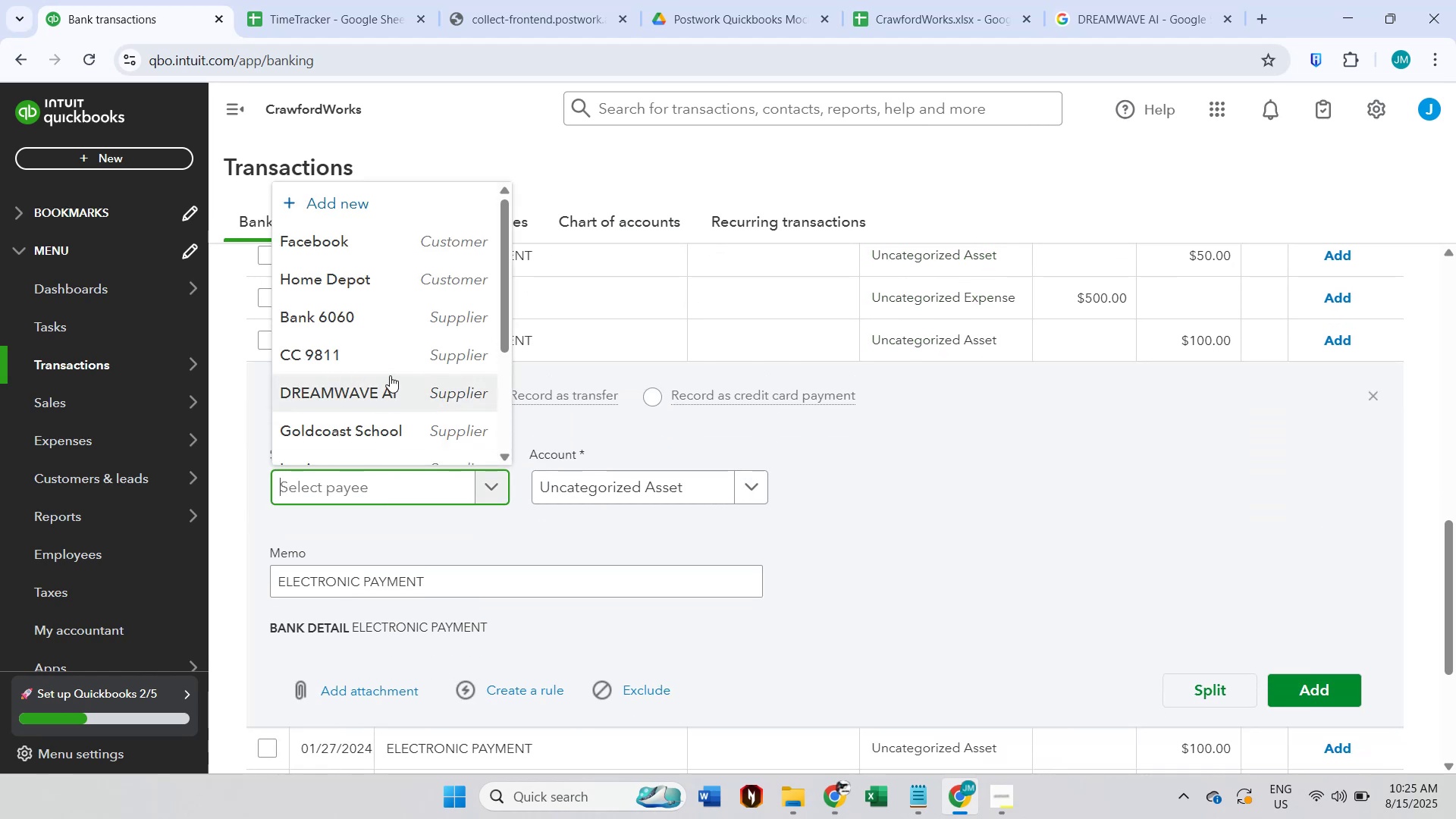 
left_click([390, 362])
 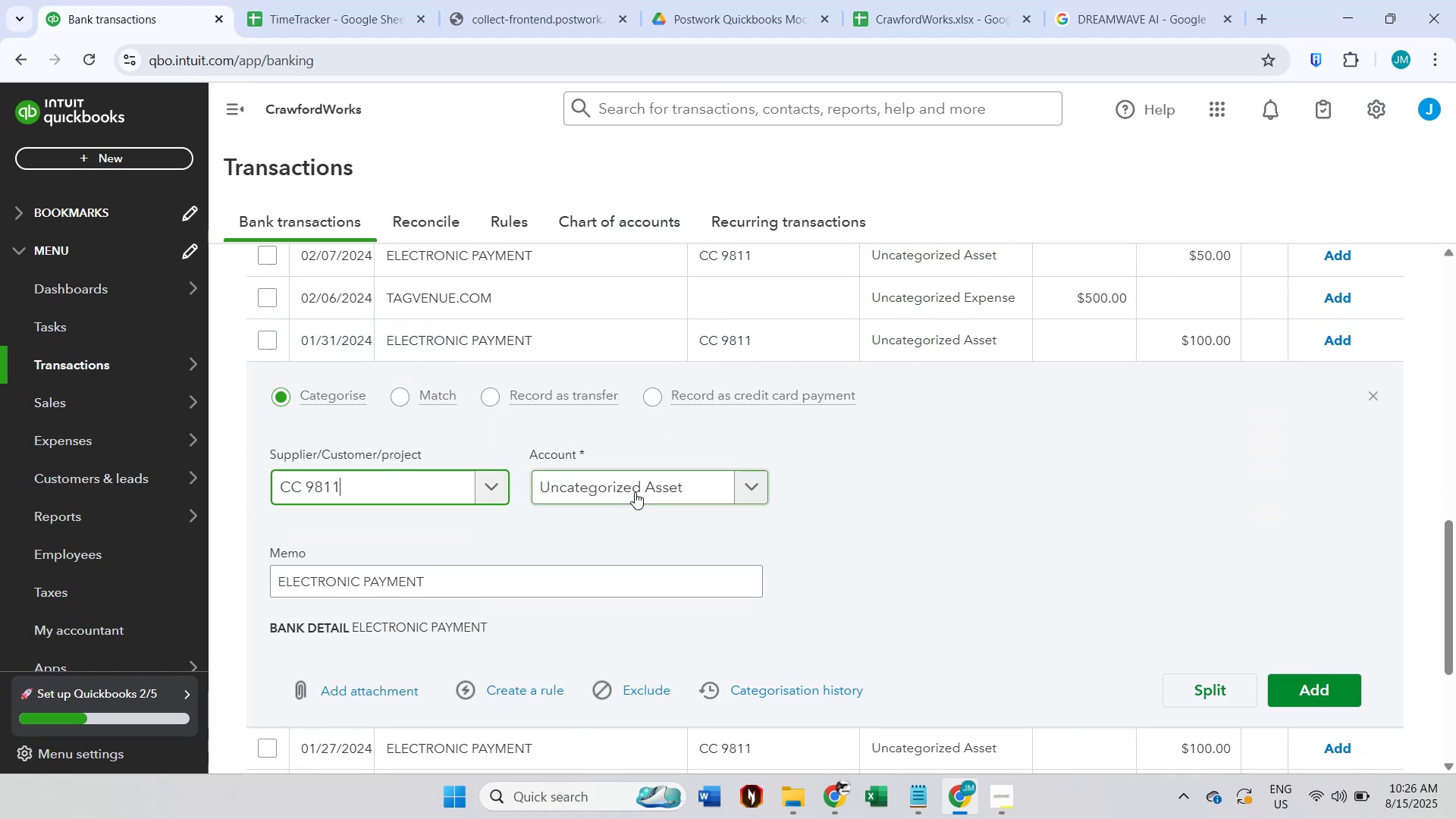 
left_click([635, 492])
 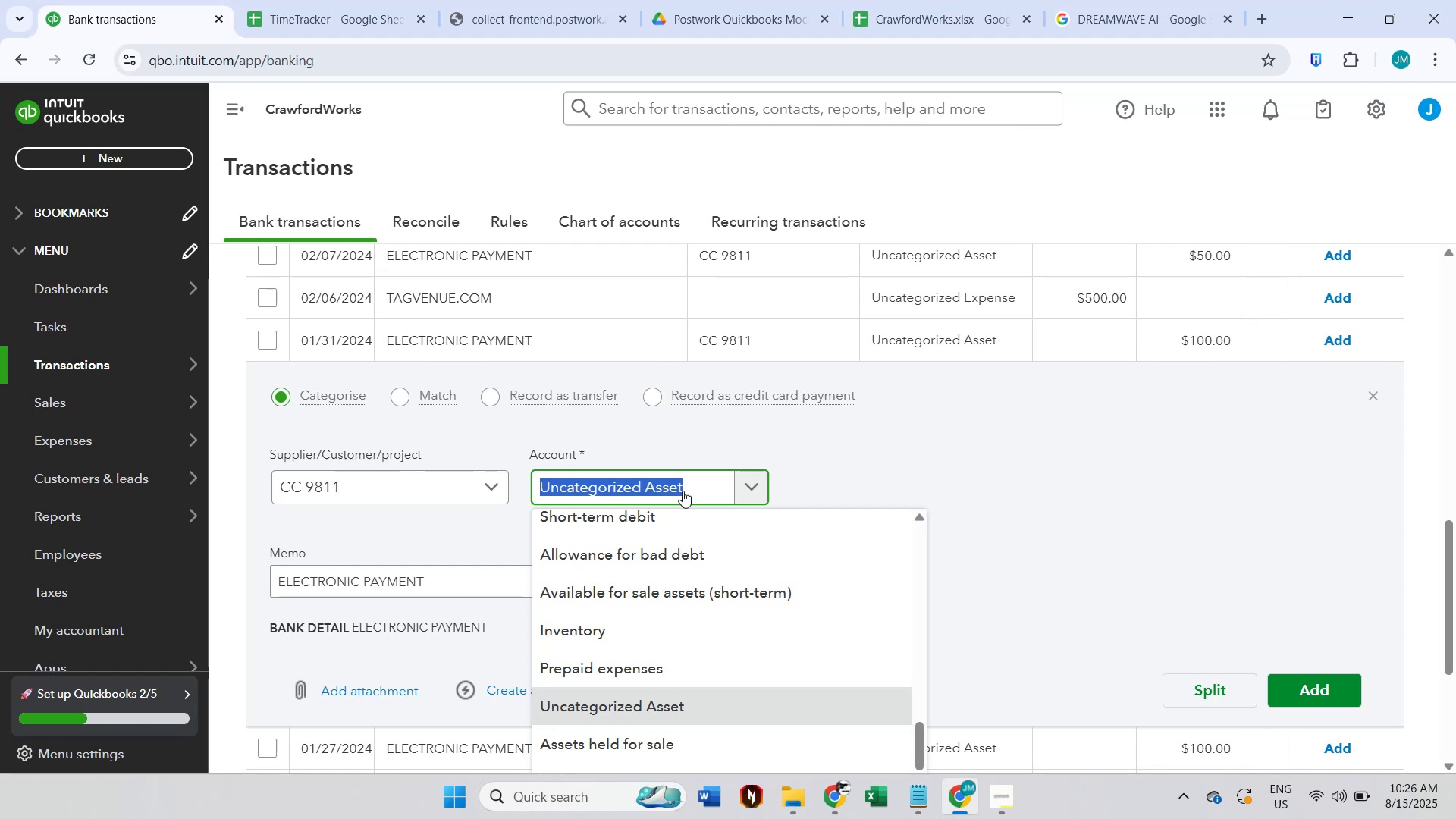 
scroll: coordinate [856, 586], scroll_direction: down, amount: 3.0
 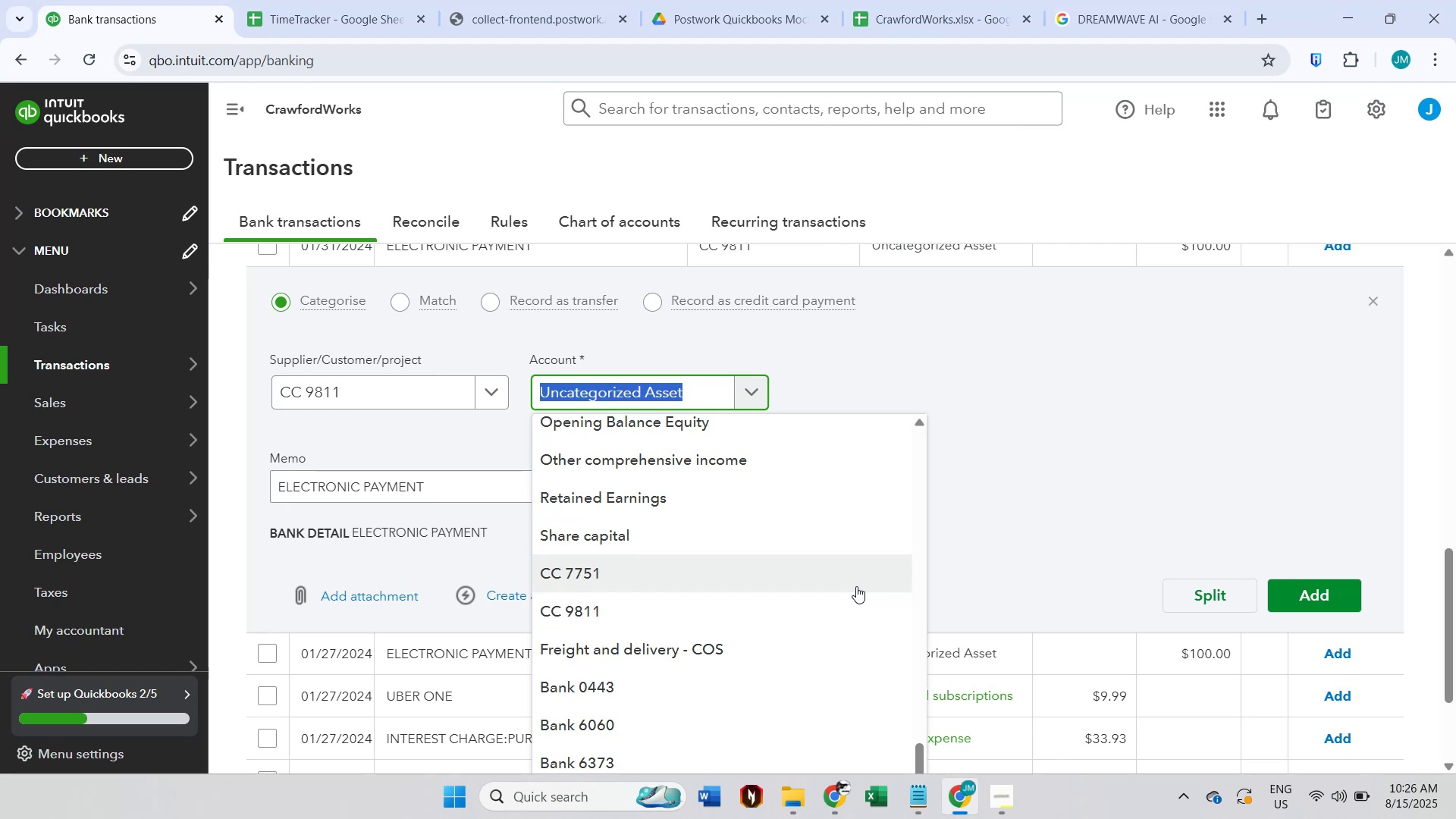 
wait(5.05)
 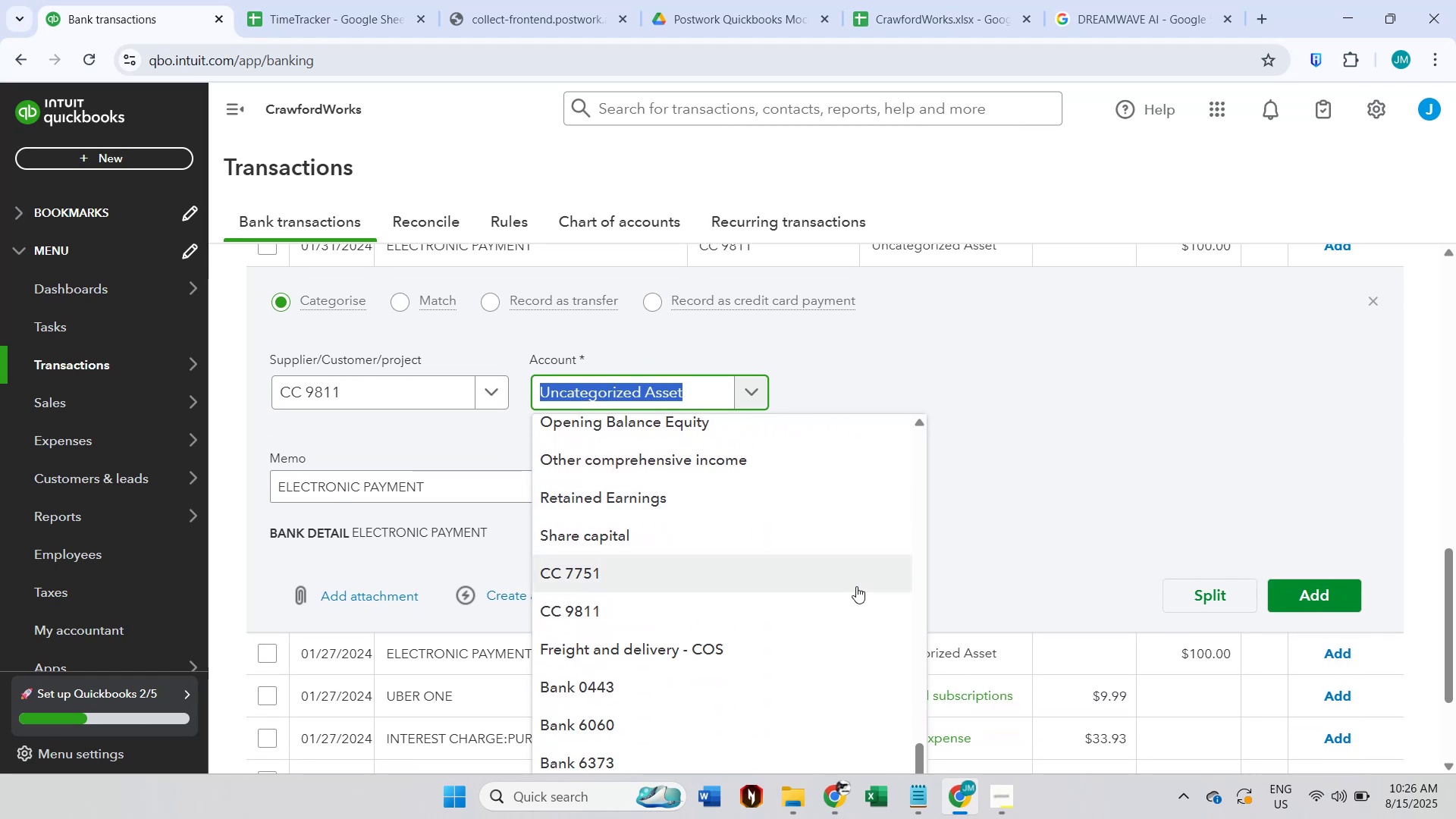 
scroll: coordinate [856, 586], scroll_direction: down, amount: 1.0
 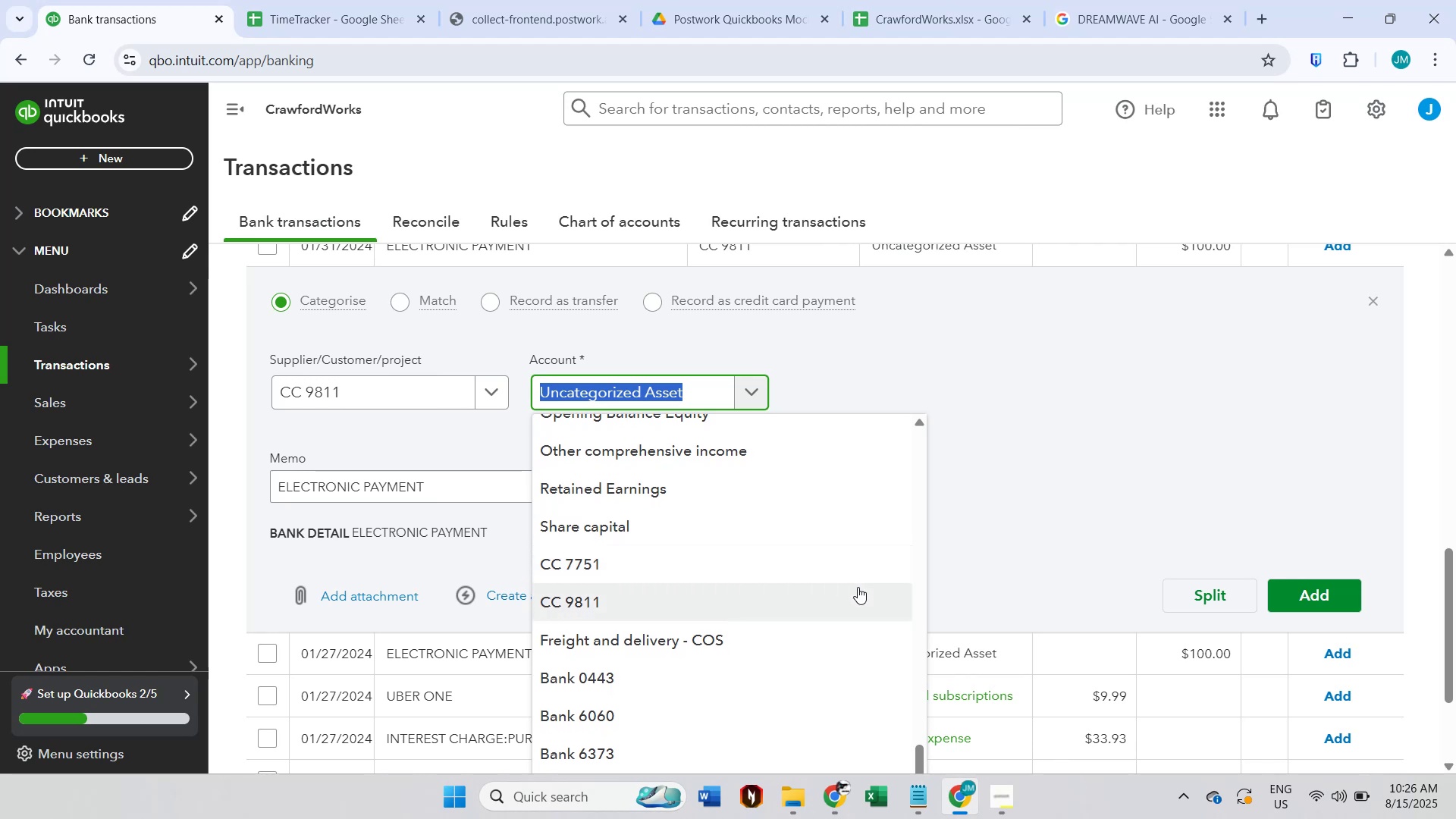 
wait(8.11)
 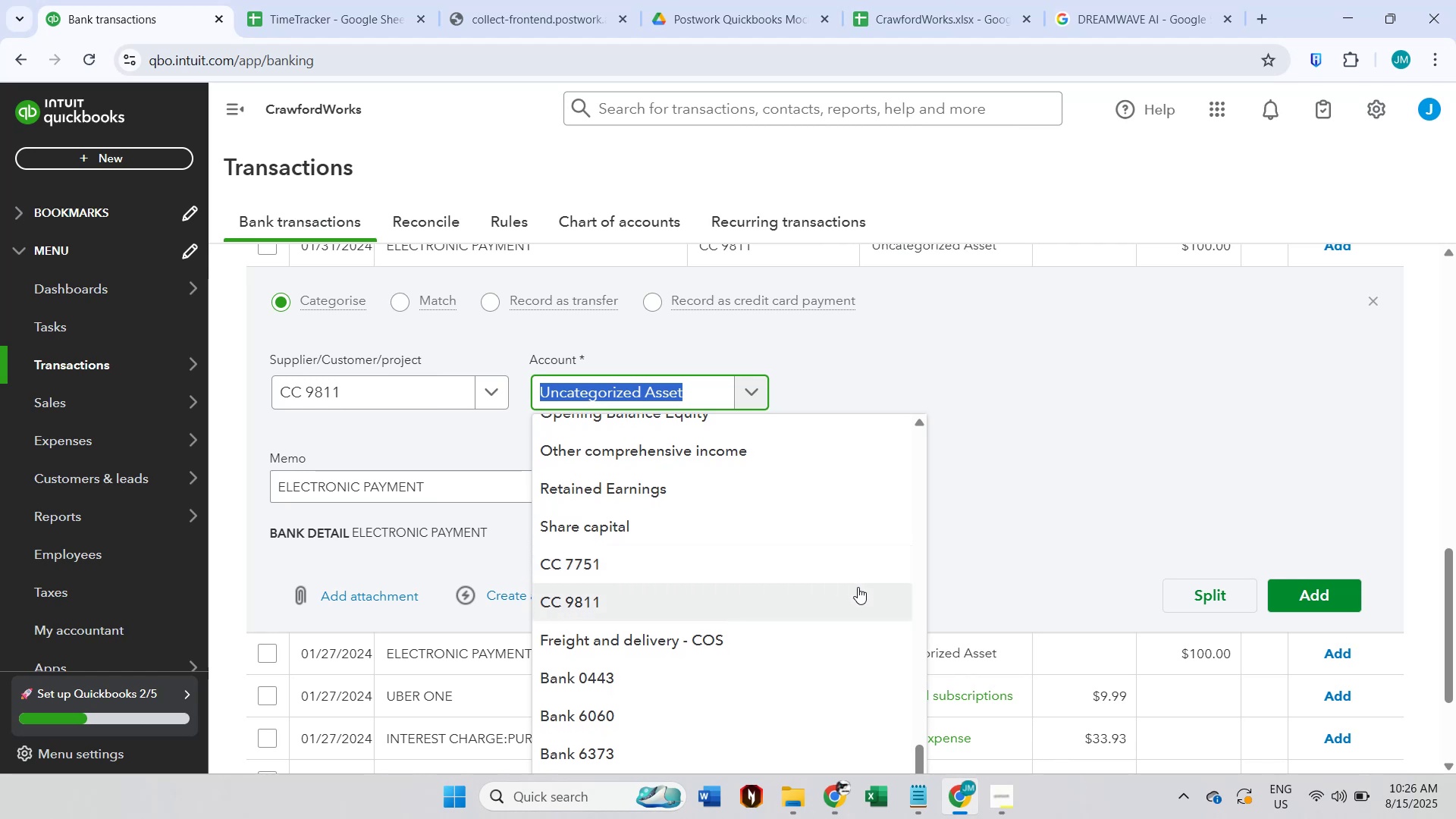 
scroll: coordinate [858, 566], scroll_direction: up, amount: 6.0
 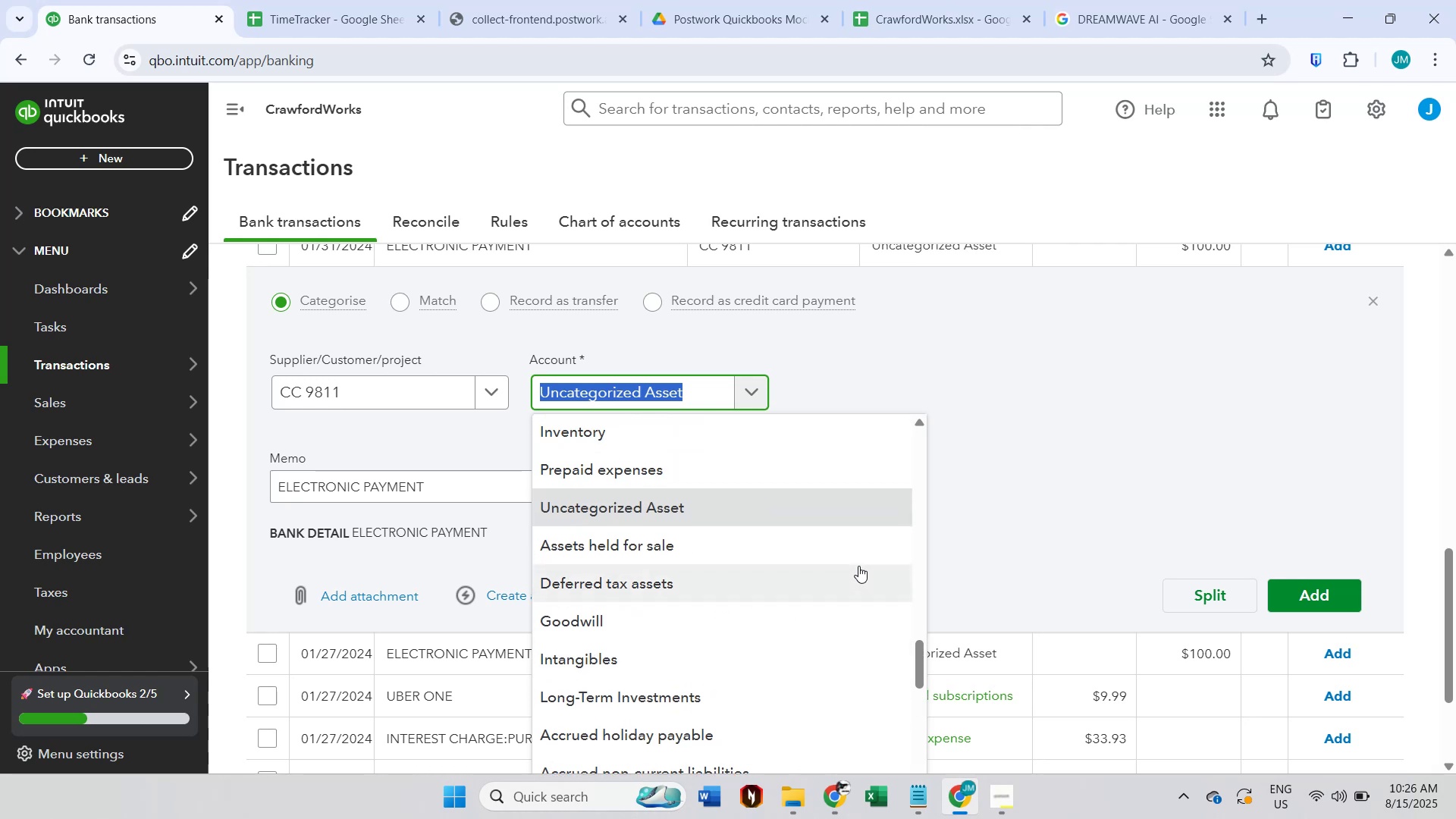 
scroll: coordinate [858, 566], scroll_direction: up, amount: 5.0
 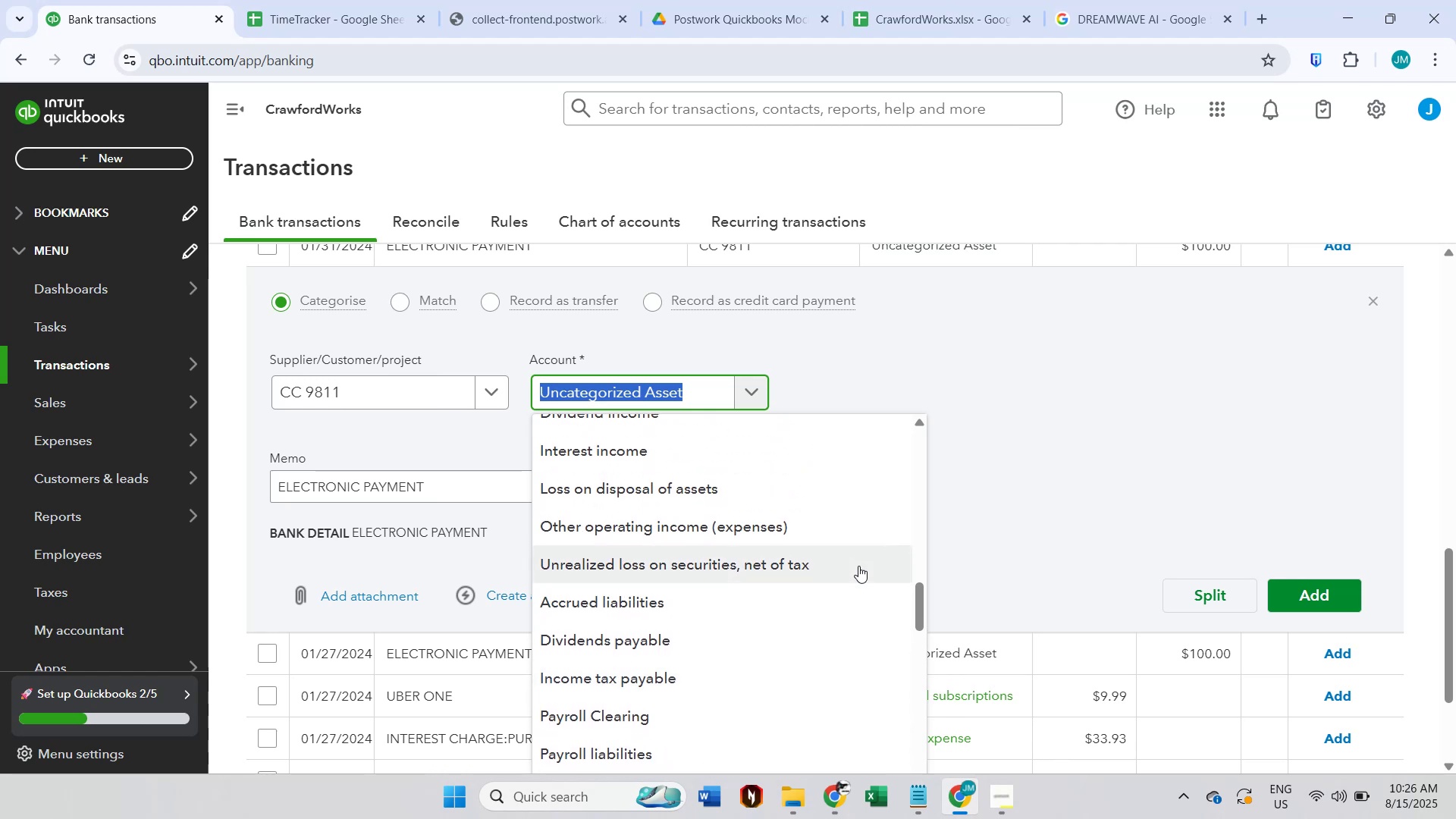 
scroll: coordinate [858, 566], scroll_direction: up, amount: 1.0
 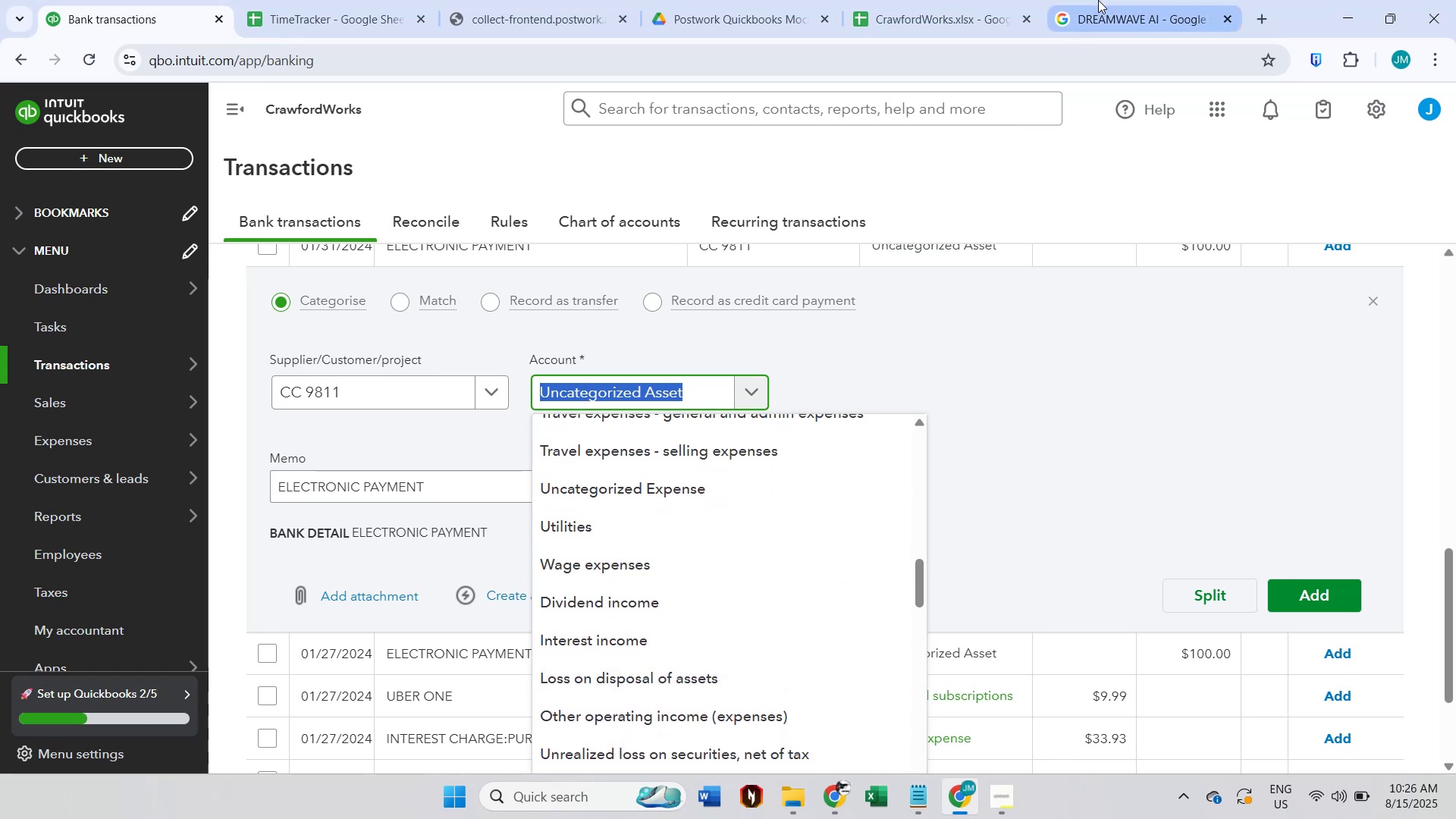 
left_click([1099, 2])
 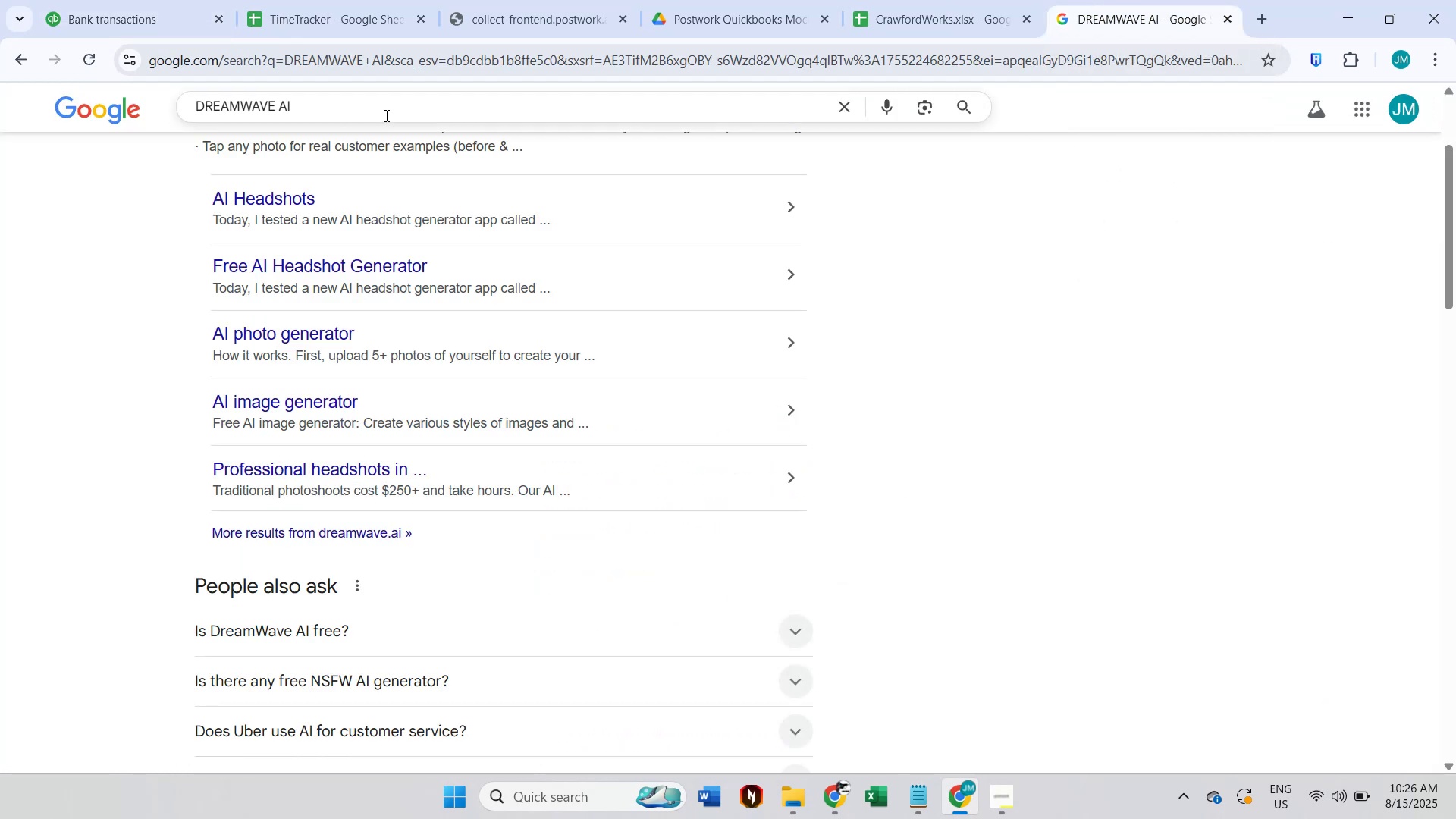 
double_click([389, 108])
 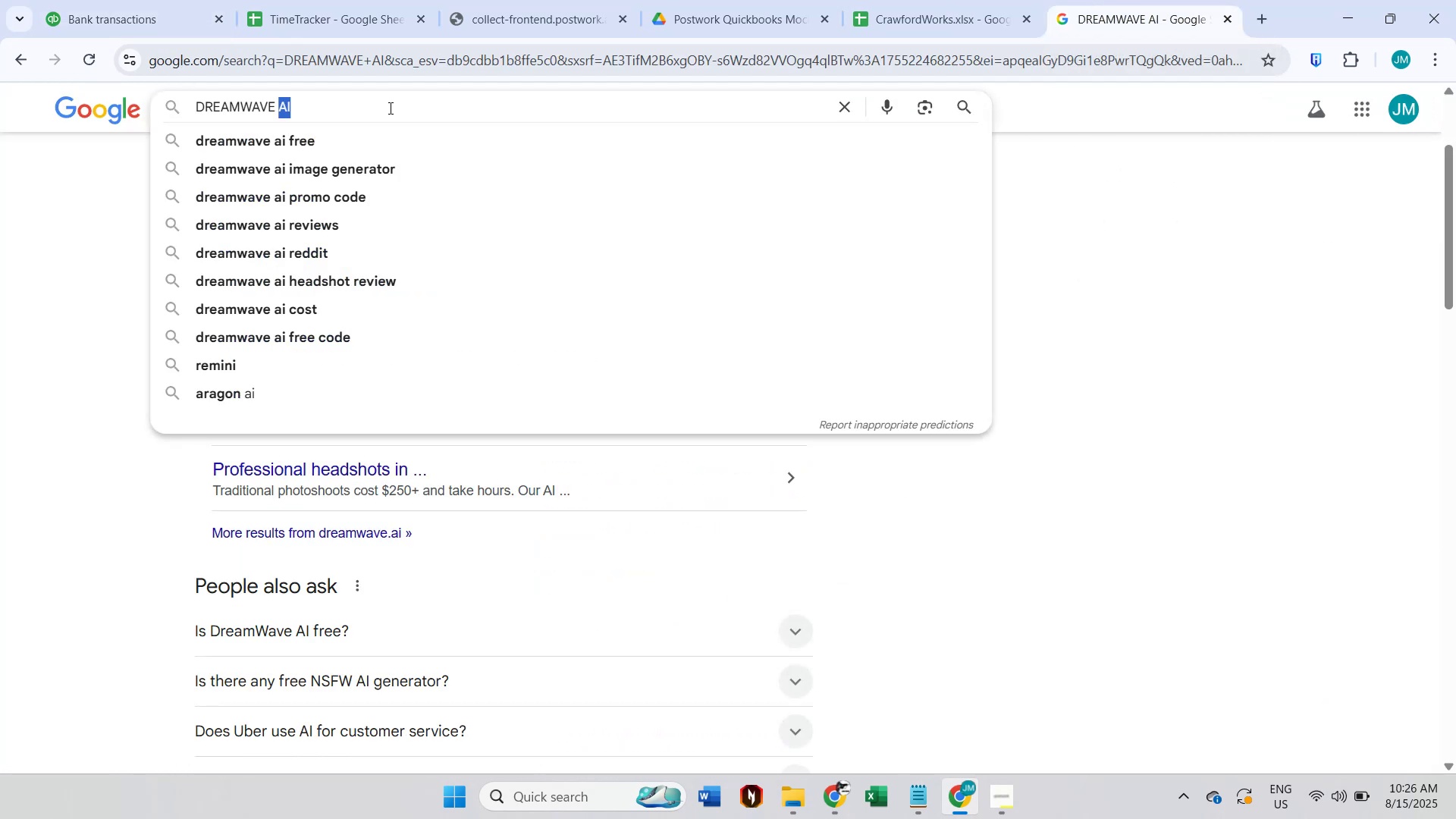 
triple_click([389, 108])
 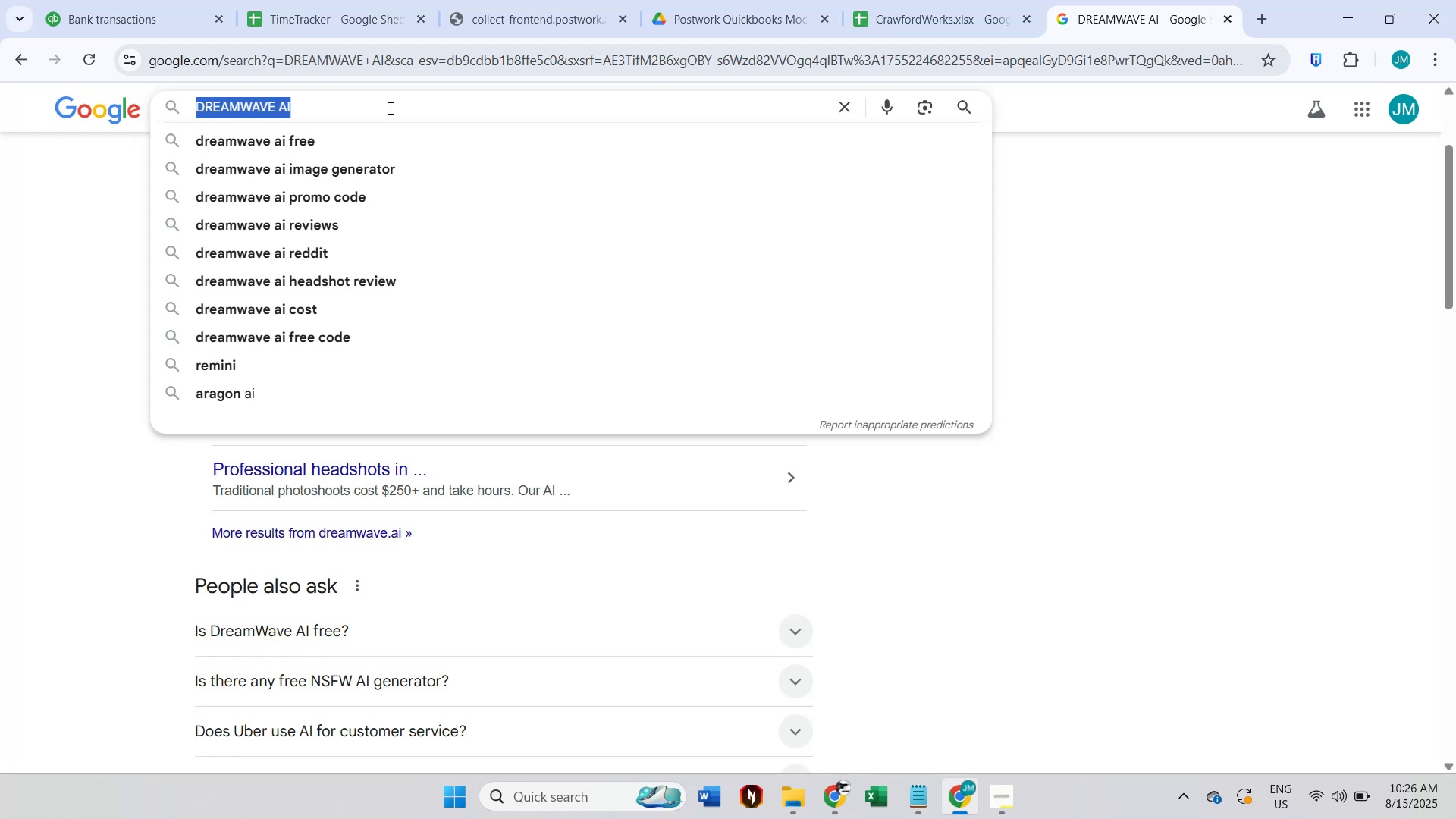 
type(gl account for payme)
key(Backspace)
key(Backspace)
type(ing credit card bill)
 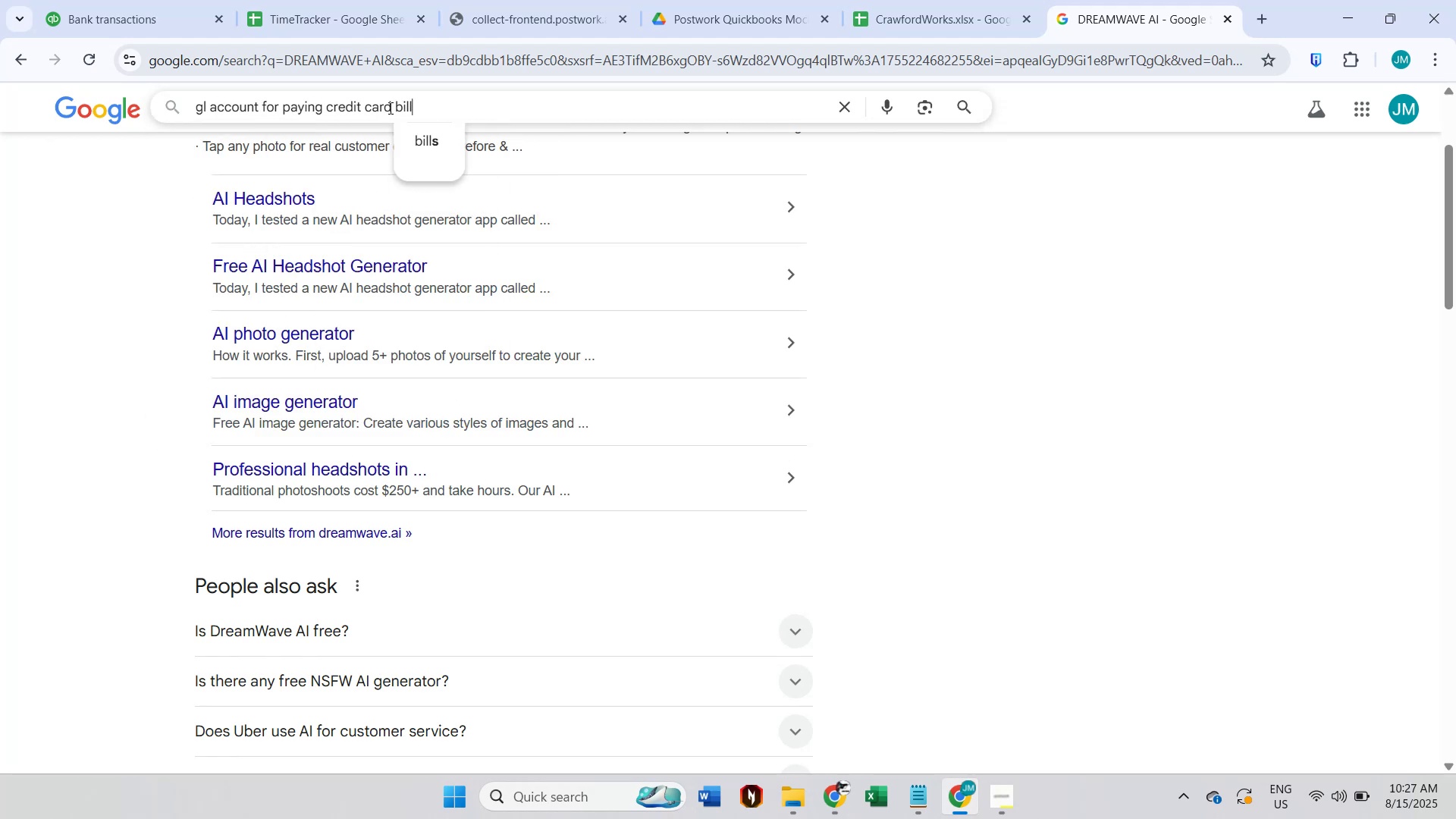 
key(Enter)
 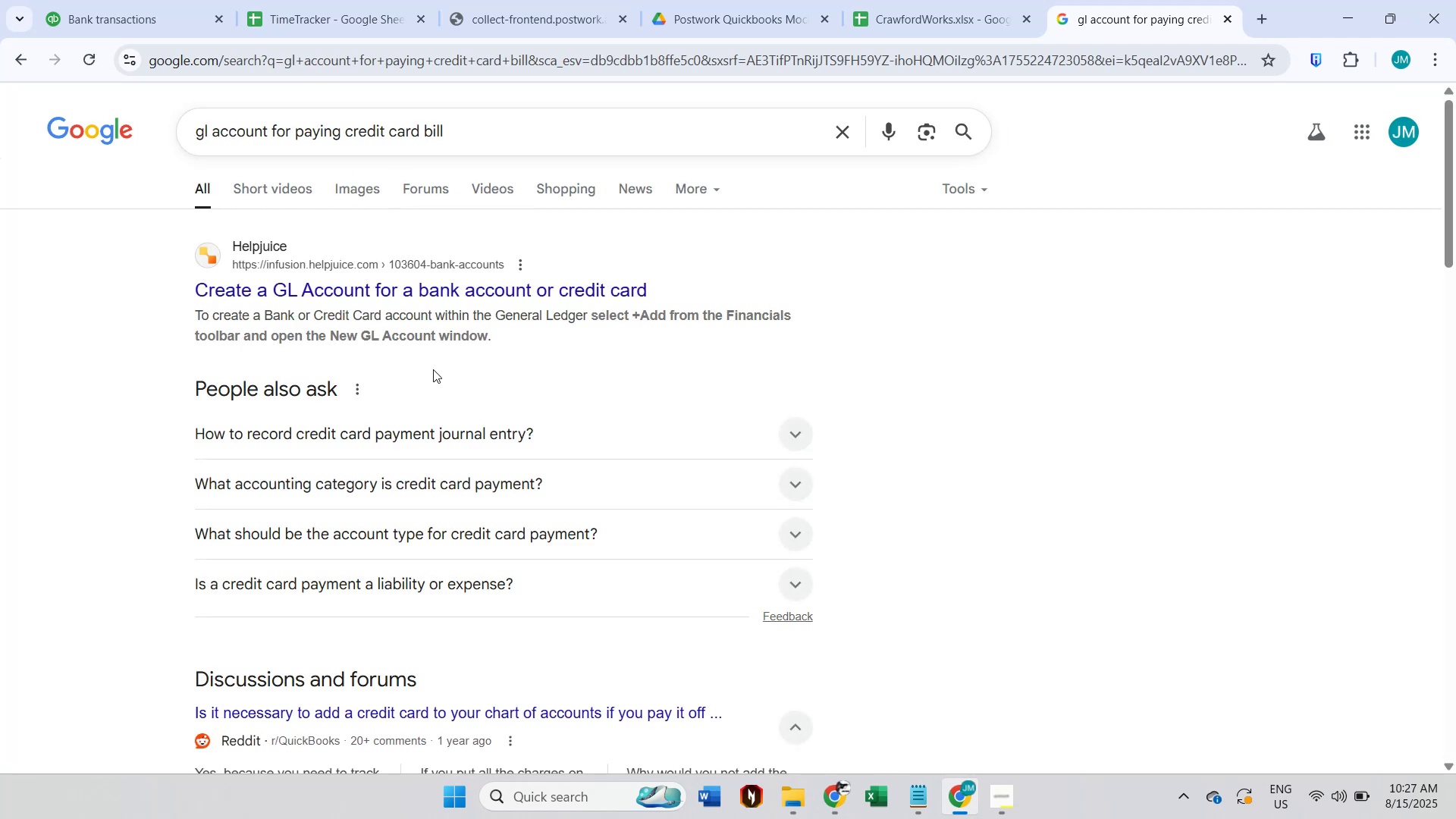 
left_click([486, 431])
 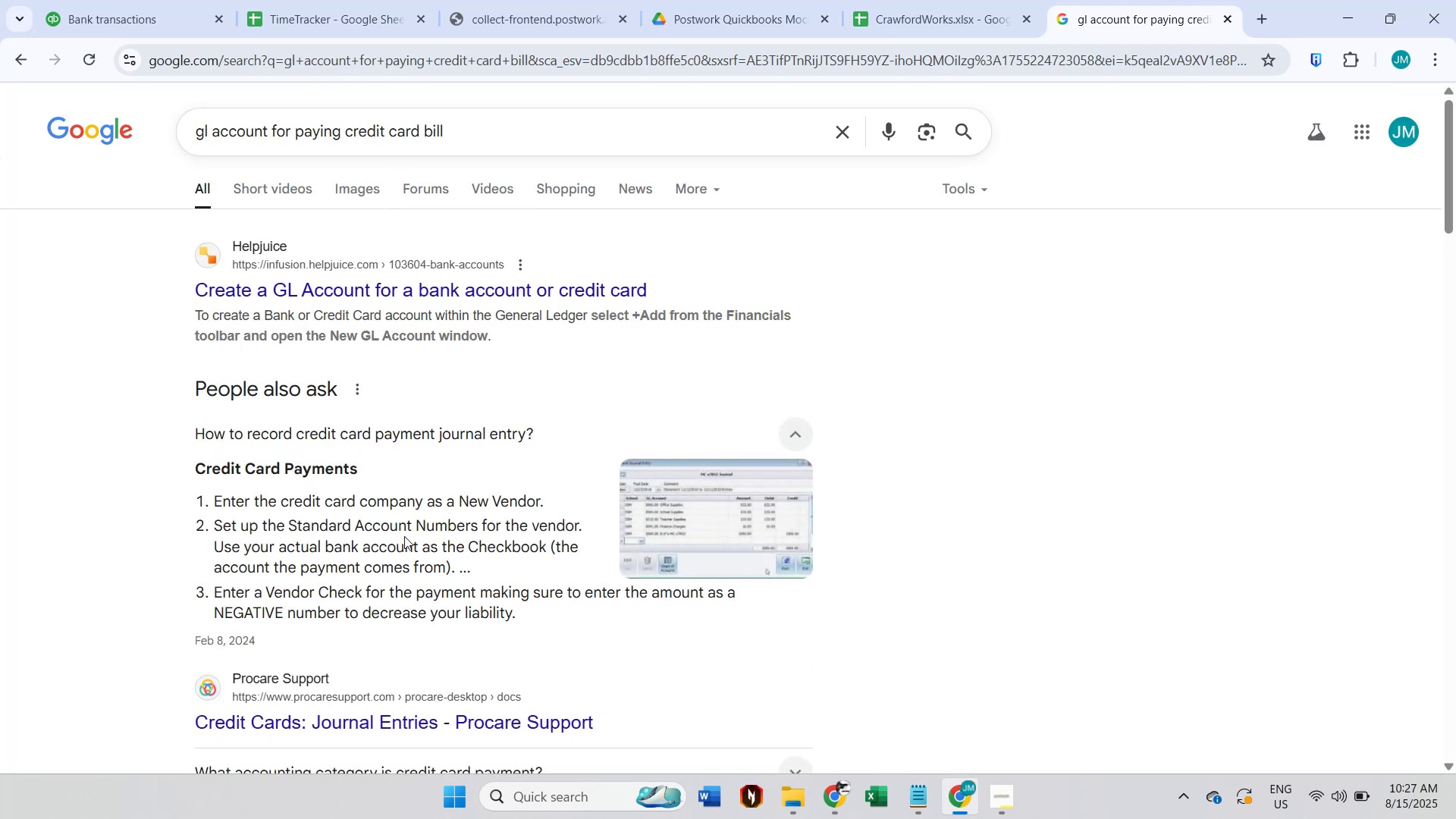 
wait(6.63)
 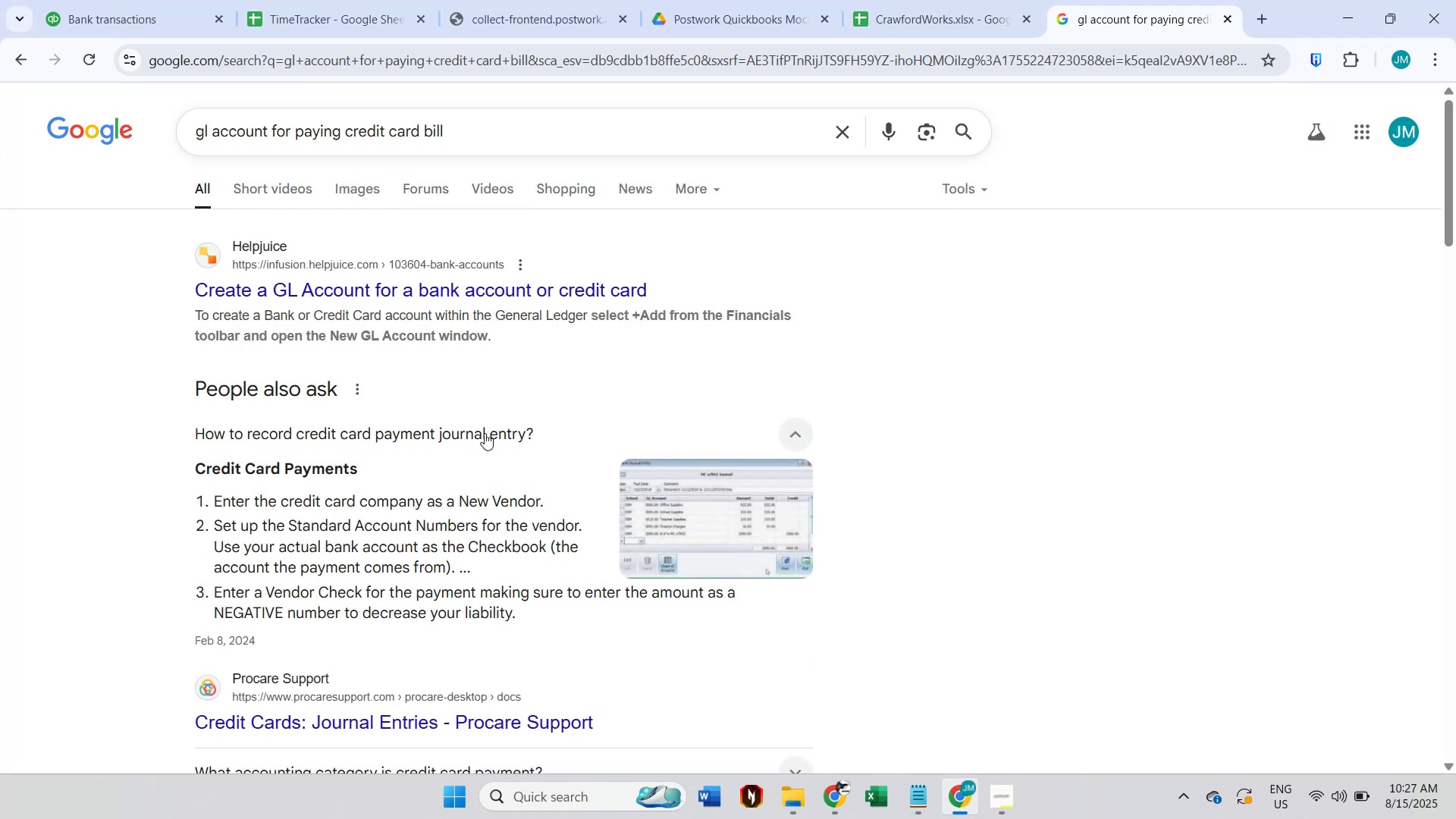 
scroll: coordinate [542, 336], scroll_direction: down, amount: 3.0
 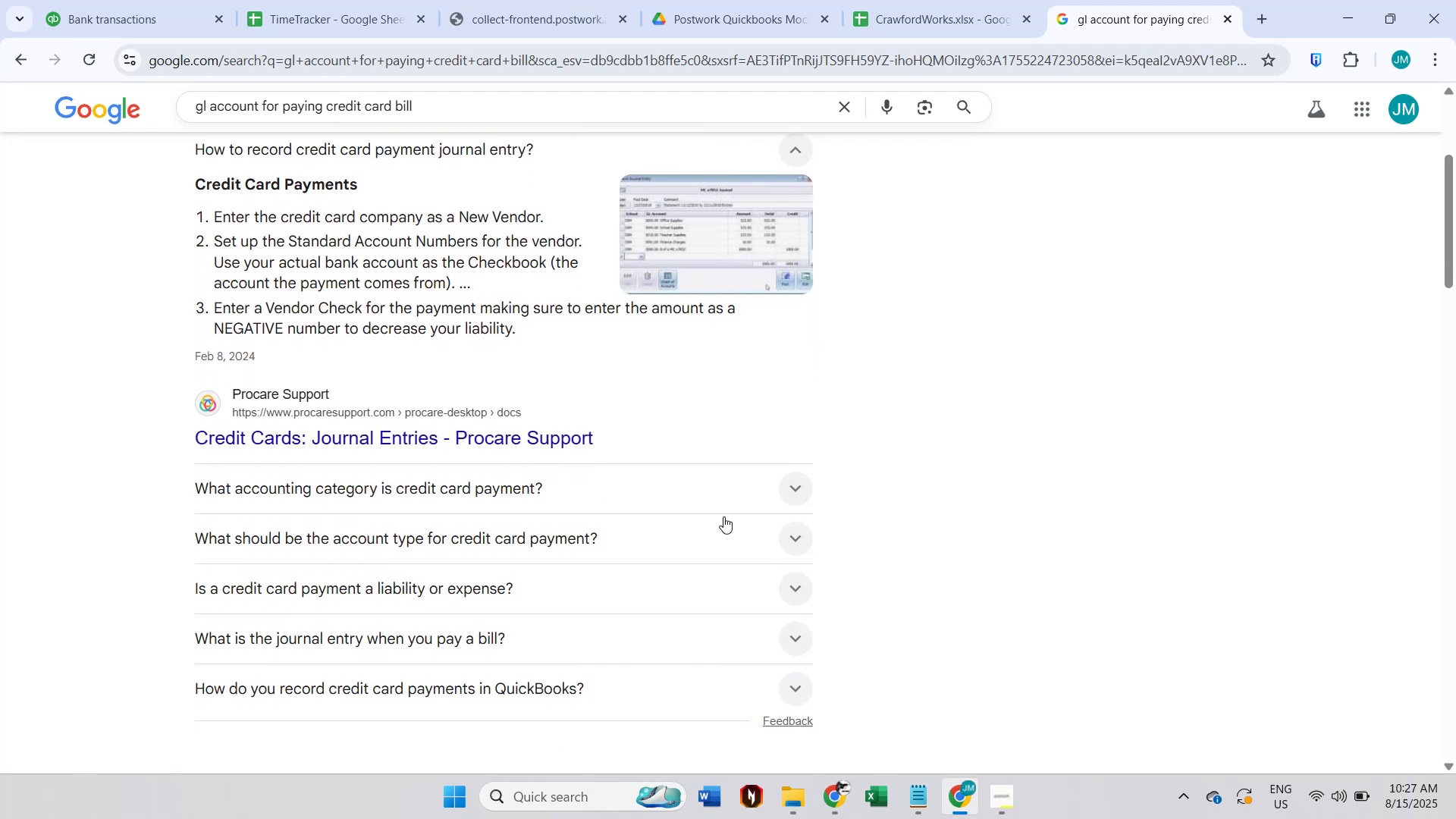 
left_click([758, 494])
 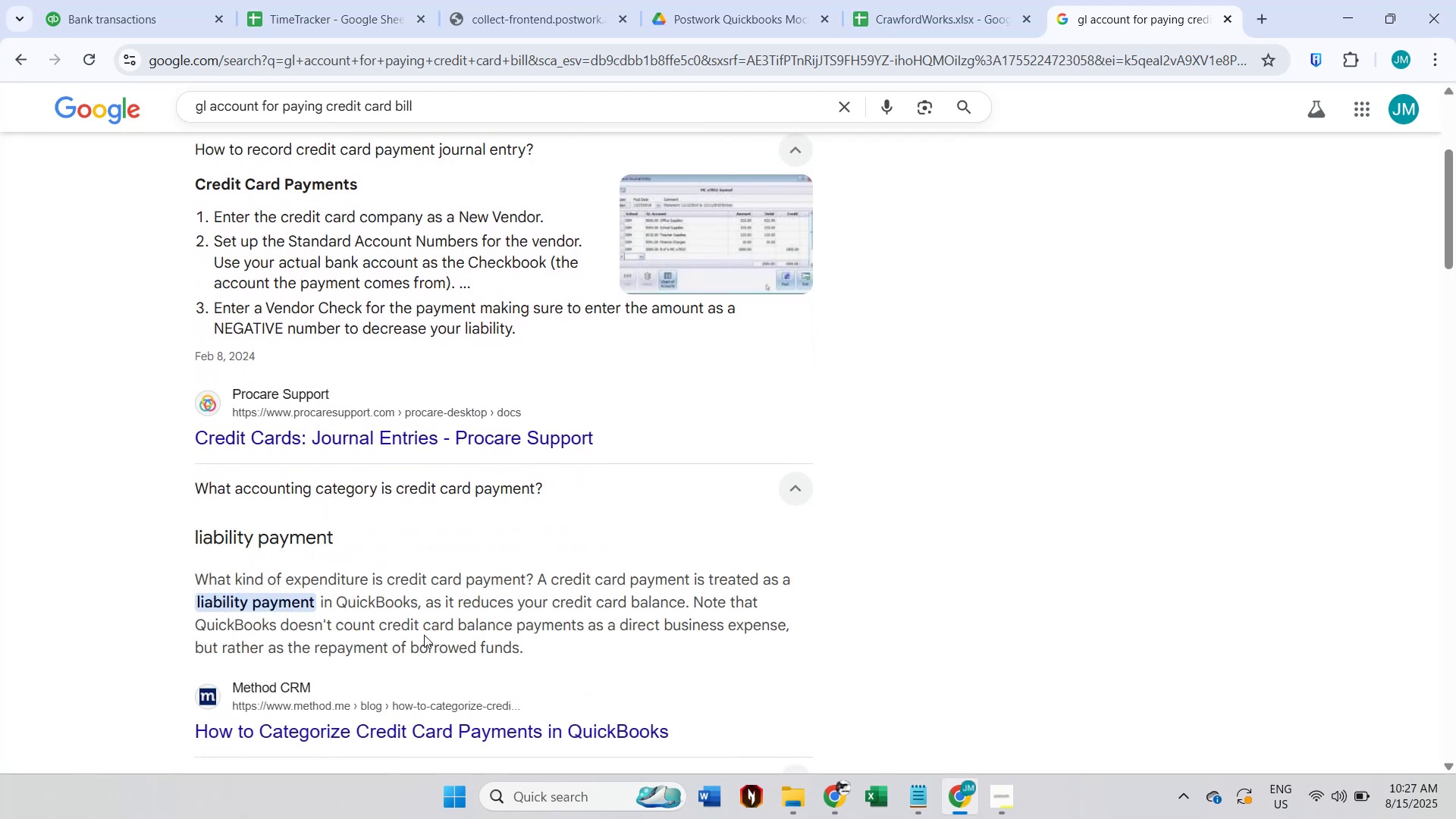 
wait(8.07)
 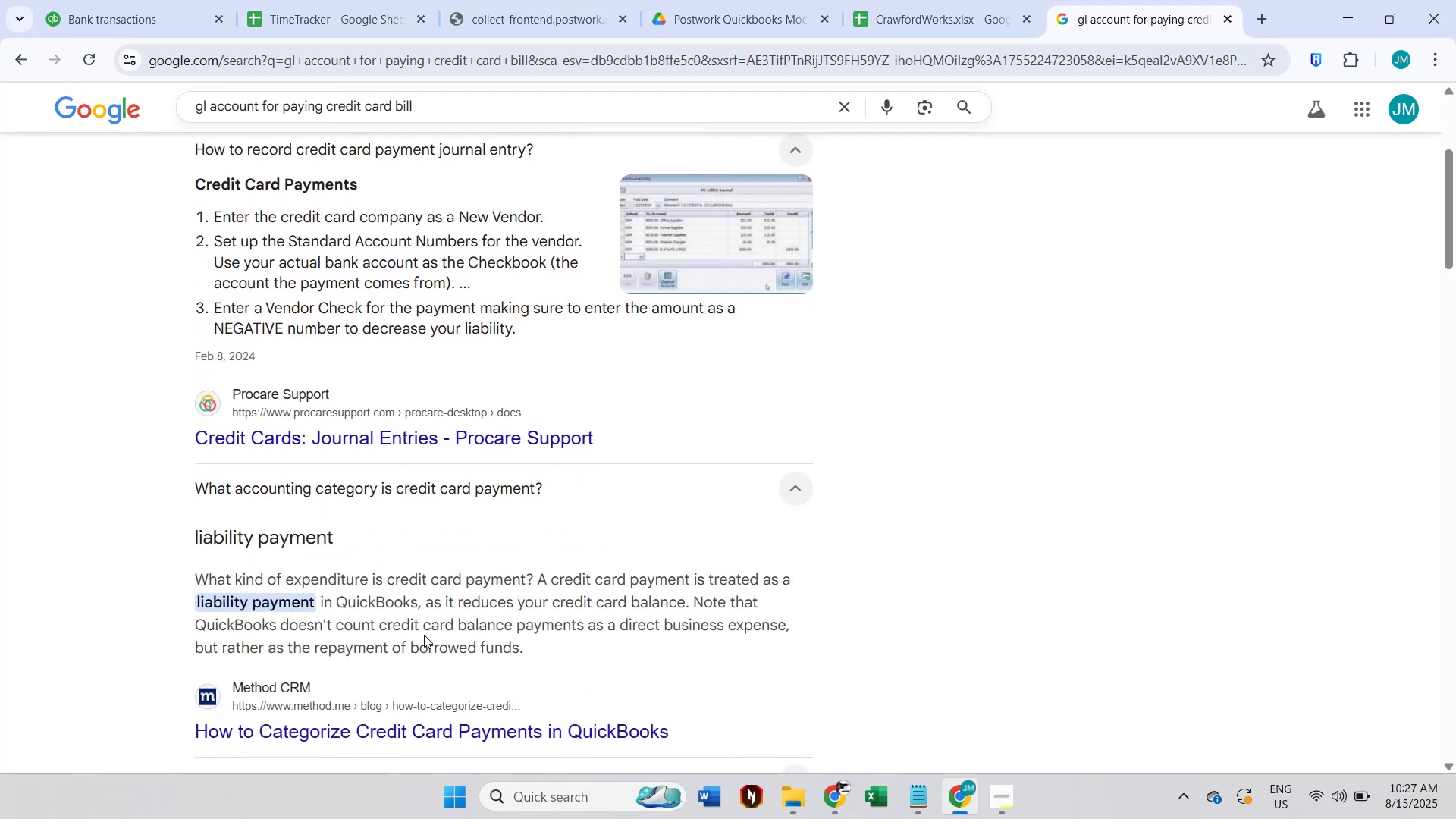 
left_click([182, 0])
 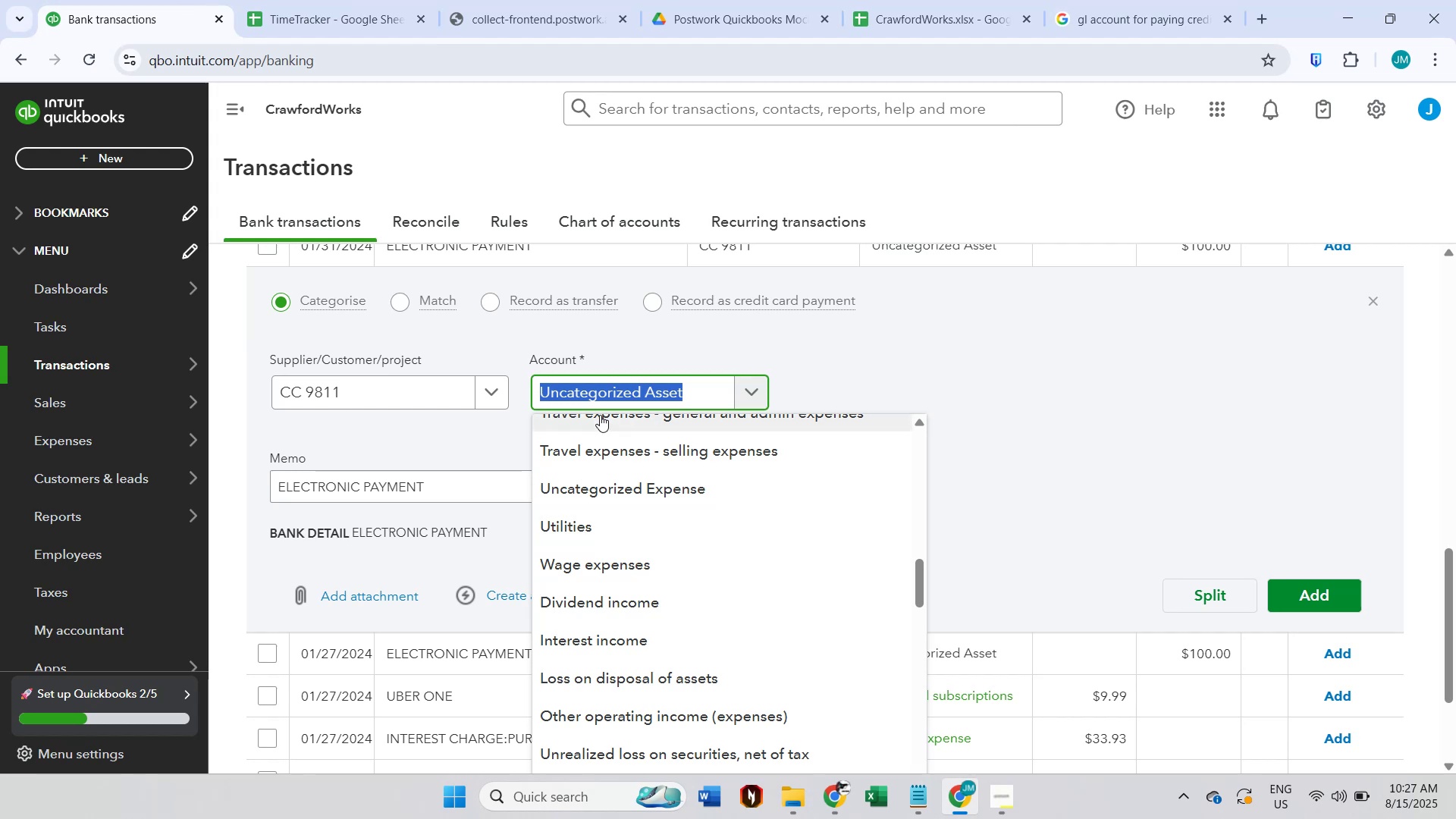 
type(lia)
 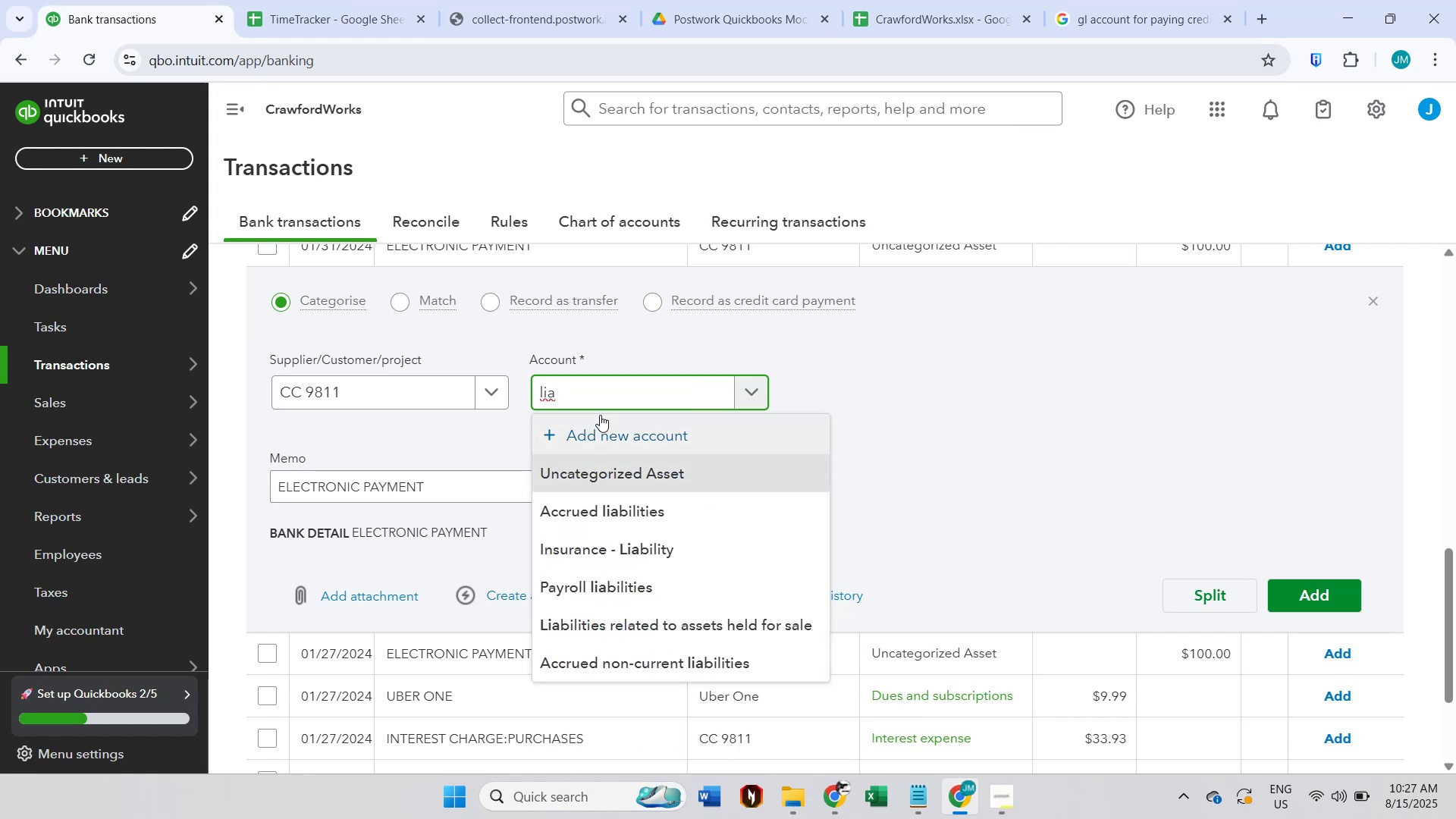 
scroll: coordinate [649, 470], scroll_direction: down, amount: 1.0
 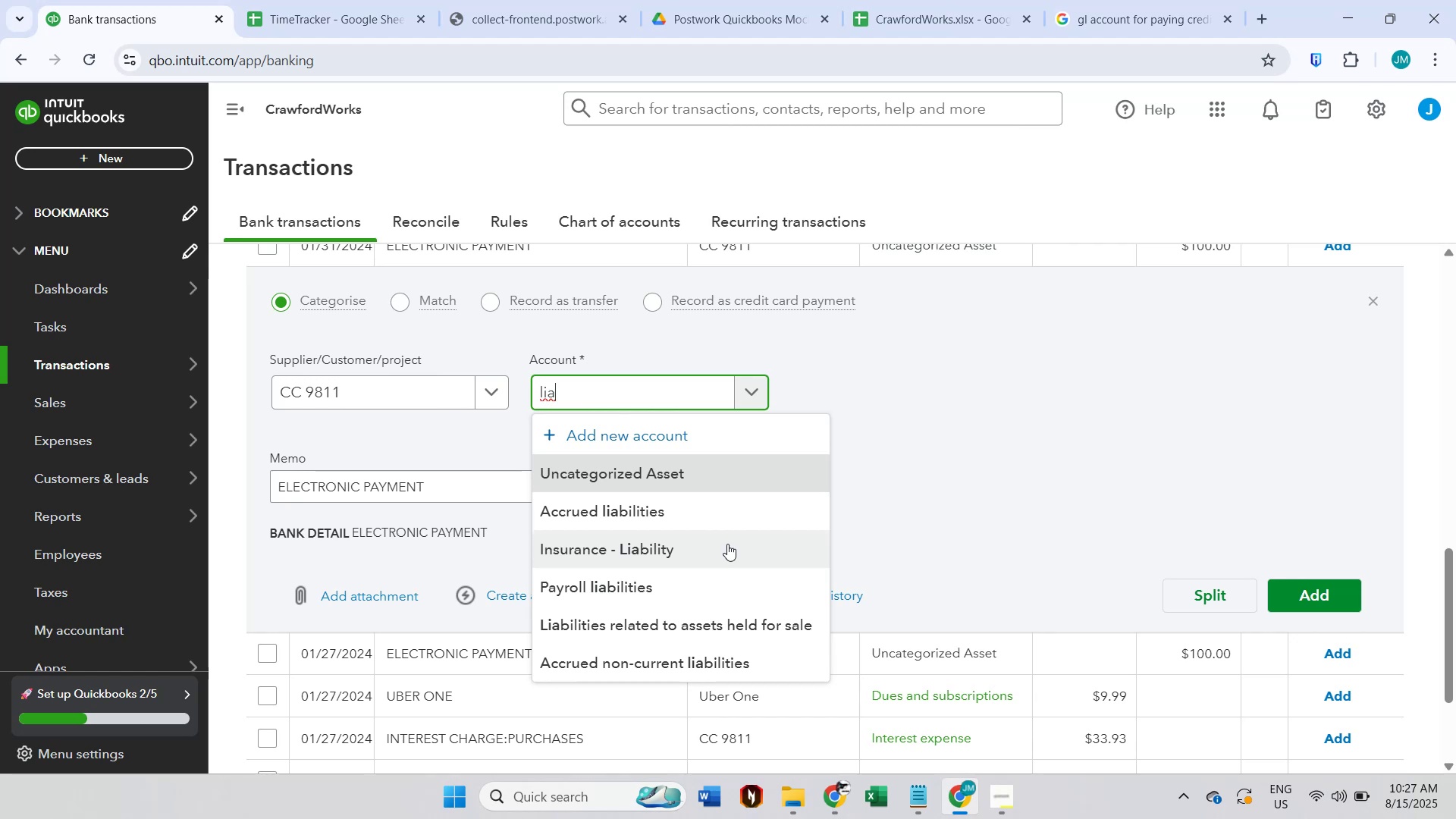 
wait(6.24)
 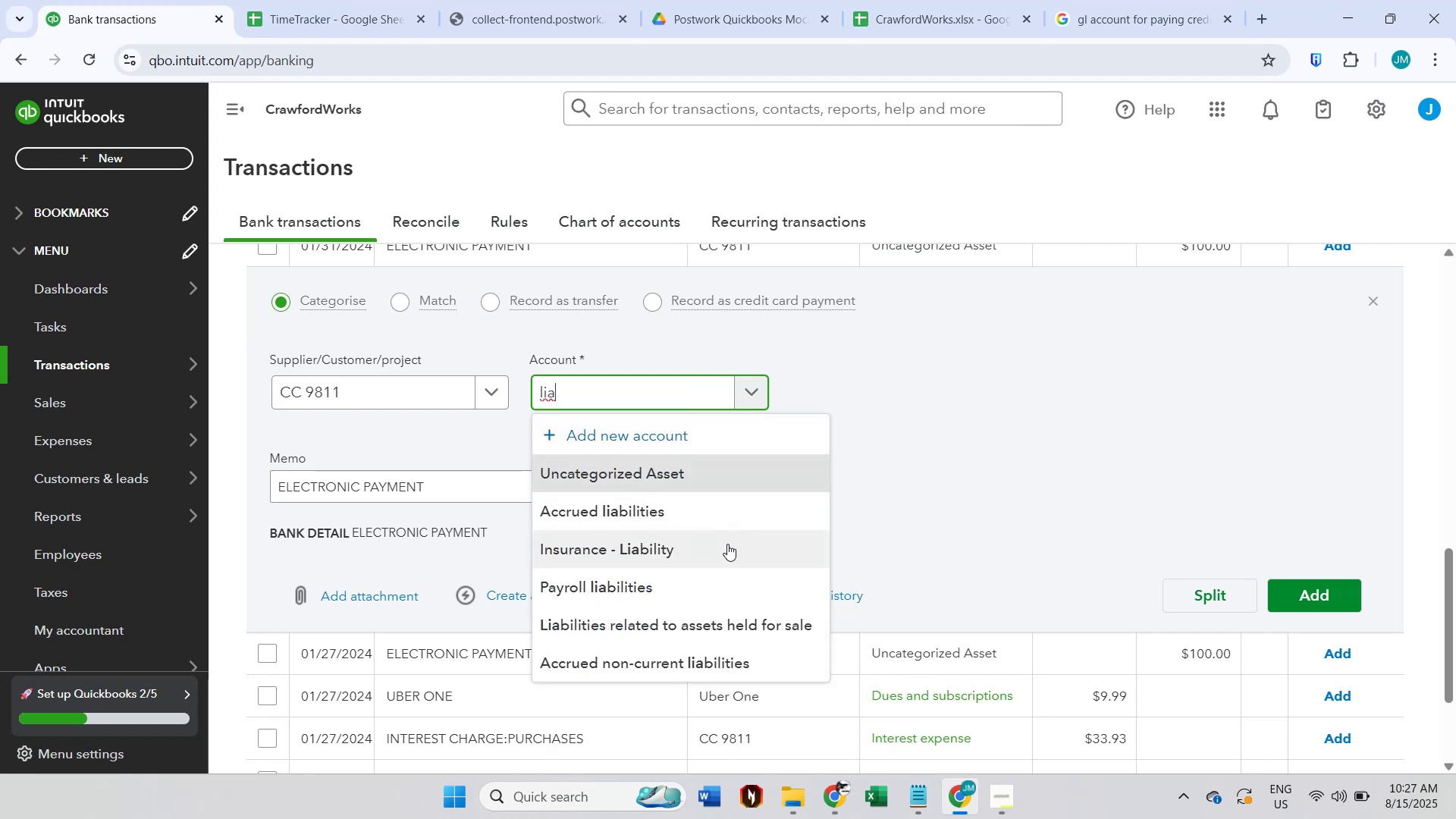 
mouse_move([1094, 22])
 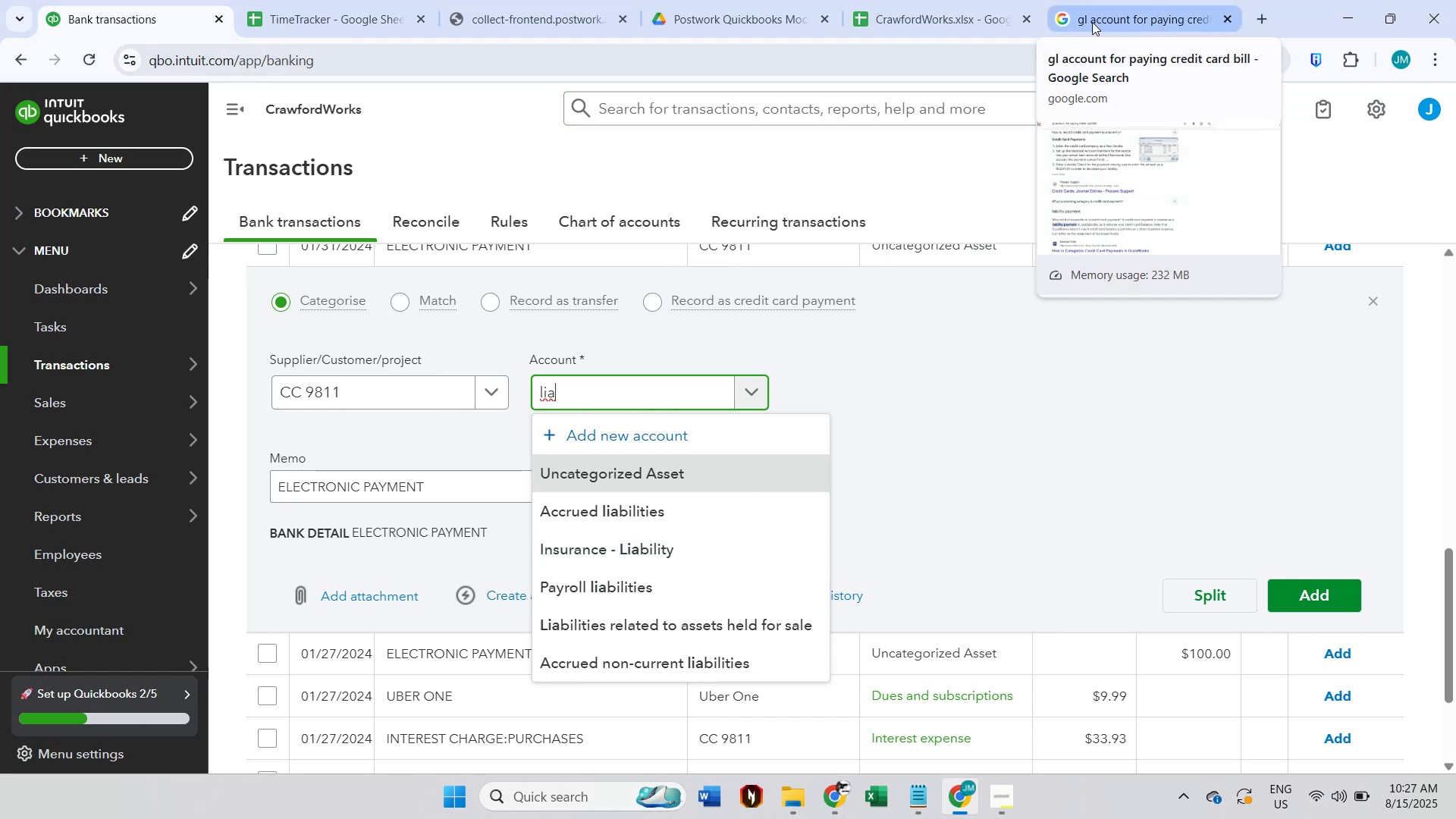 
left_click([1109, 16])
 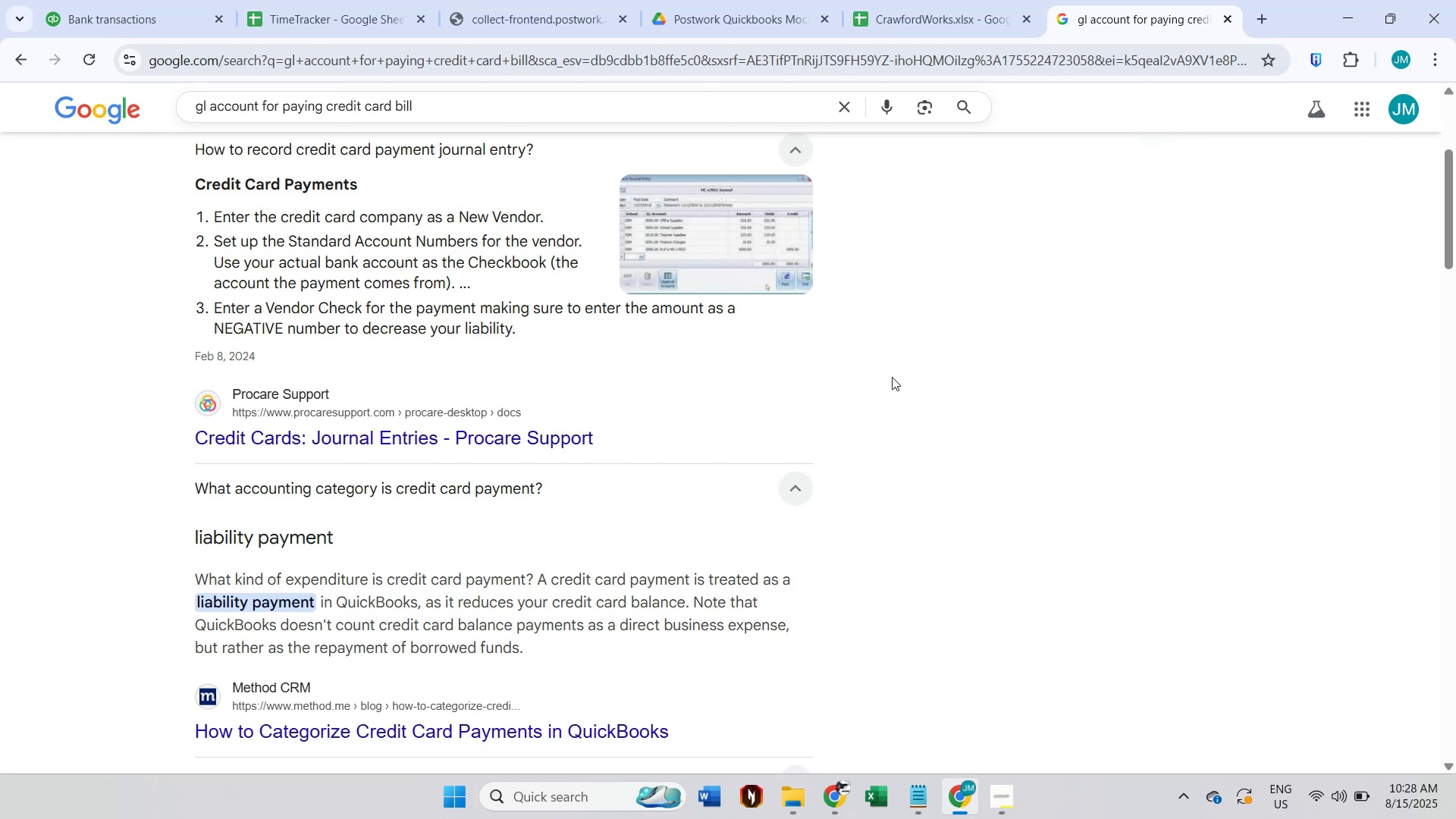 
wait(32.06)
 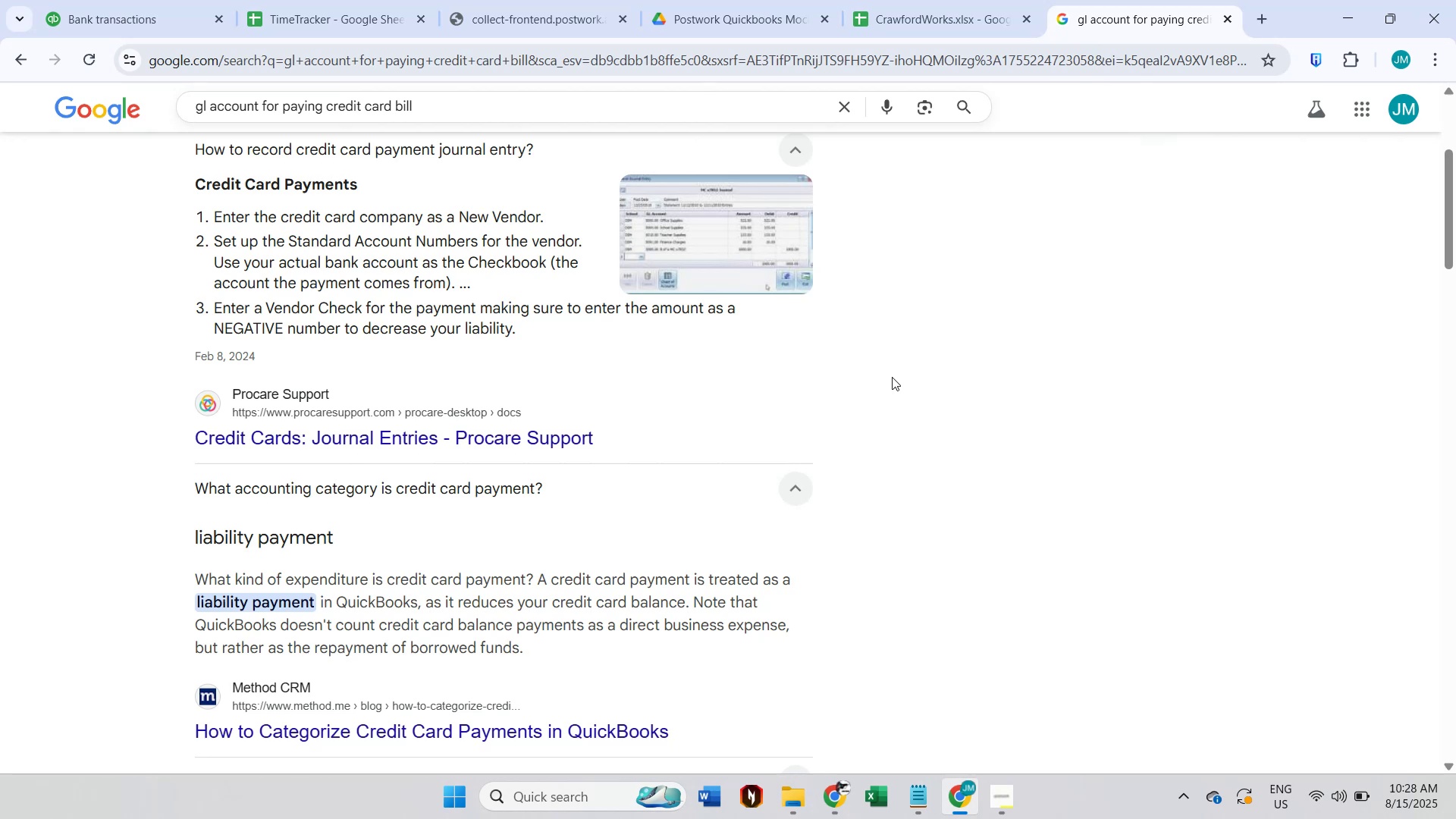 
left_click([172, 0])
 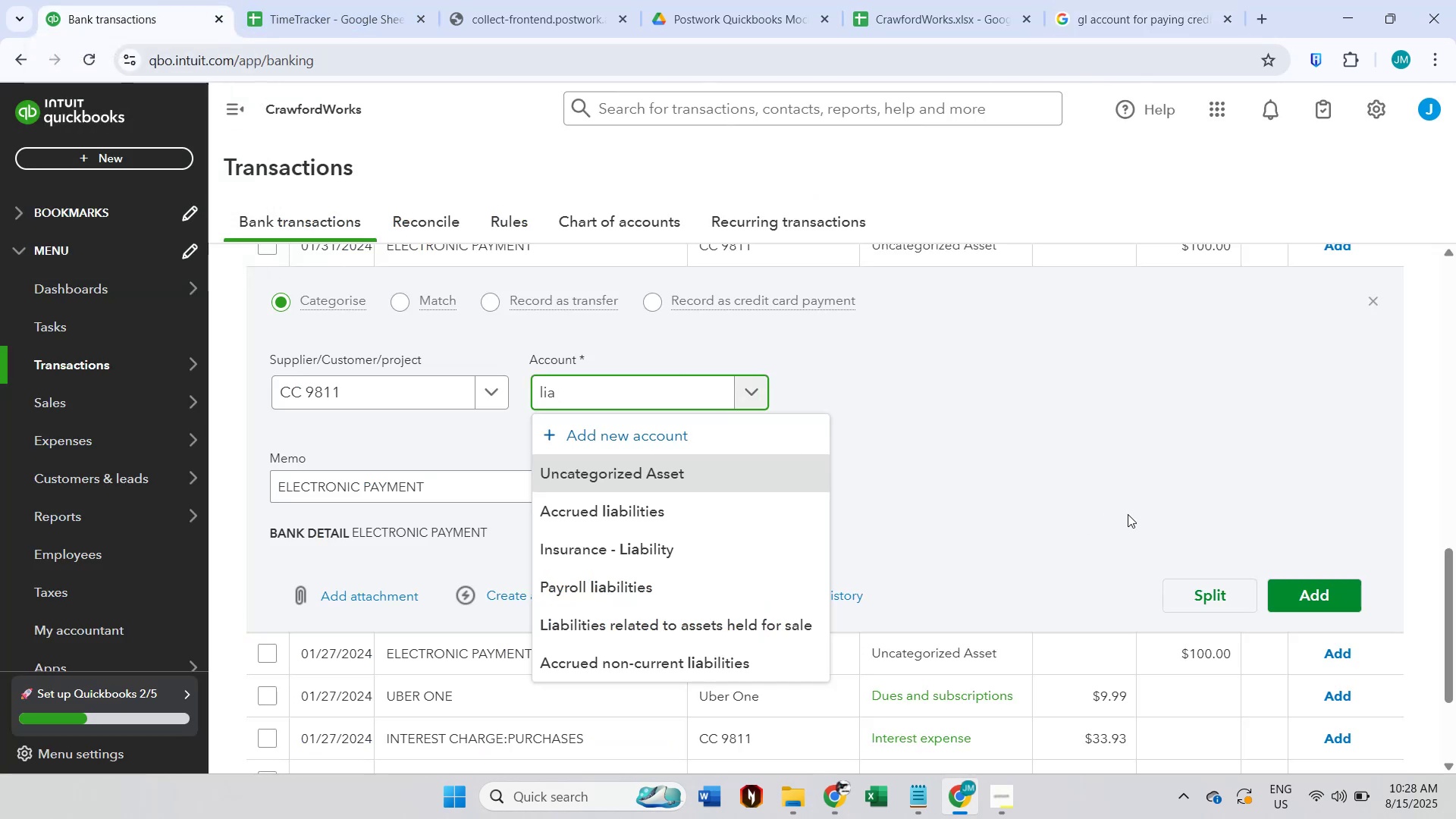 
left_click([1129, 514])
 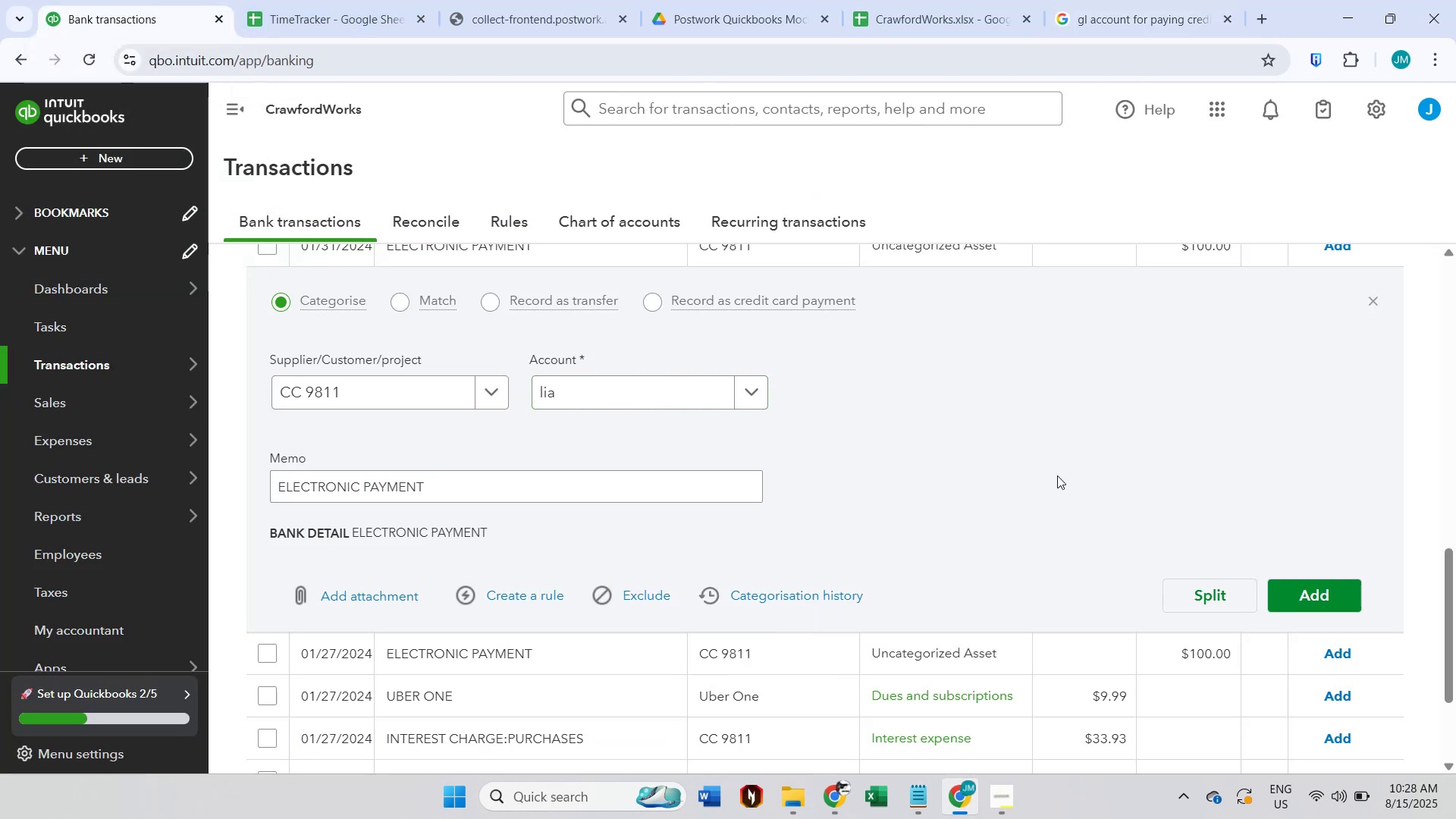 
scroll: coordinate [1057, 475], scroll_direction: down, amount: 5.0
 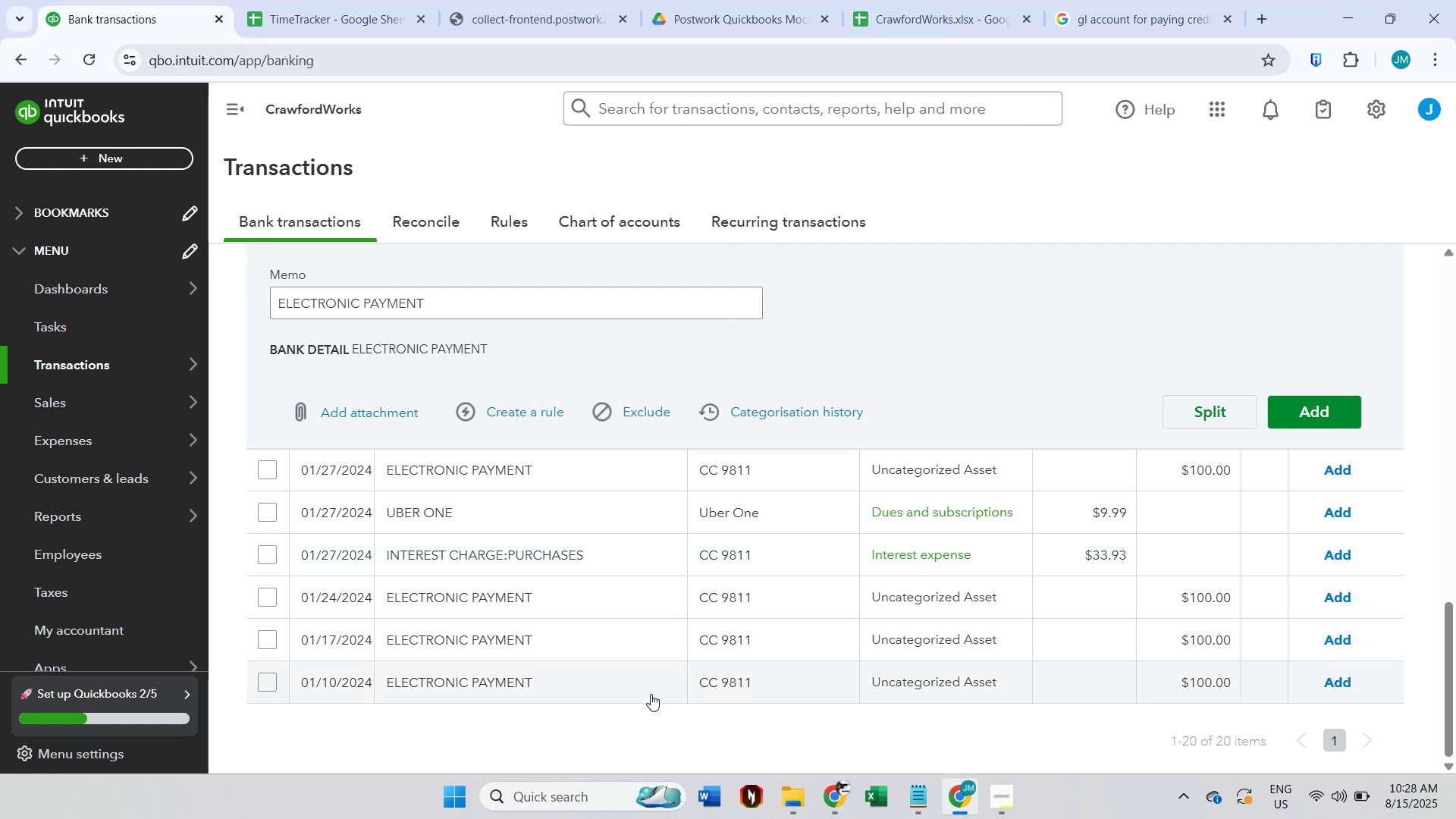 
scroll: coordinate [648, 675], scroll_direction: up, amount: 5.0
 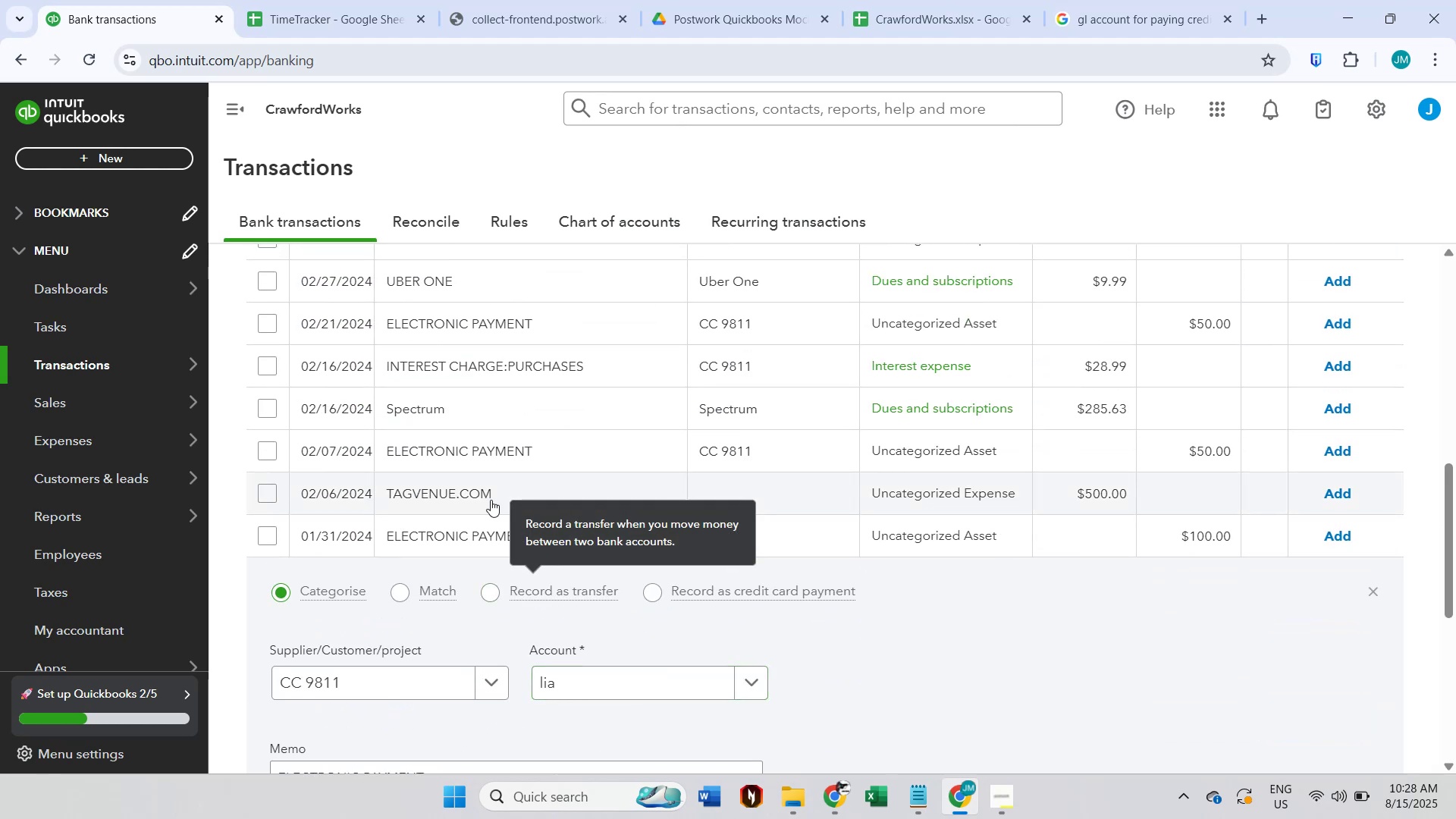 
left_click([491, 500])
 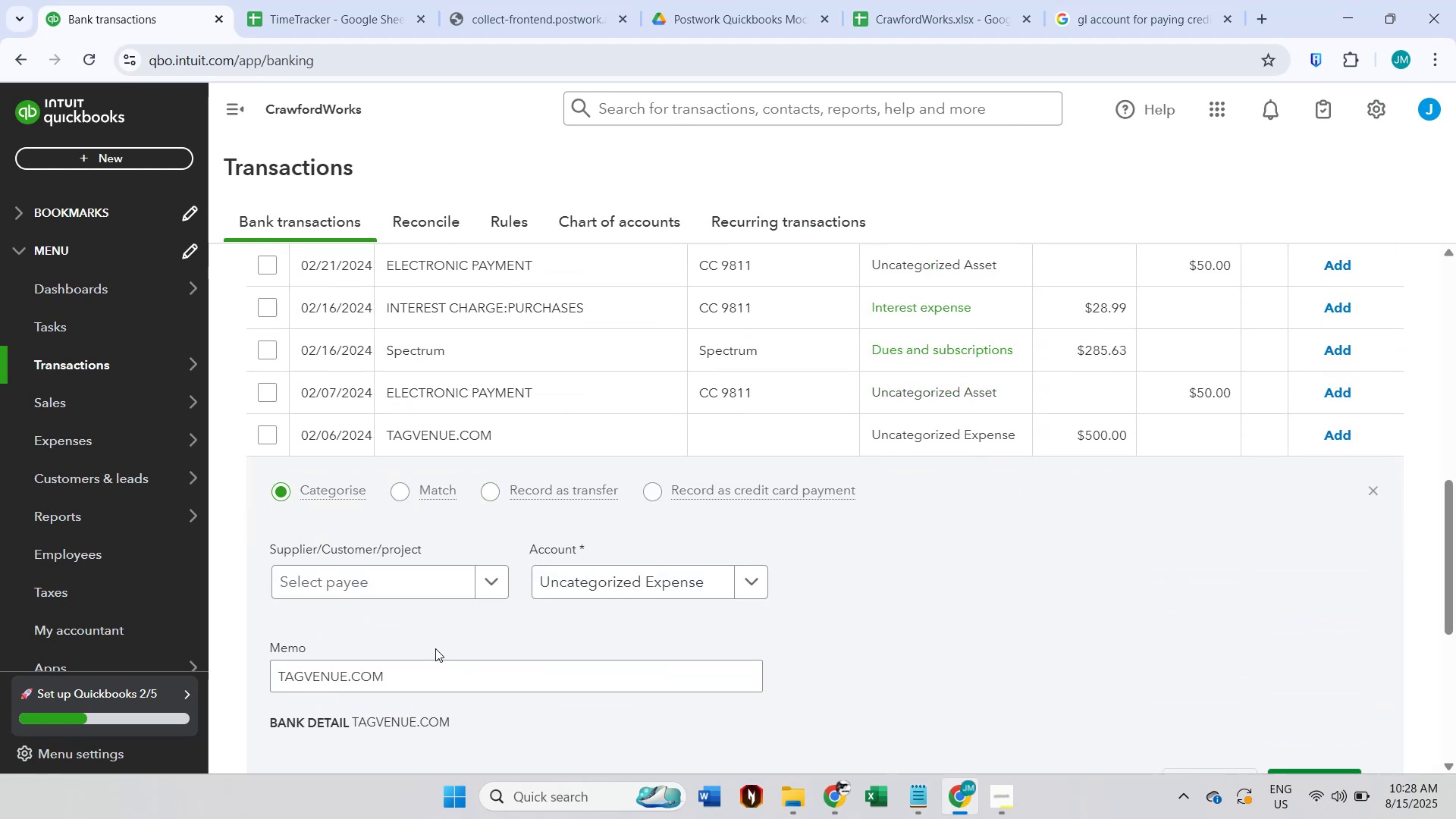 
double_click([419, 664])
 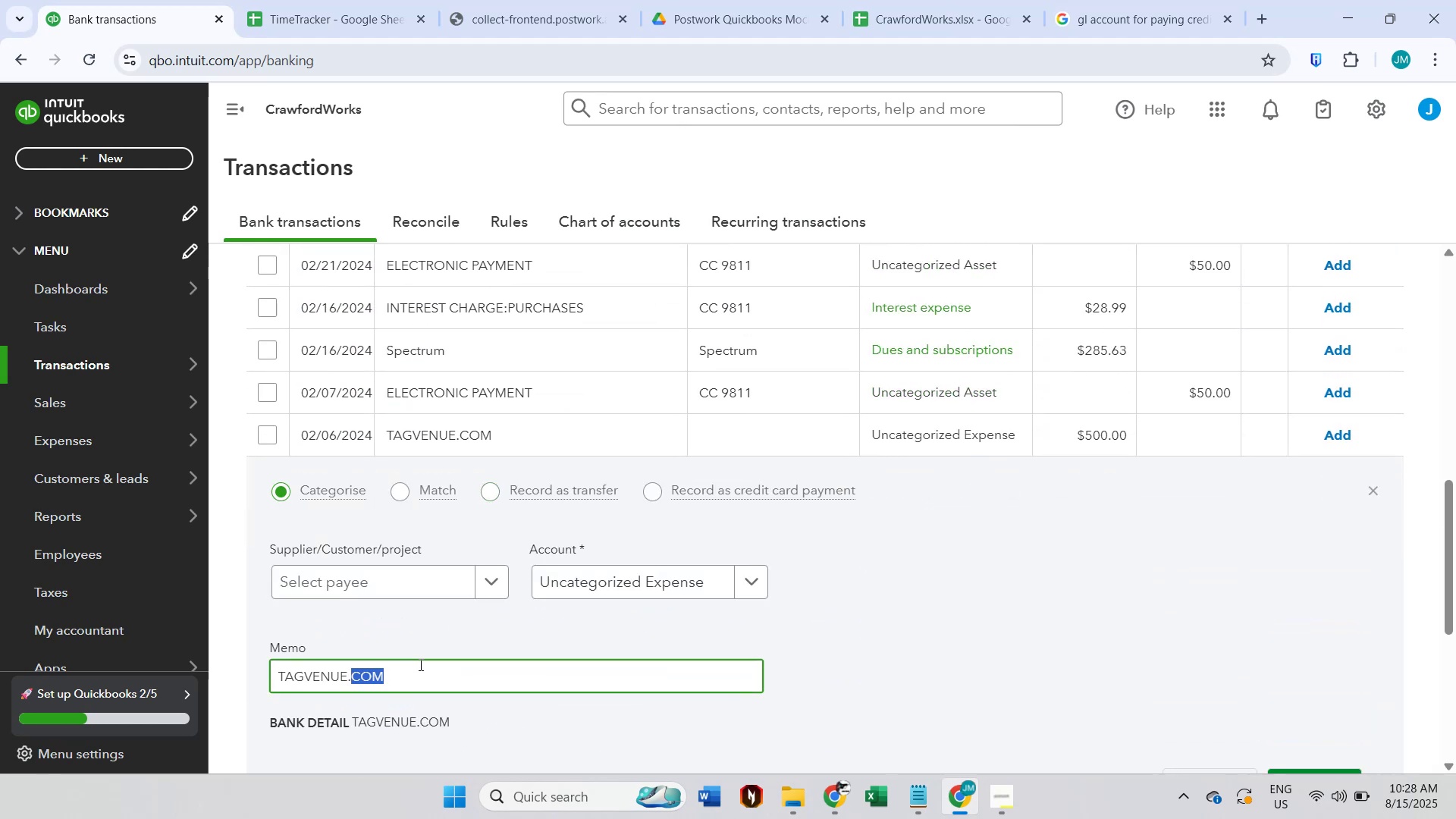 
triple_click([419, 664])
 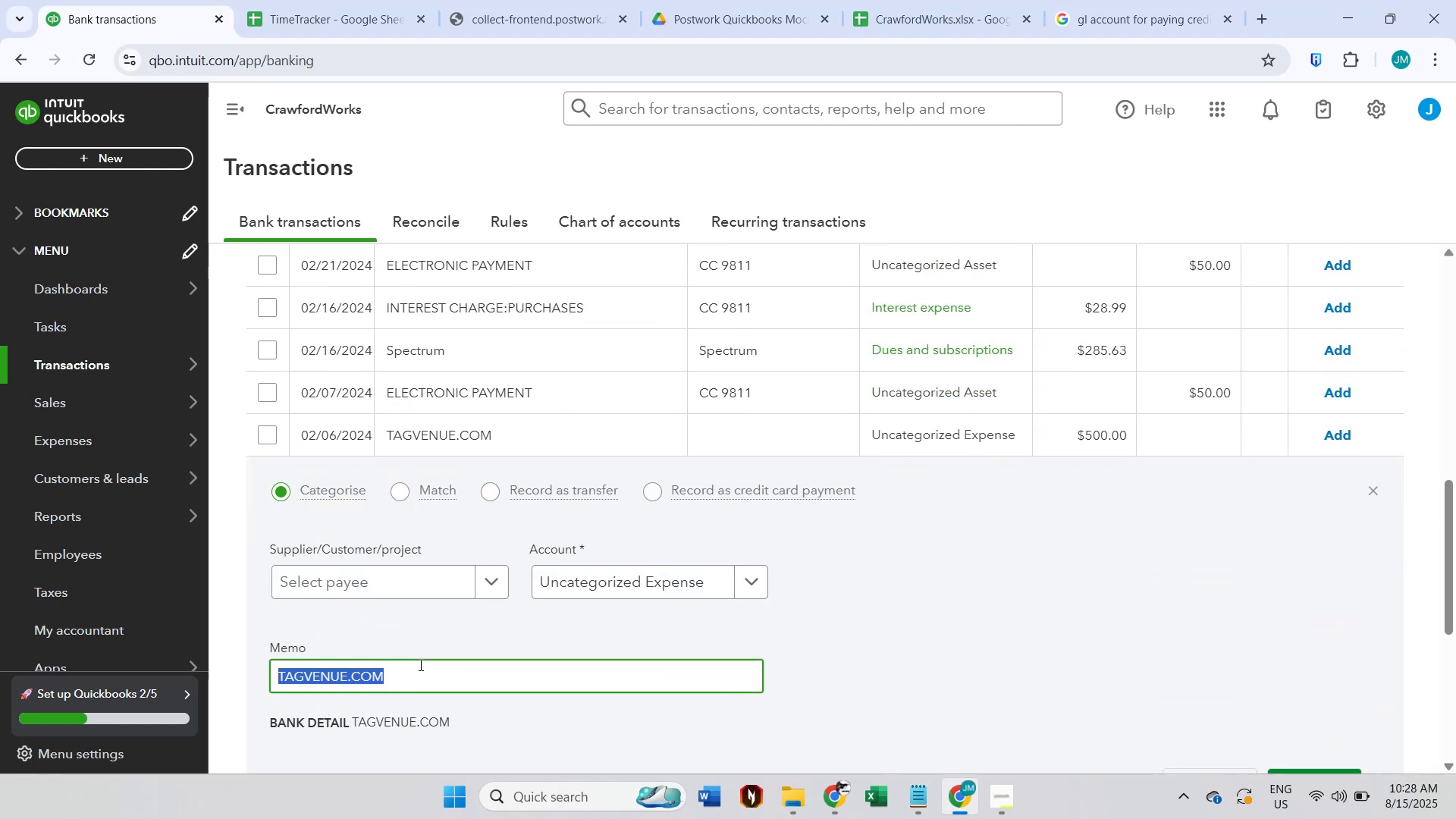 
key(Control+ControlLeft)
 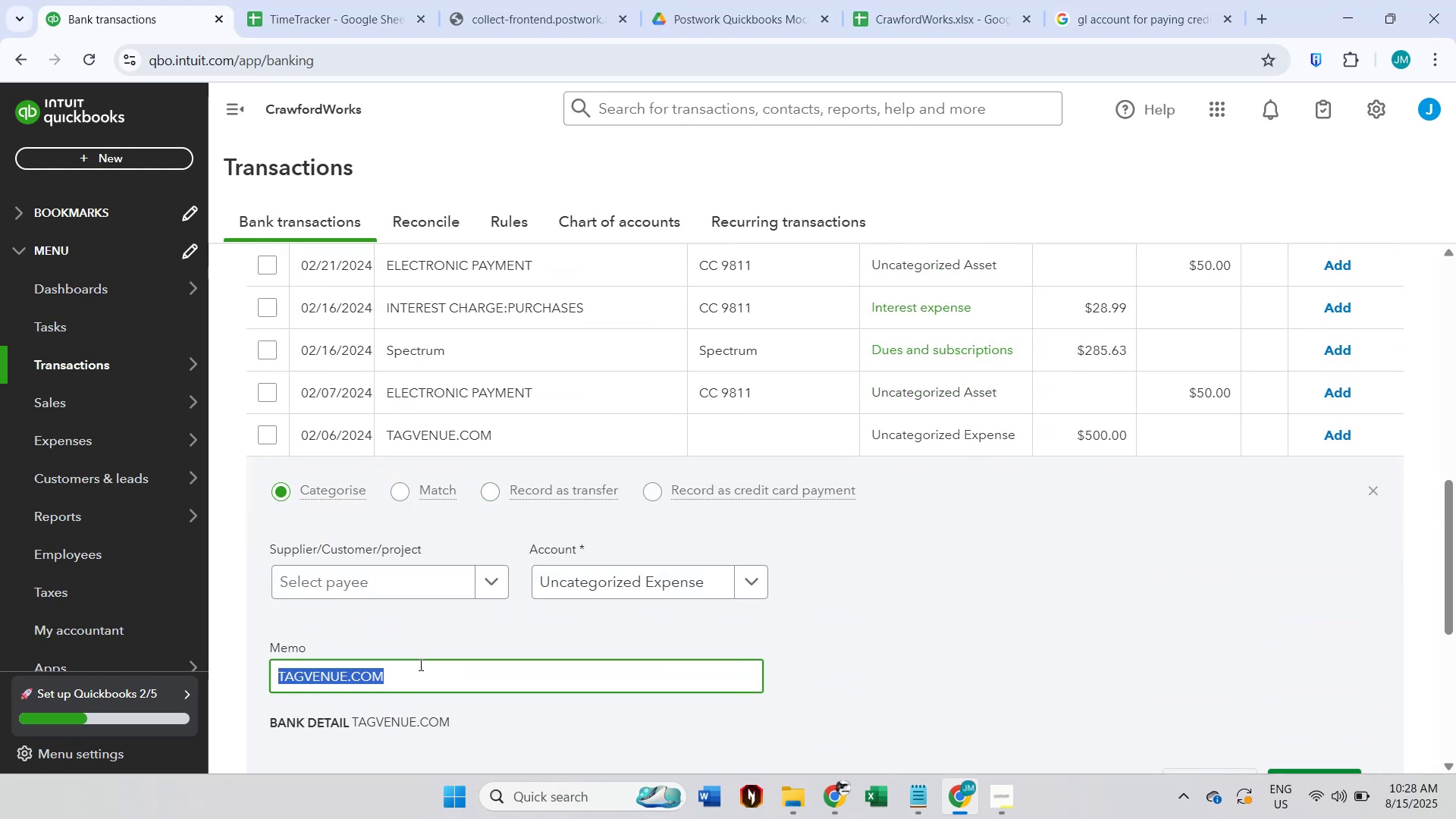 
key(Control+C)
 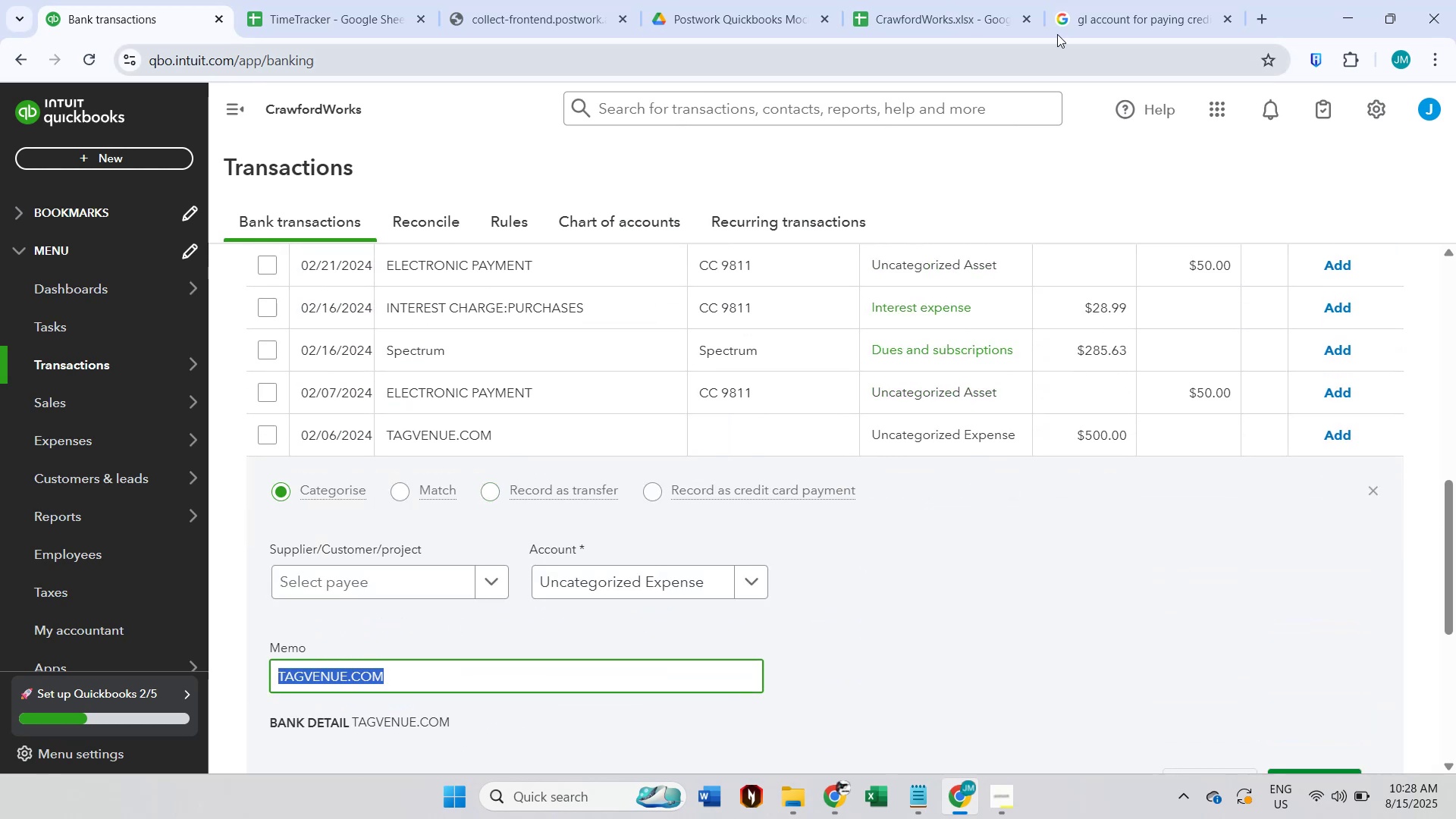 
left_click([1141, 10])
 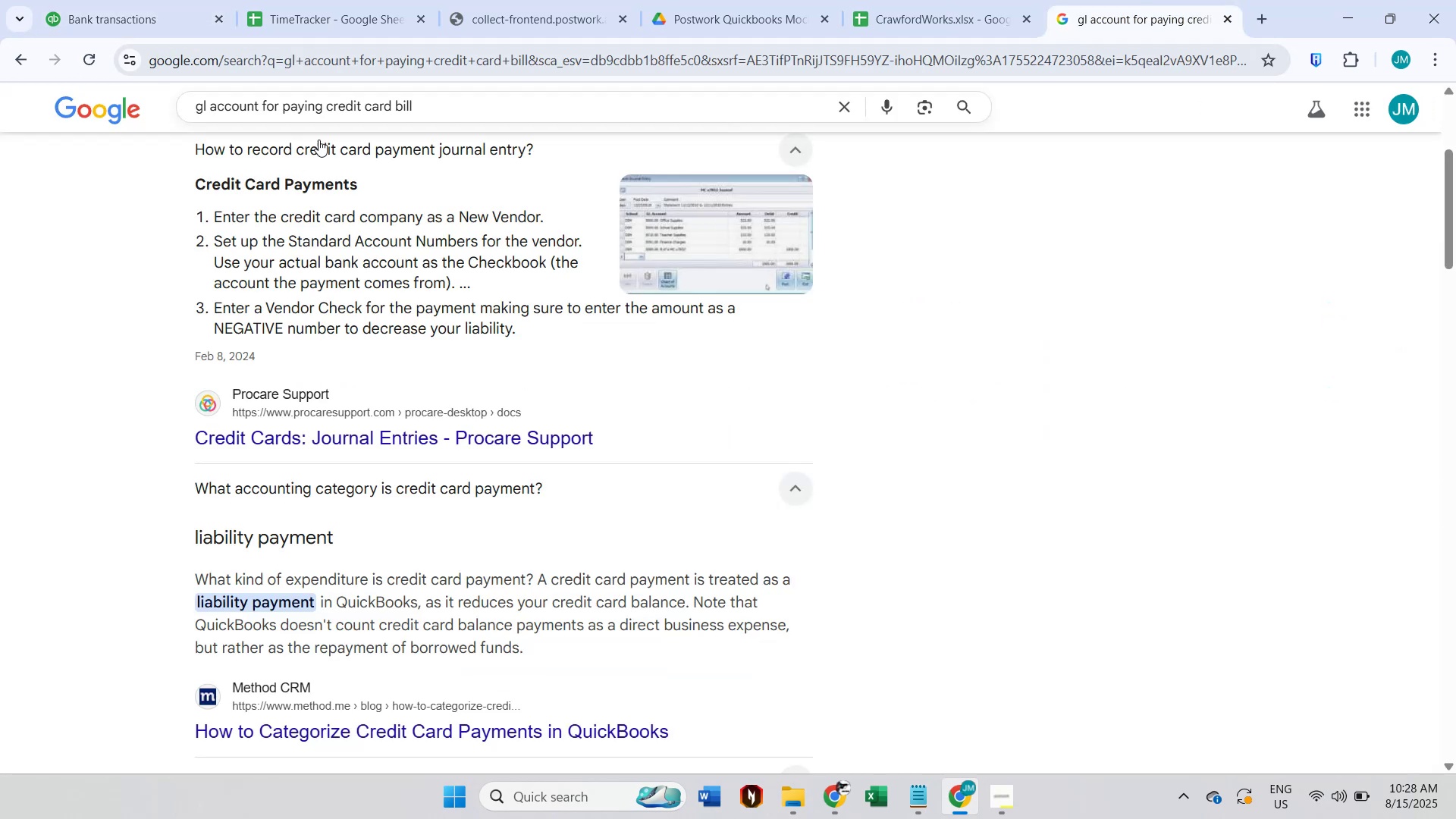 
left_click([381, 115])
 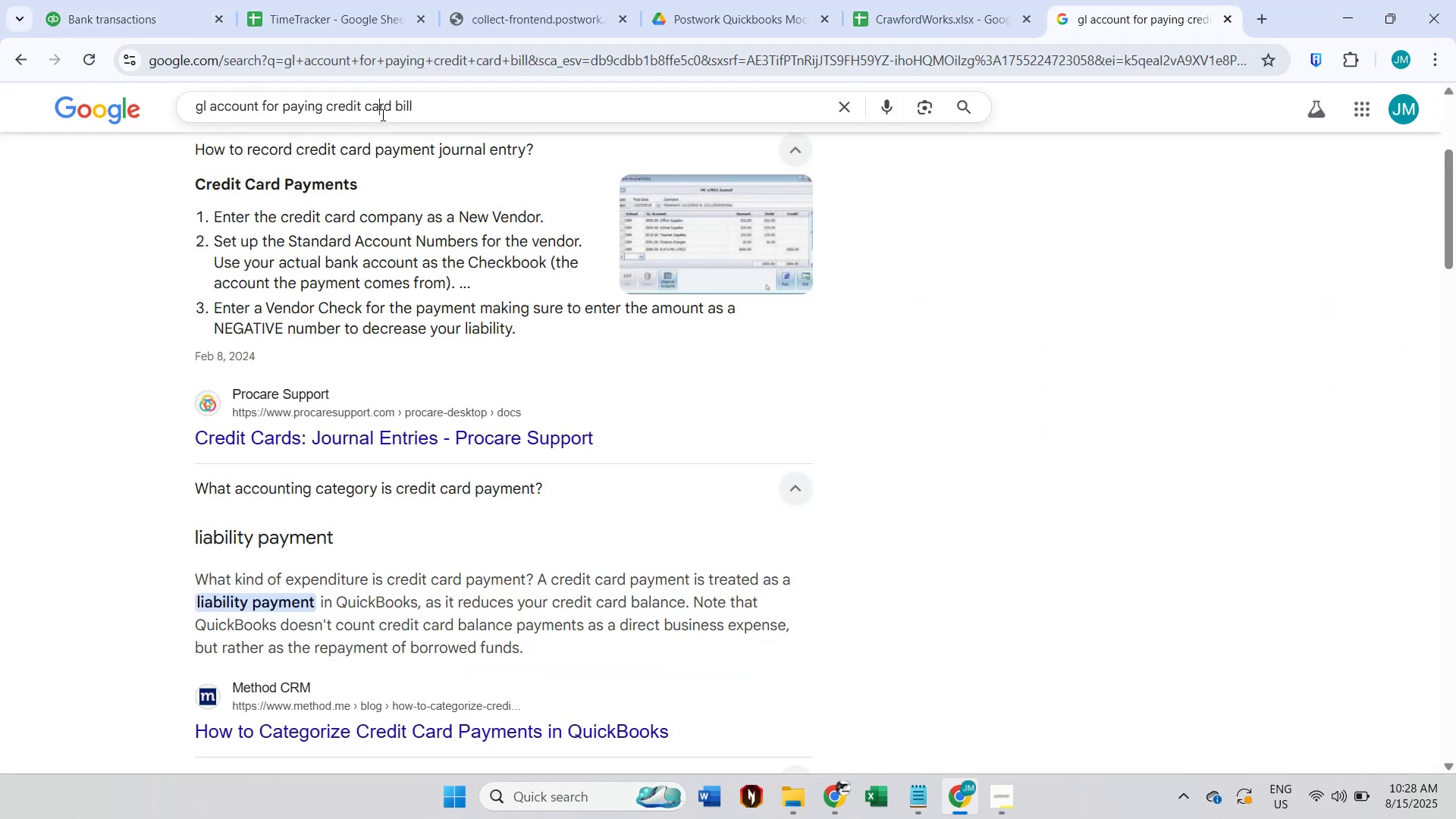 
key(Control+A)
 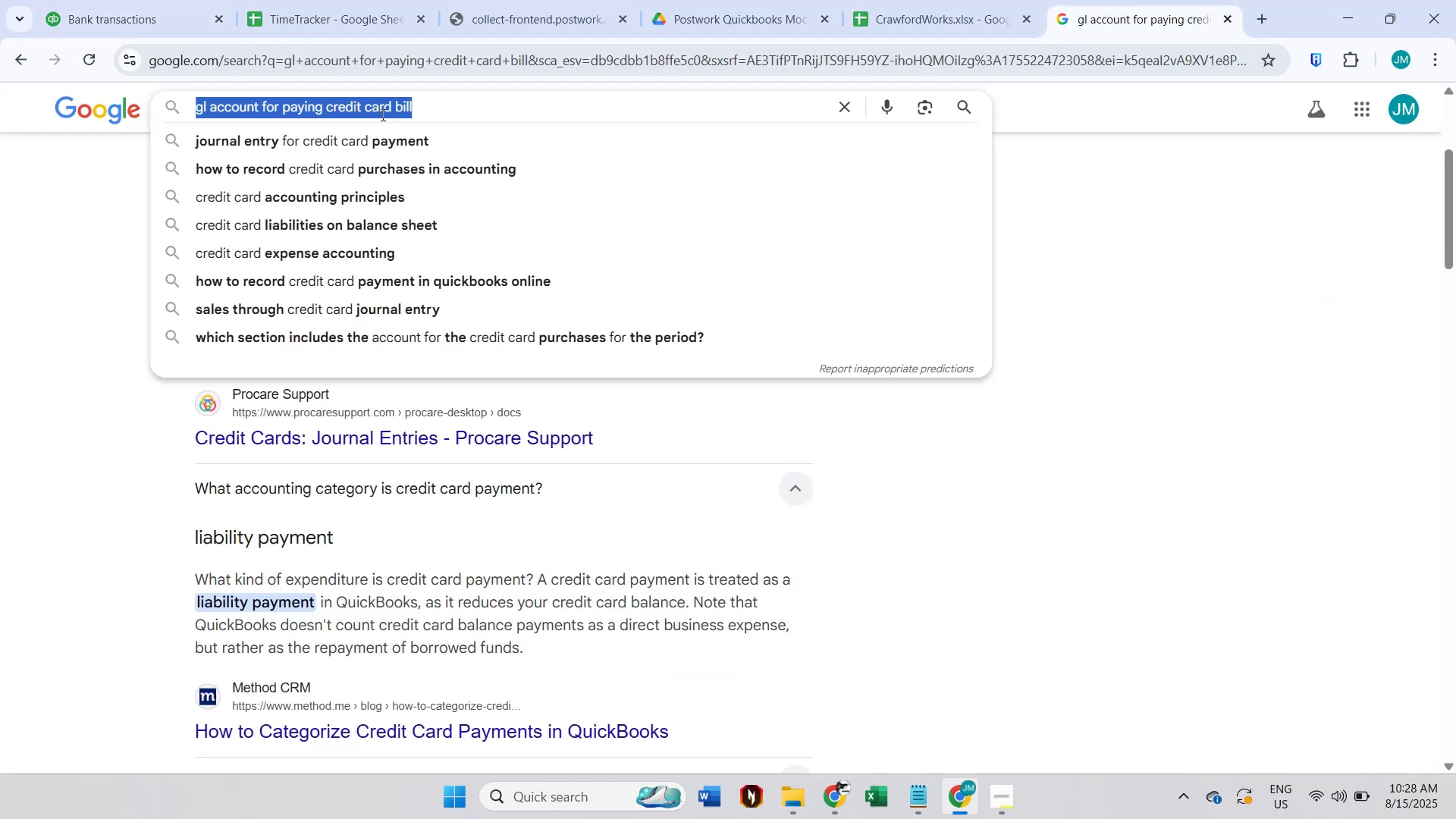 
key(Control+V)
 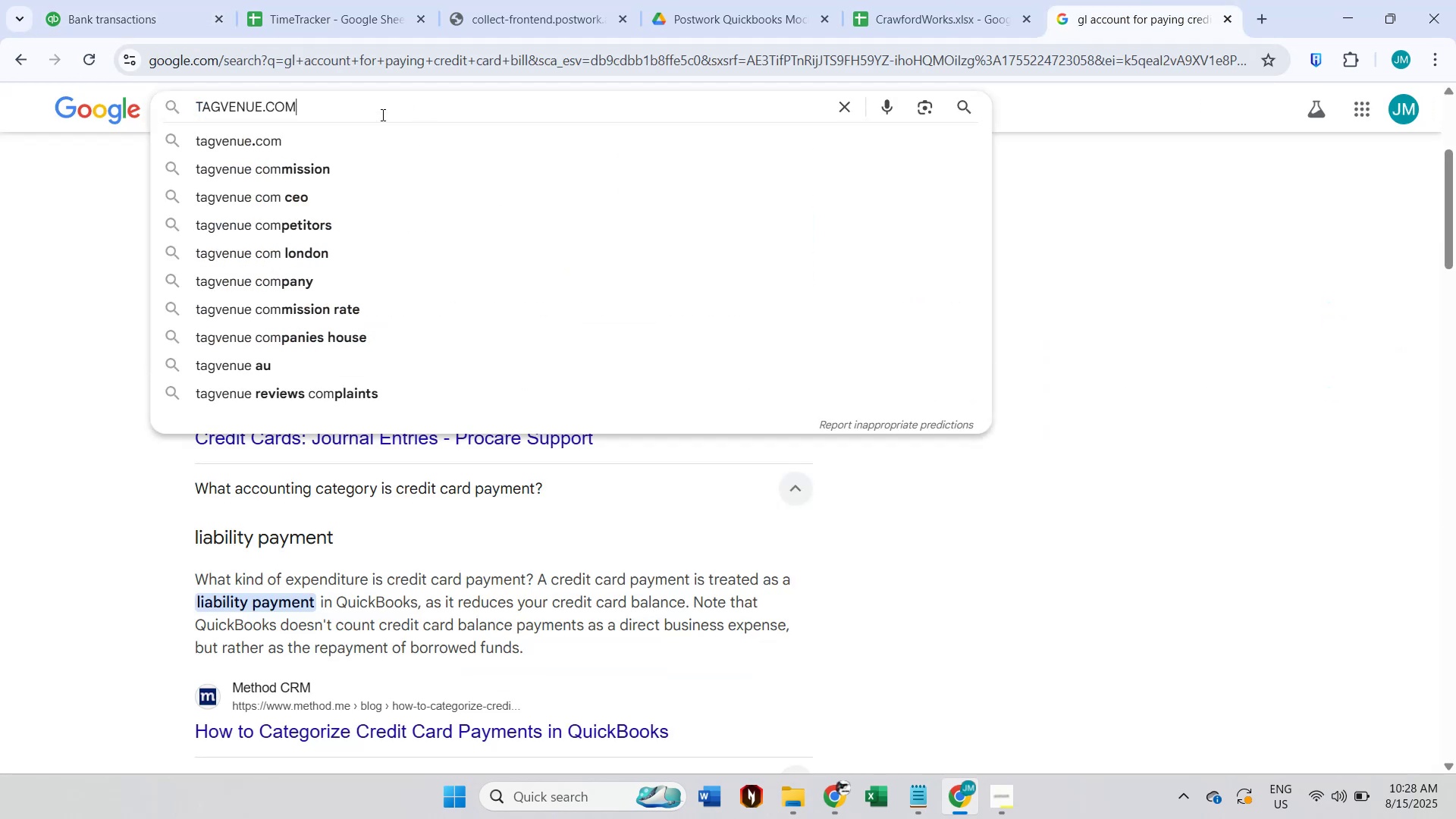 
key(Enter)
 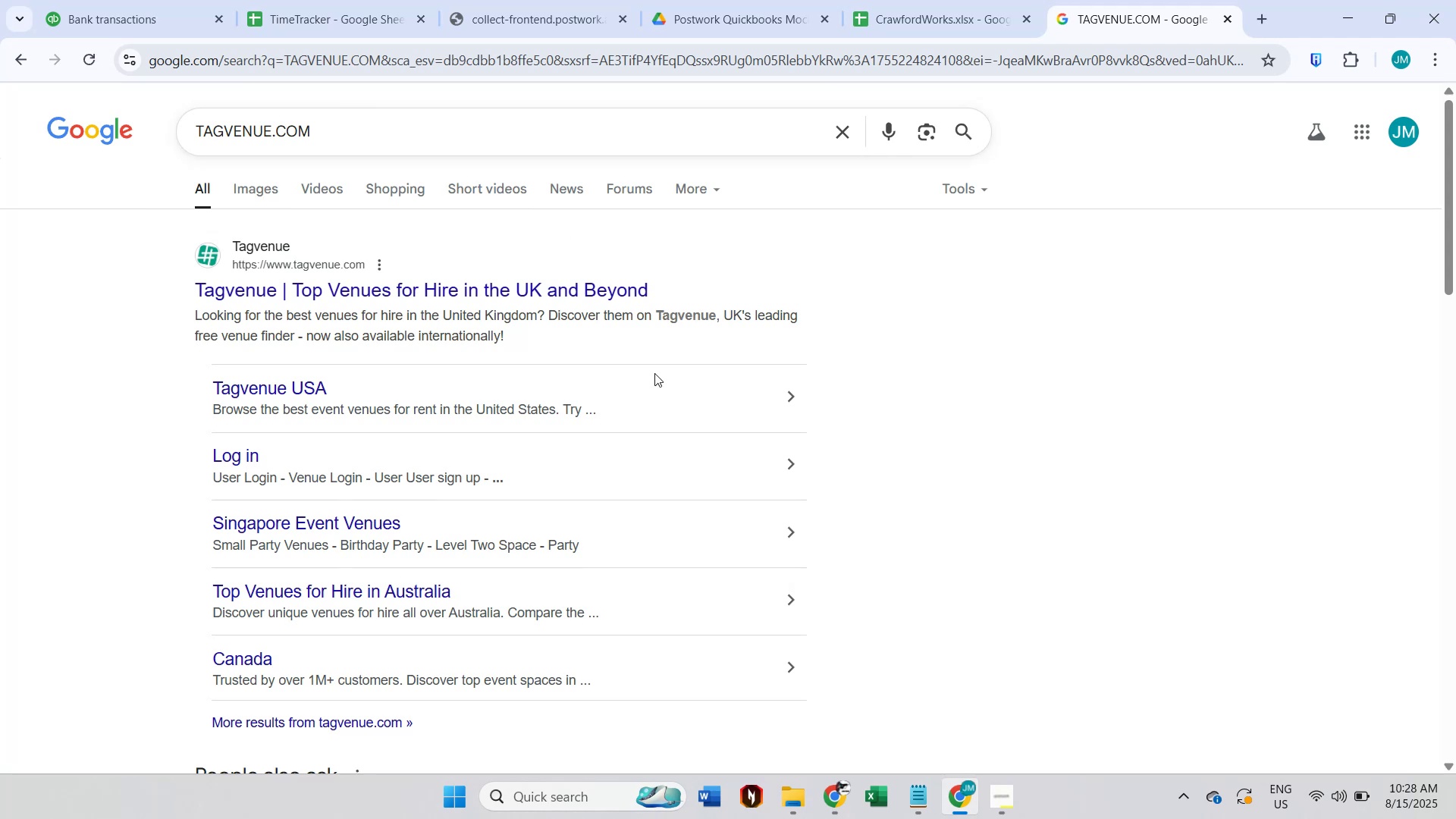 
wait(14.11)
 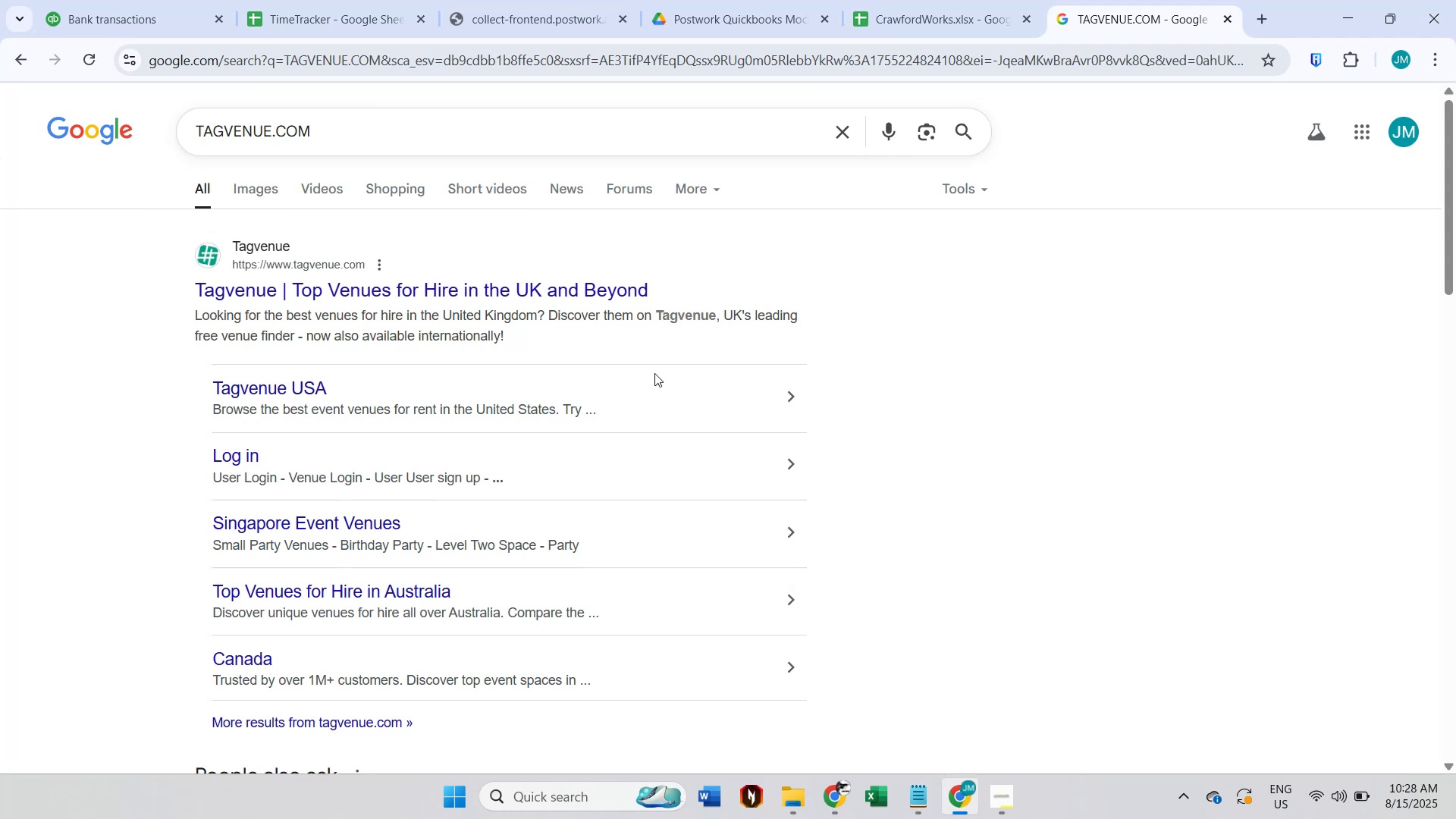 
left_click([181, 0])
 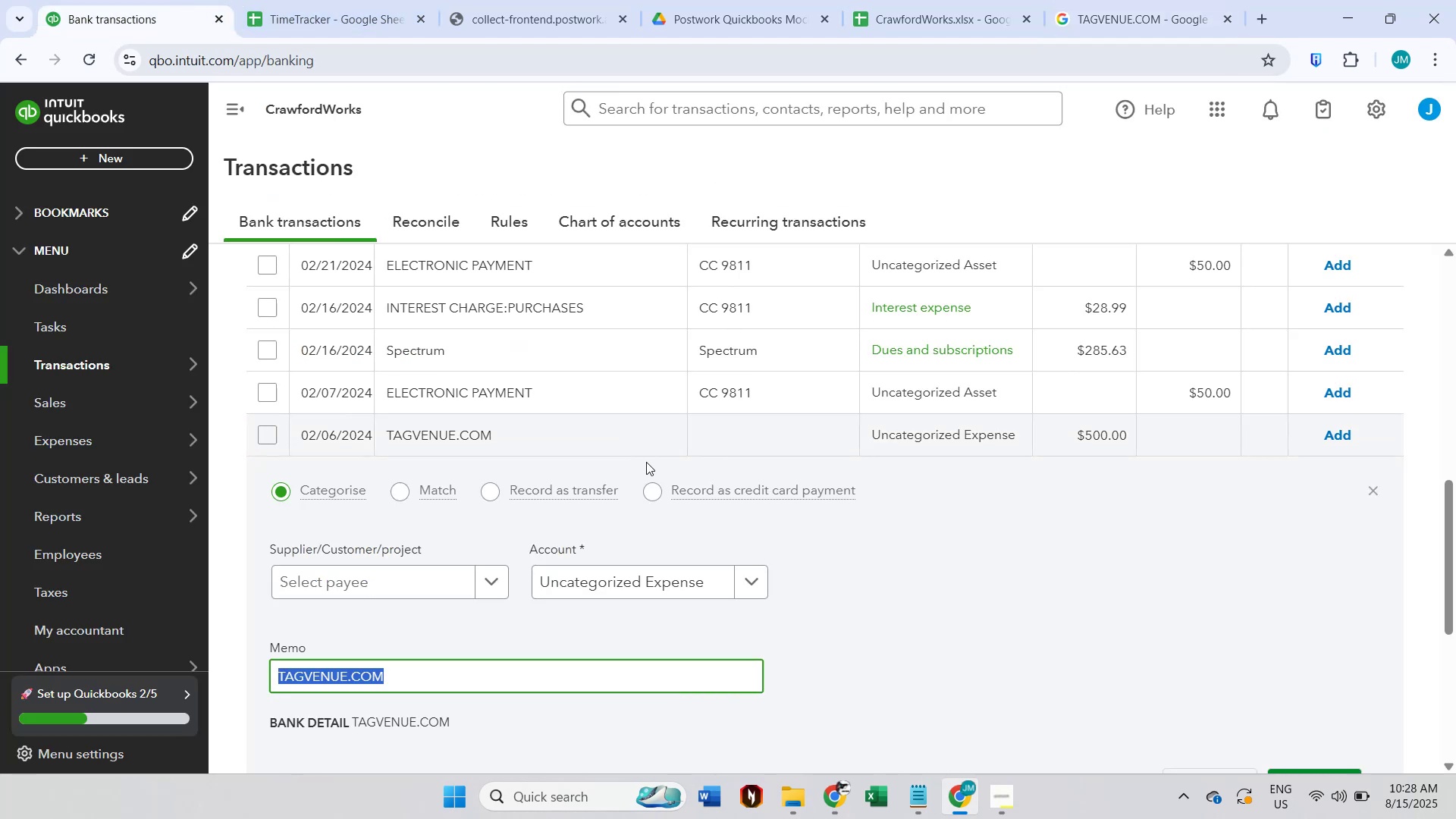 
scroll: coordinate [714, 563], scroll_direction: down, amount: 1.0
 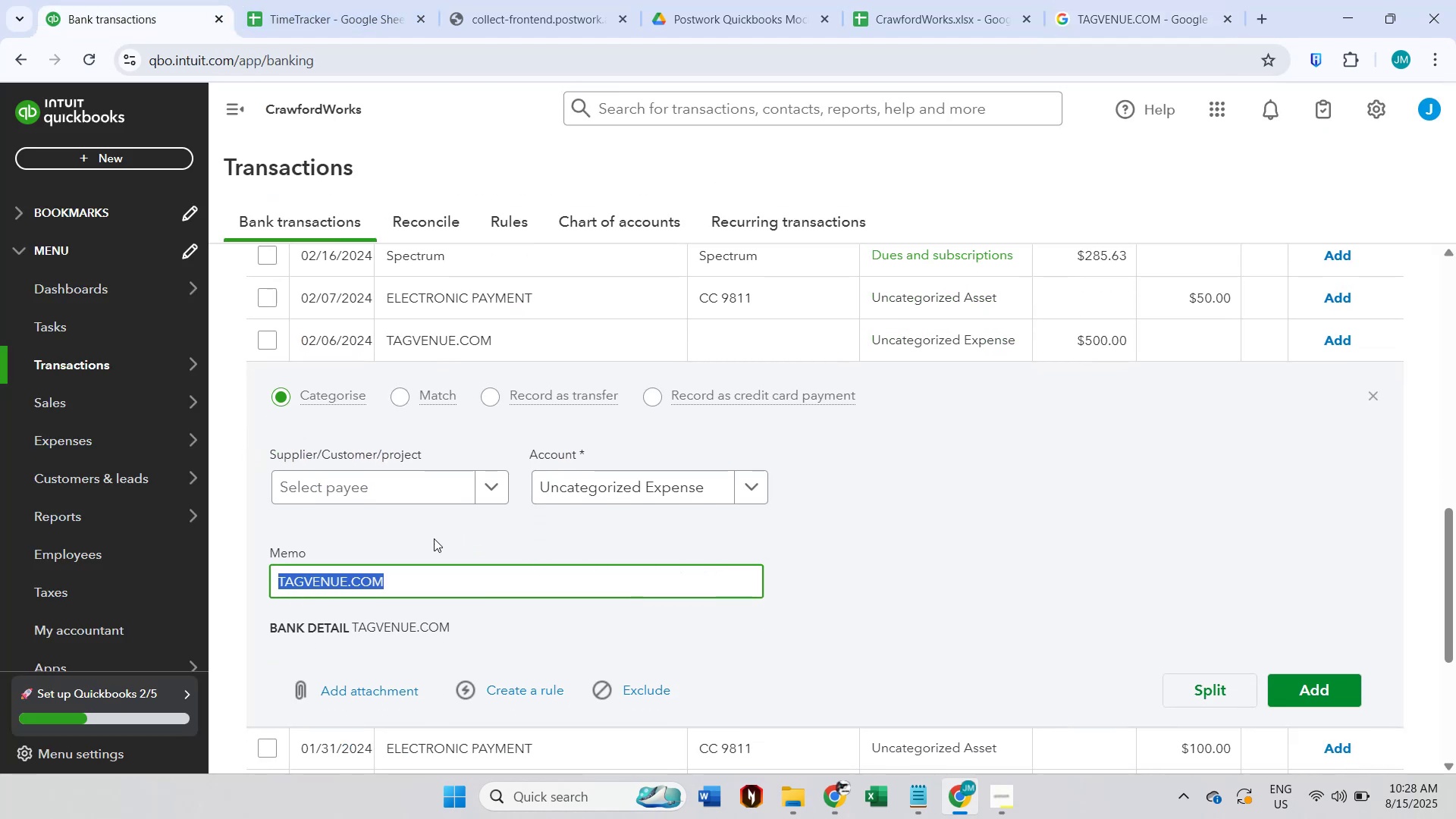 
left_click([412, 585])
 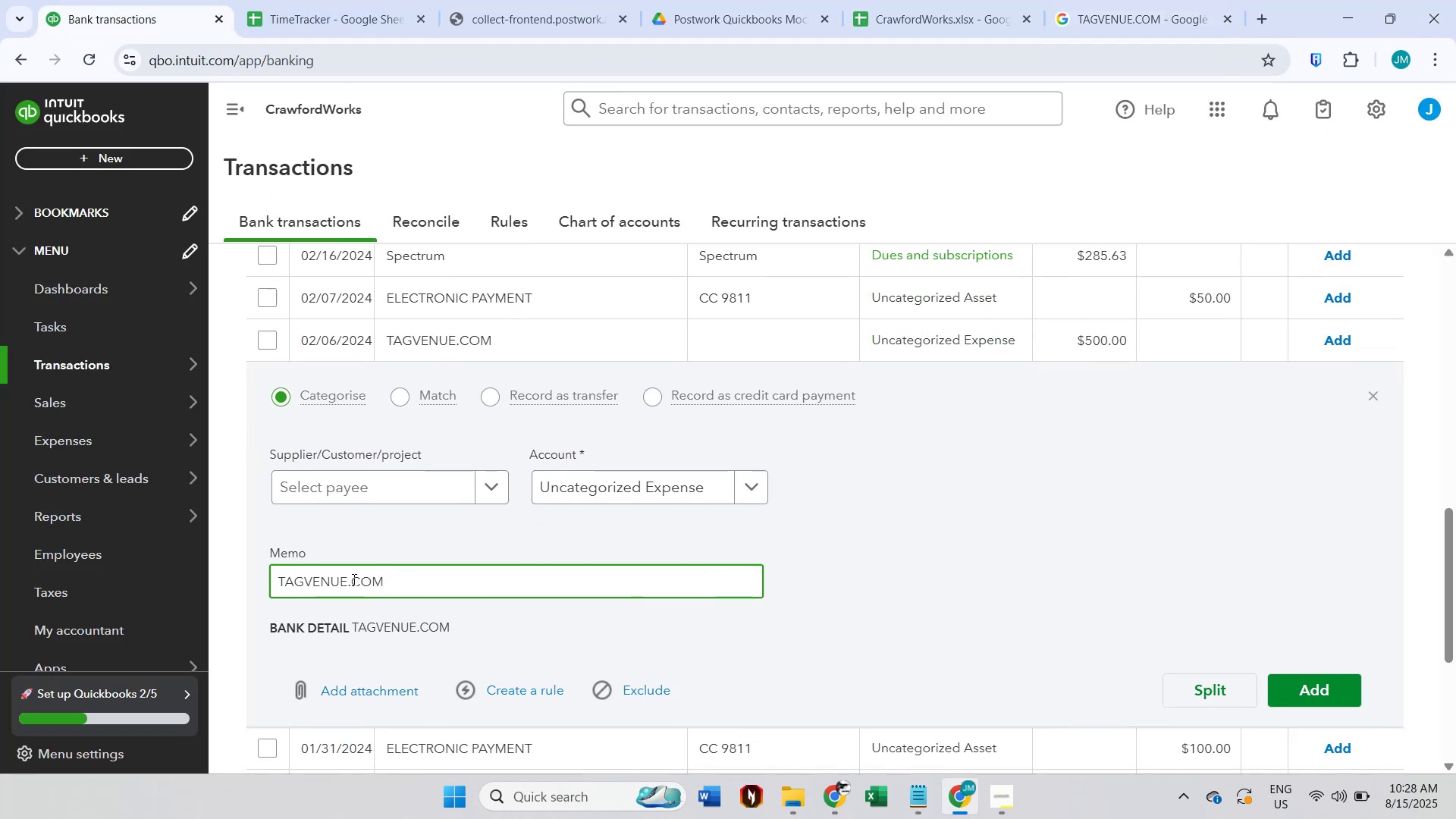 
left_click_drag(start_coordinate=[346, 579], to_coordinate=[253, 579])
 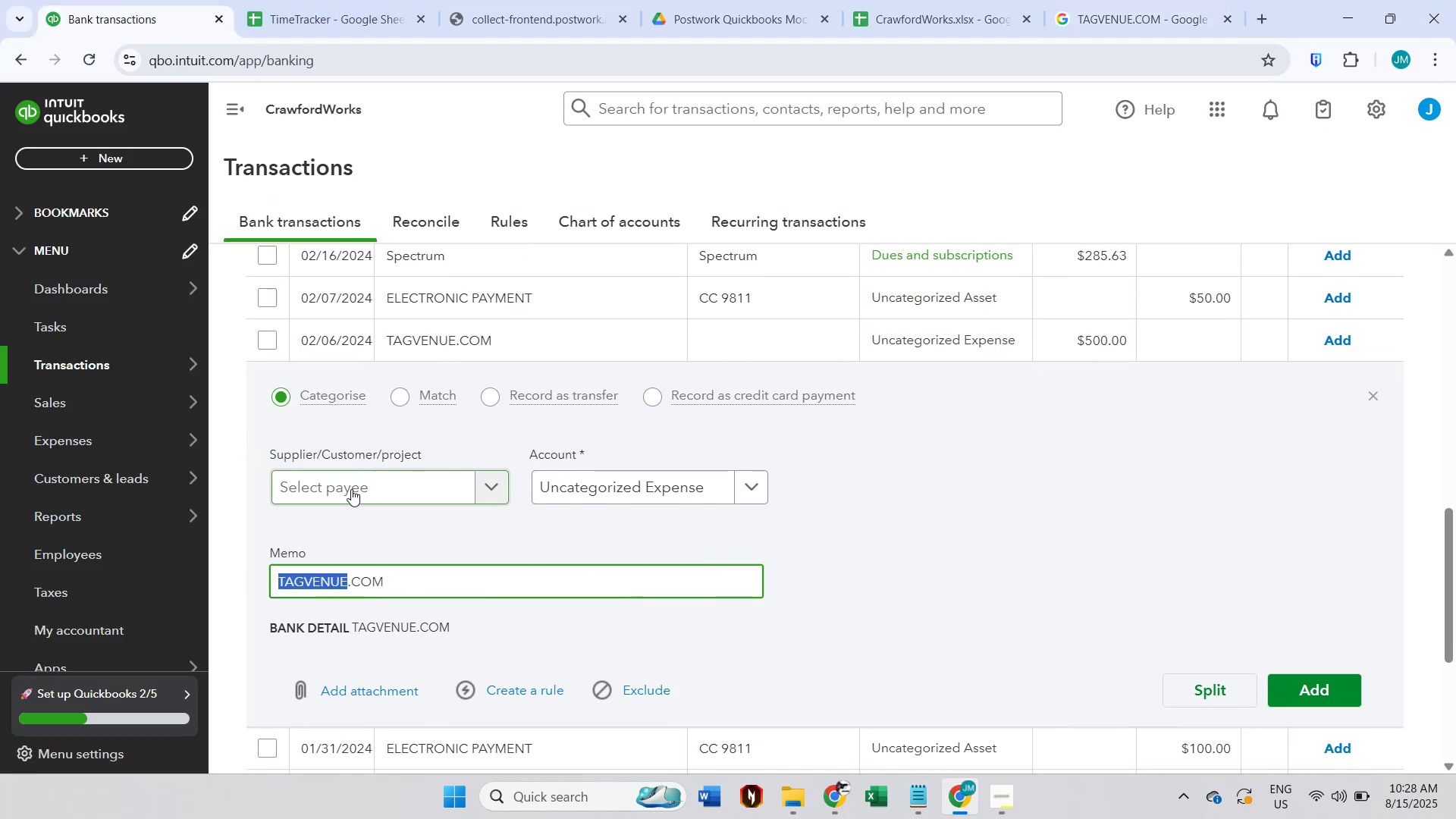 
key(Control+ControlLeft)
 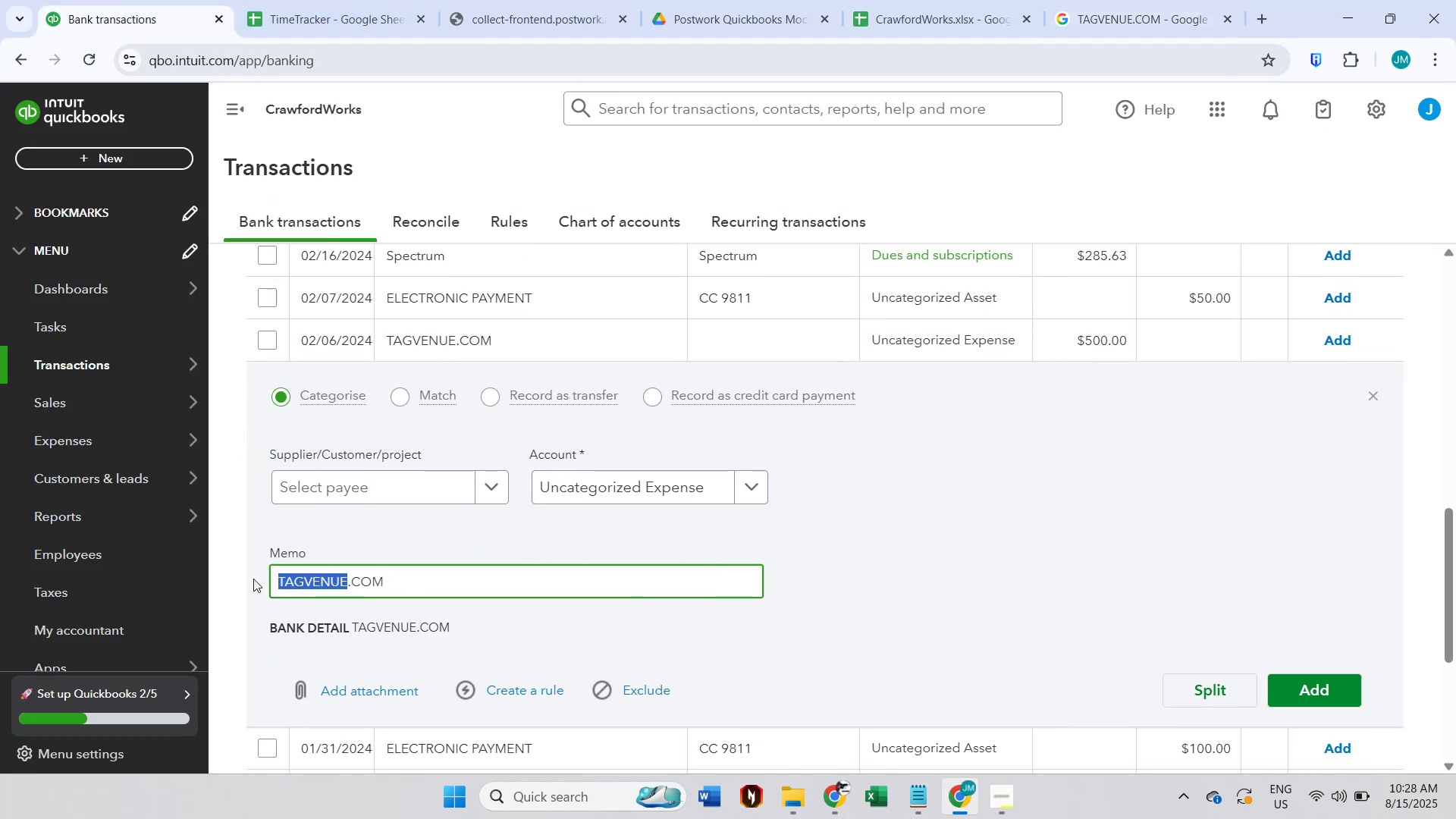 
key(Control+C)
 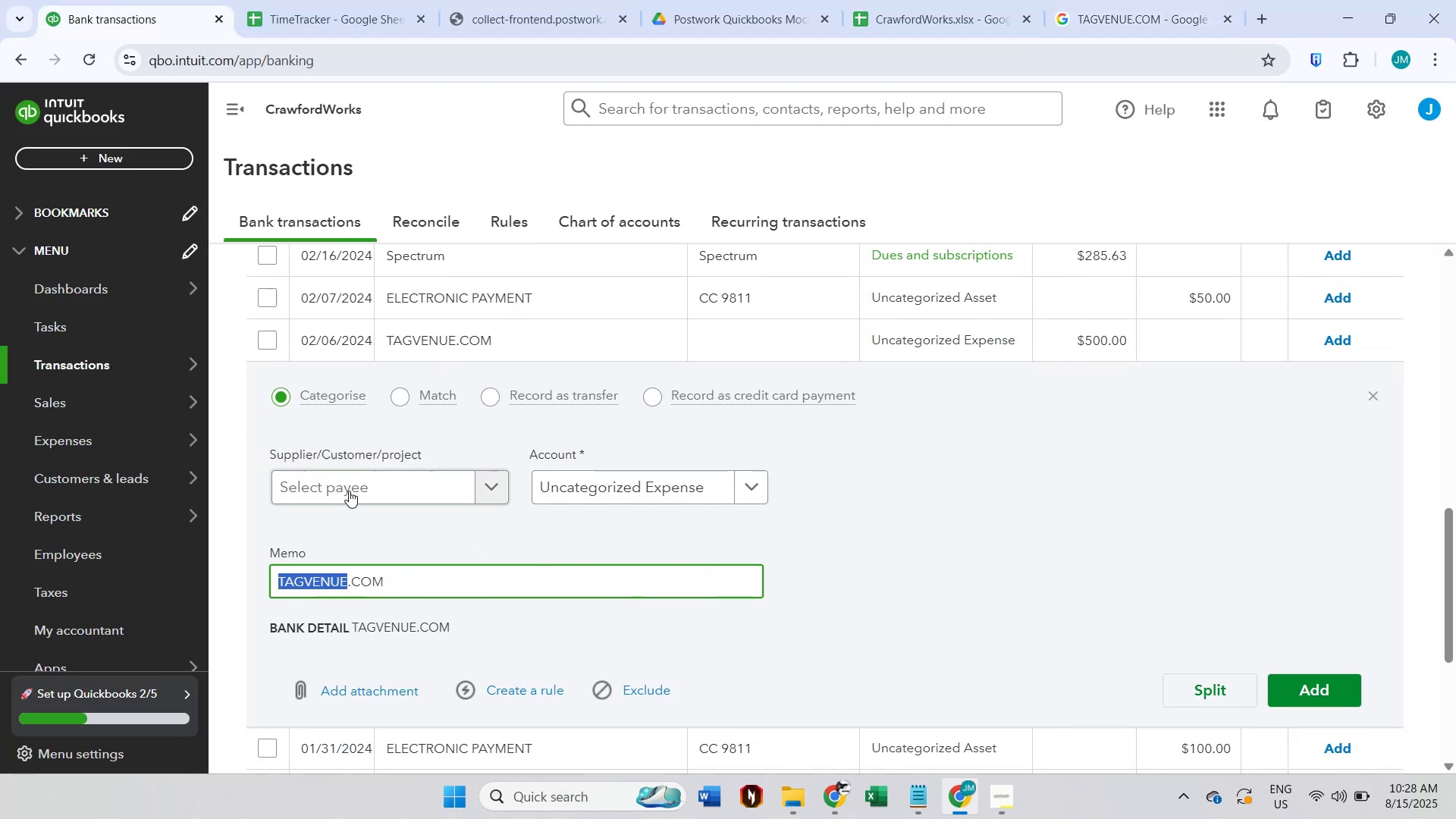 
left_click([351, 489])
 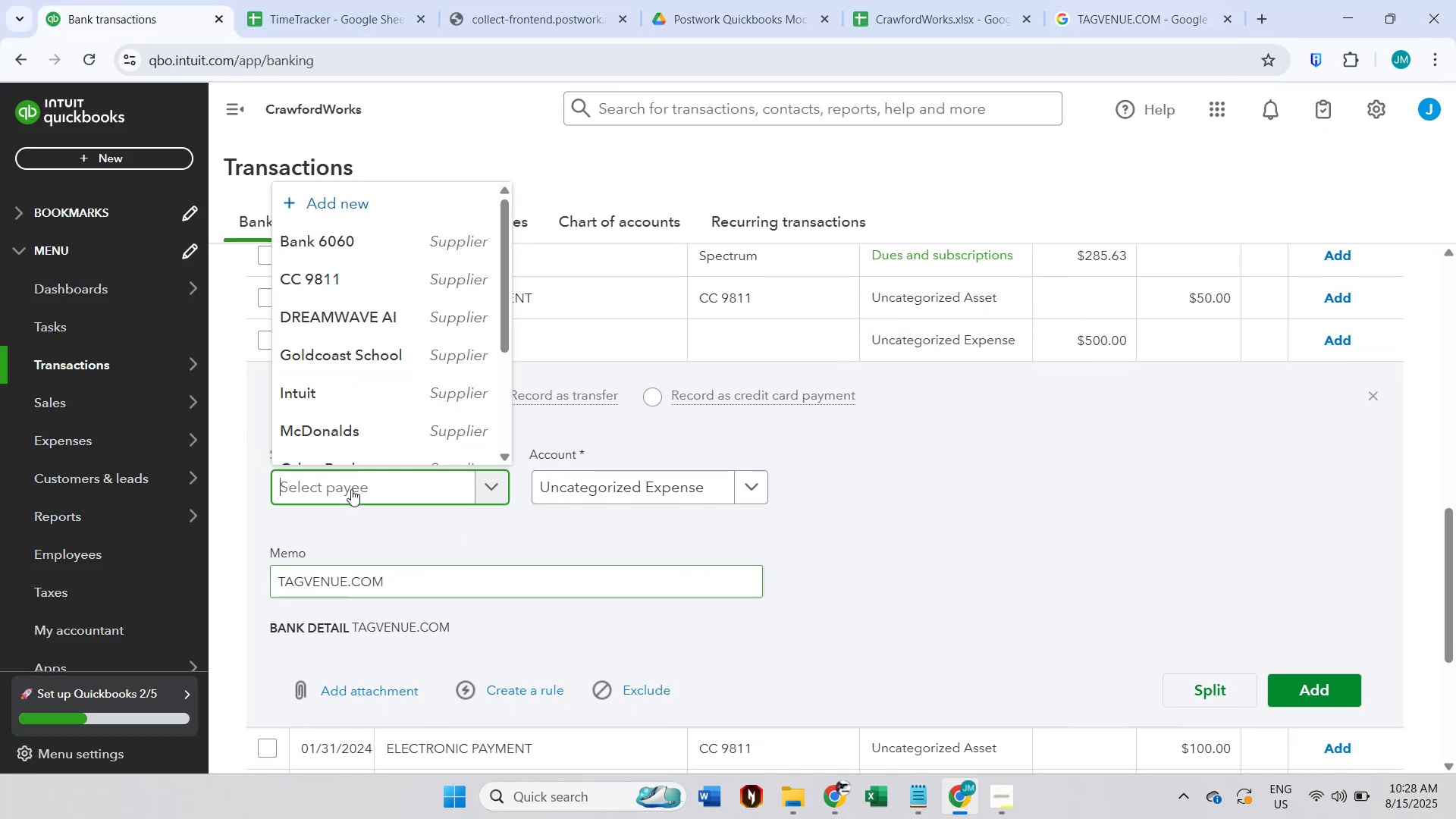 
key(Control+ControlLeft)
 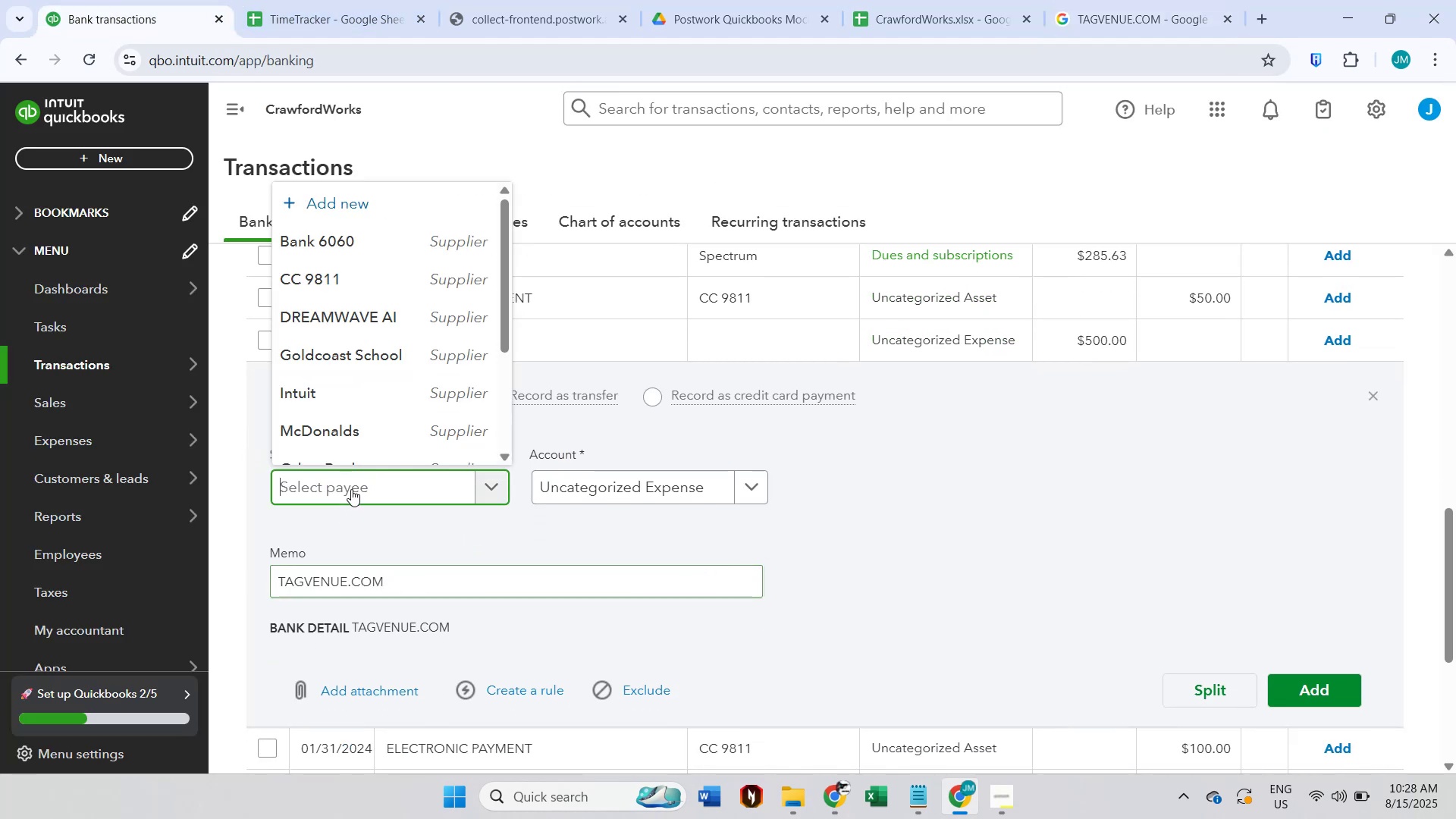 
key(Control+V)
 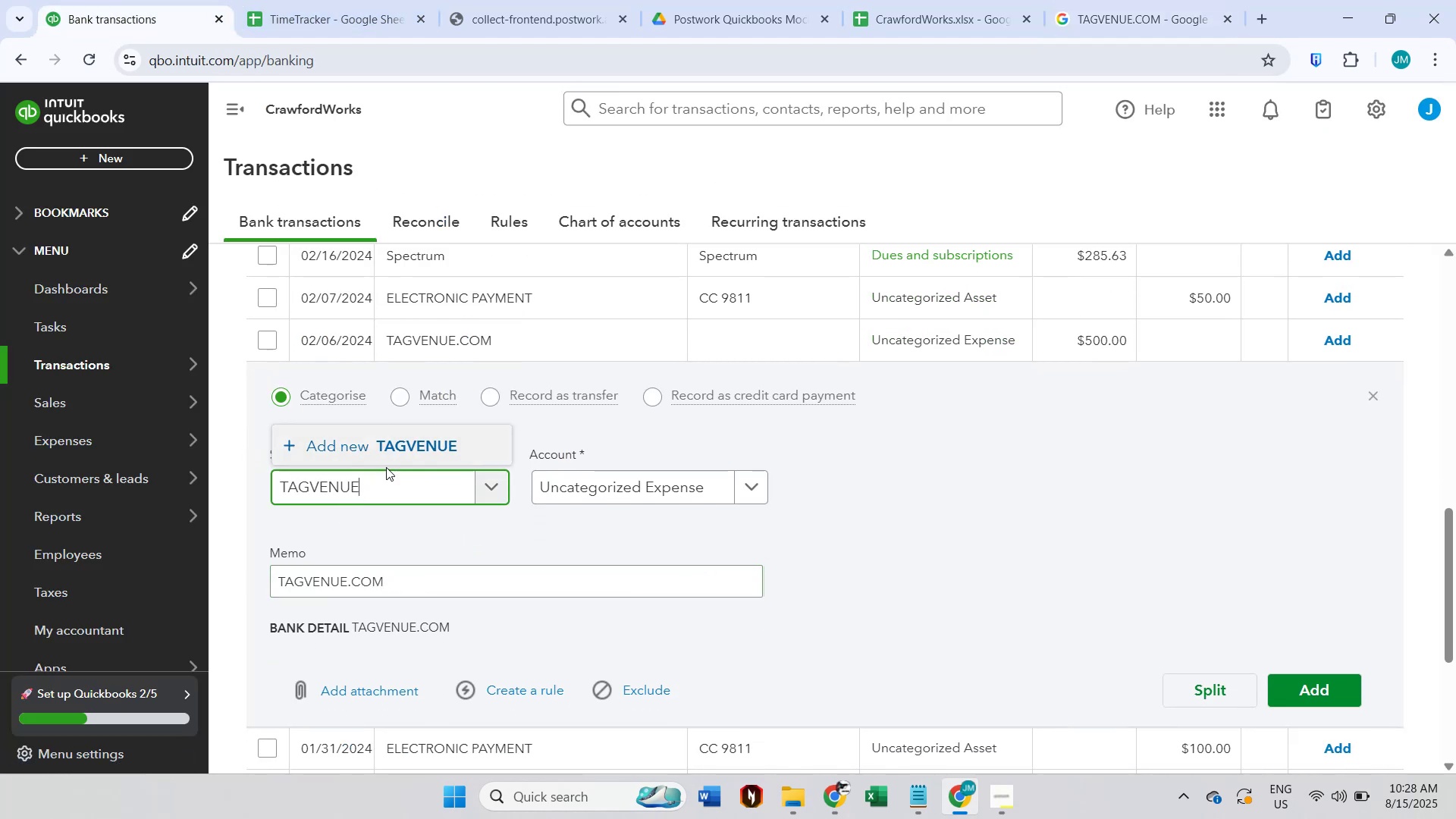 
left_click([393, 446])
 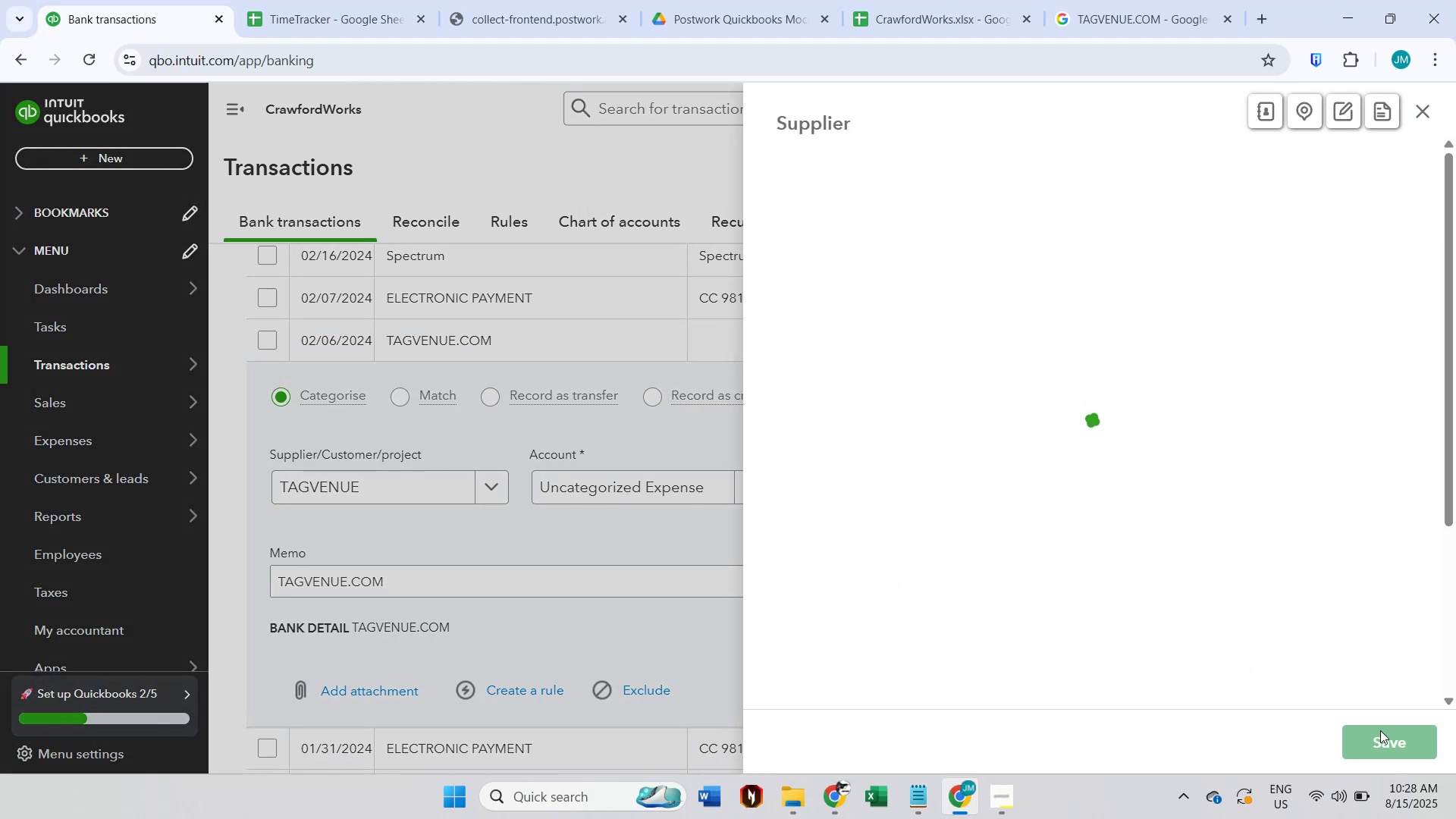 
left_click([1380, 743])
 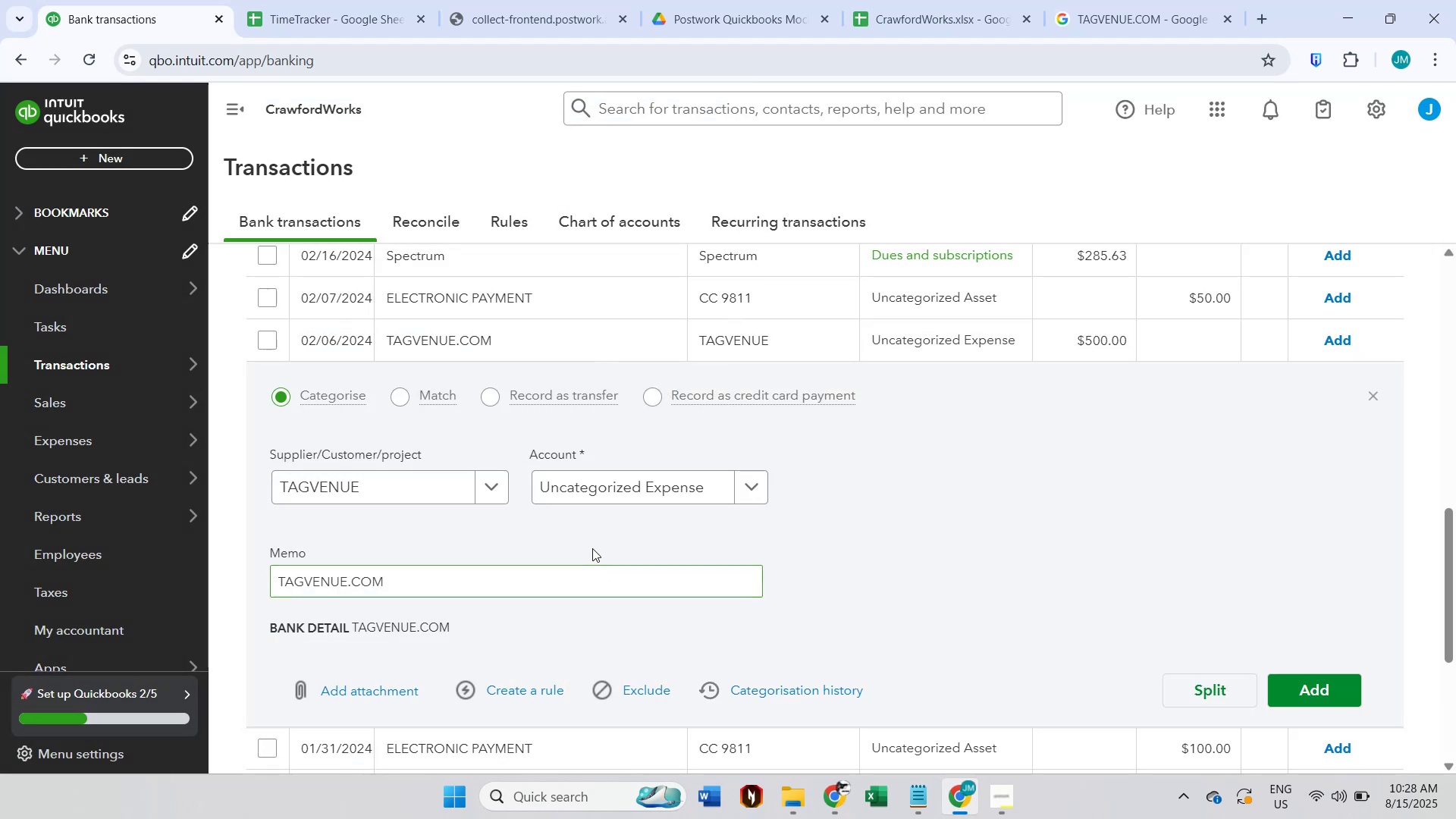 
left_click([606, 497])
 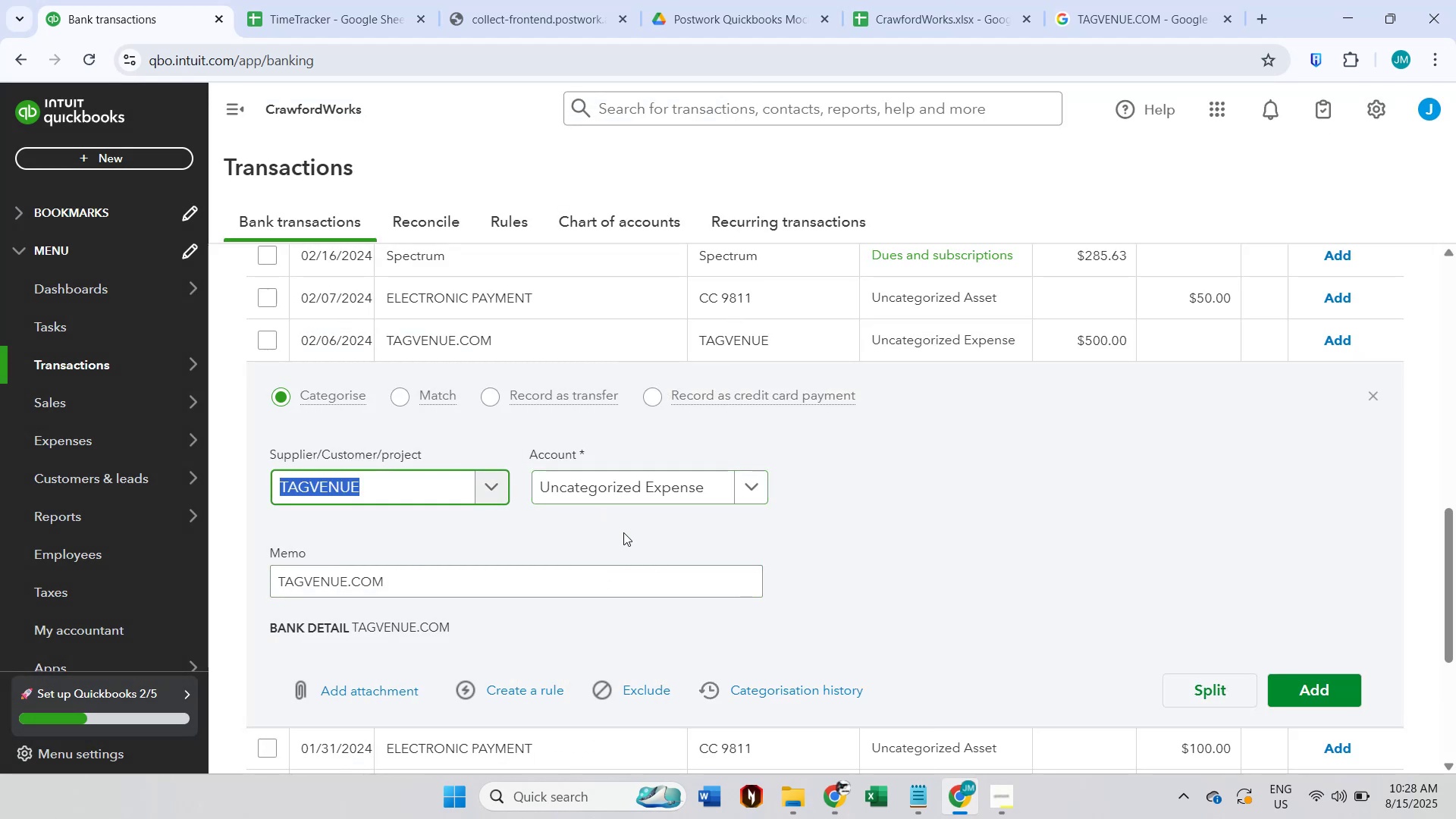 
double_click([657, 490])
 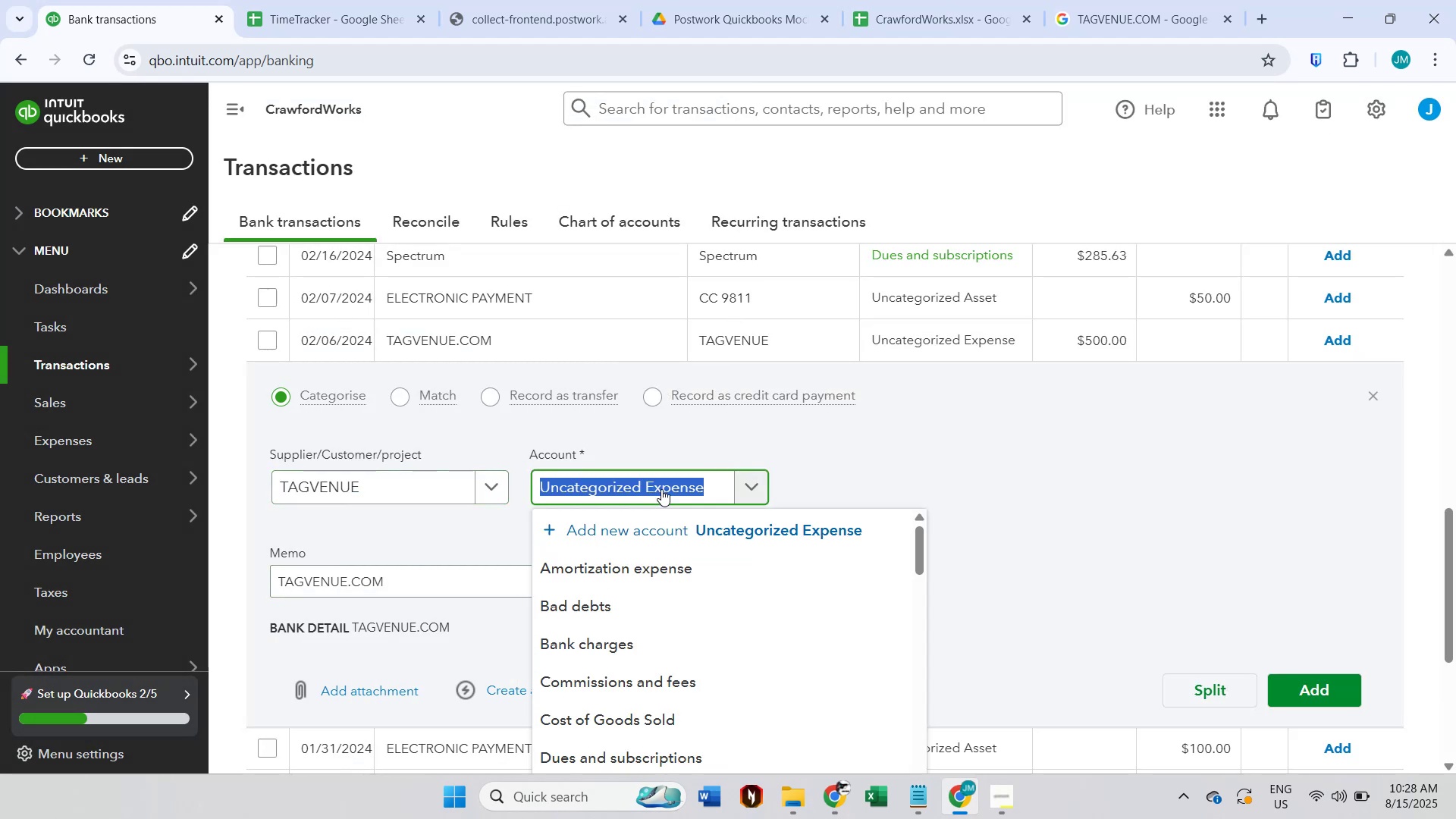 
scroll: coordinate [978, 489], scroll_direction: down, amount: 2.0
 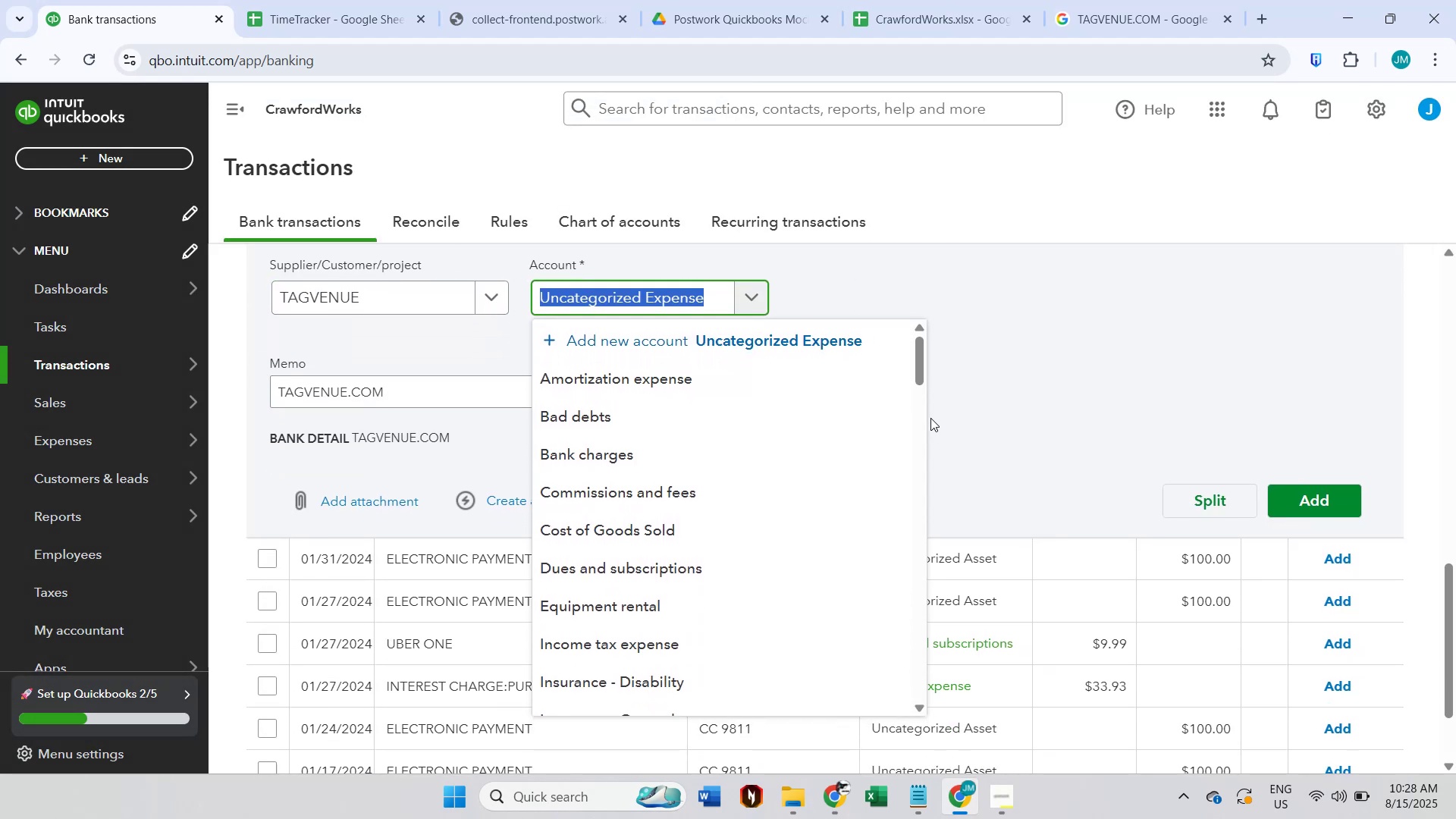 
left_click_drag(start_coordinate=[916, 367], to_coordinate=[917, 446])
 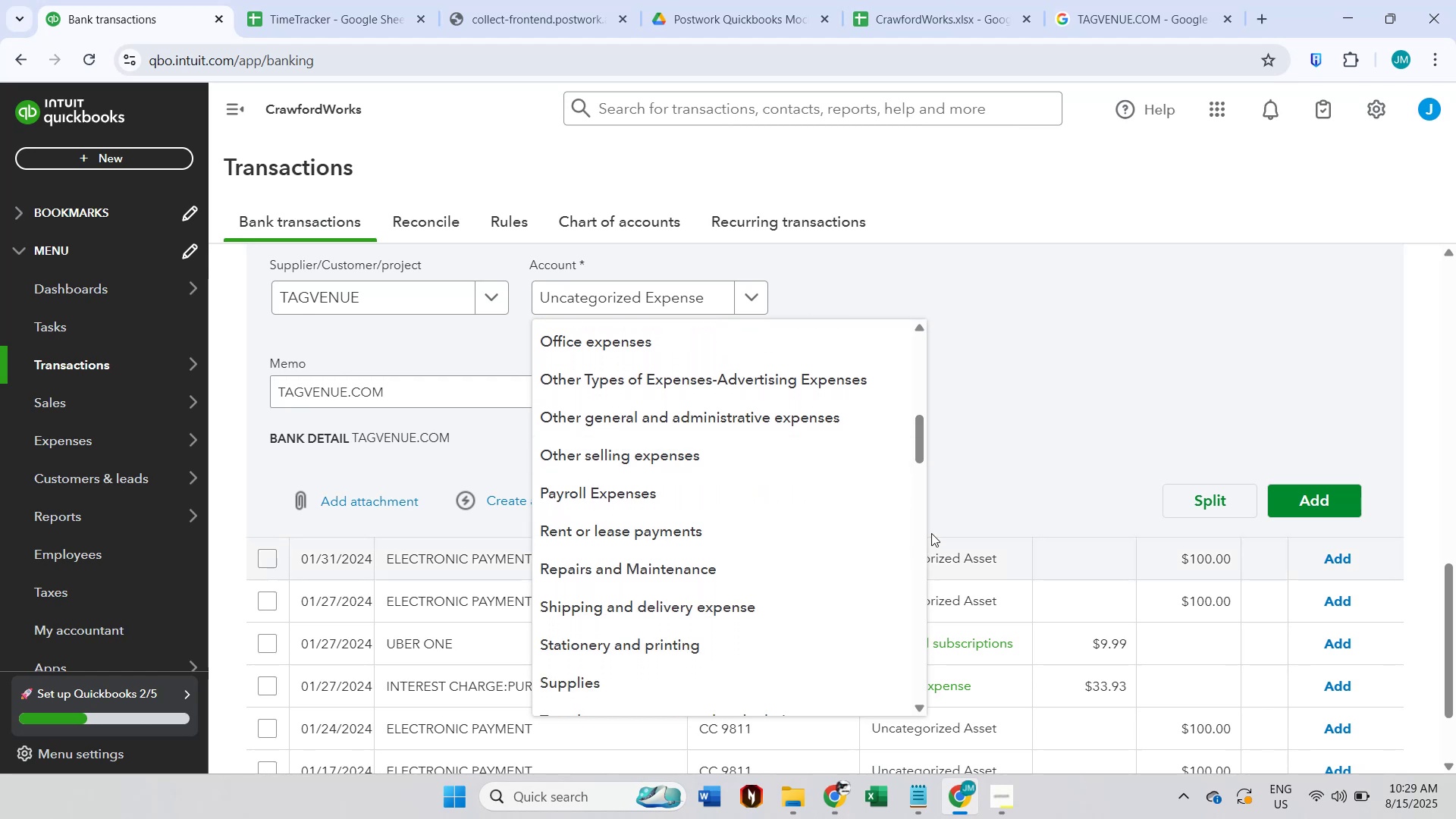 
wait(6.02)
 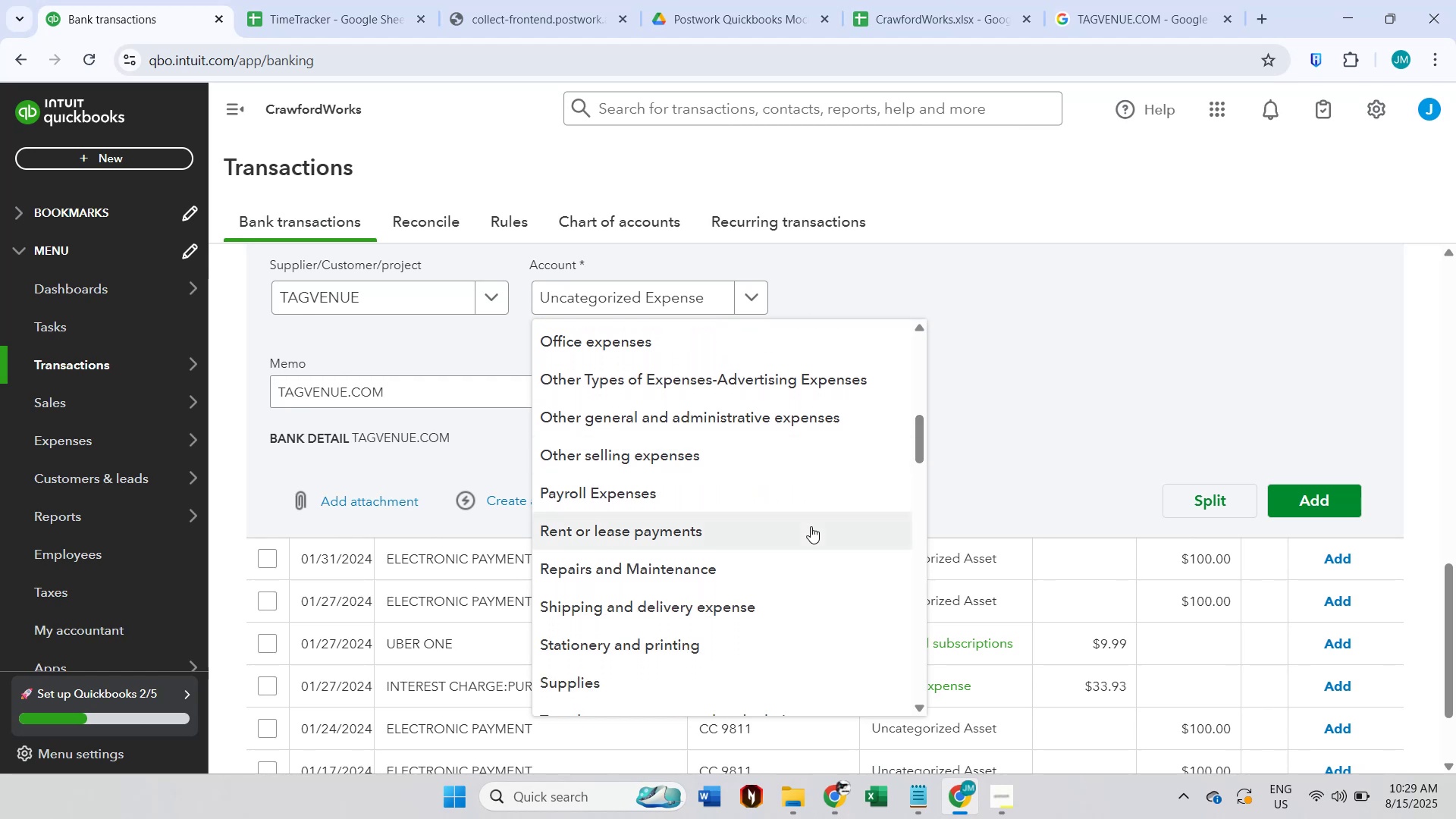 
left_click([808, 519])
 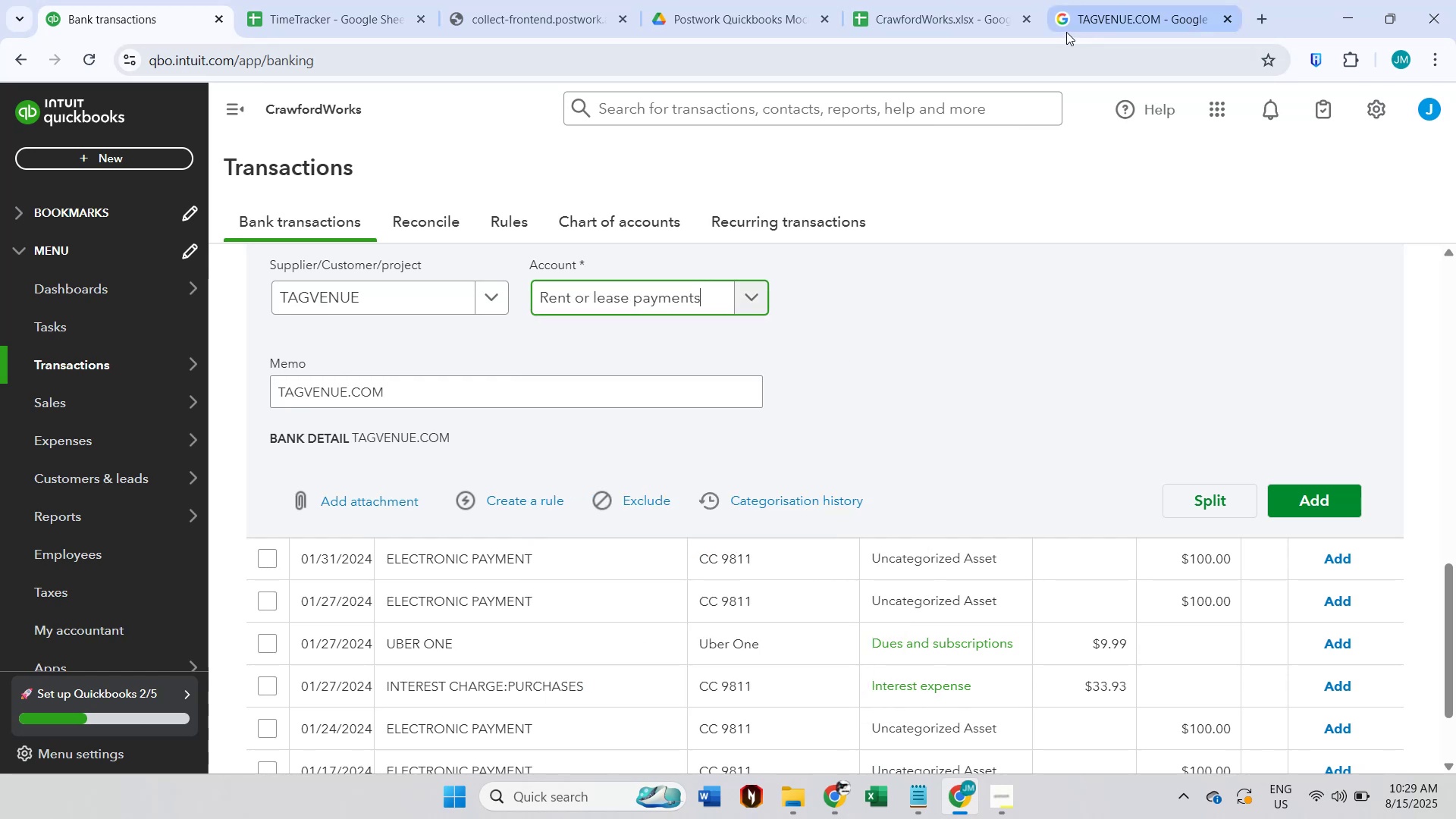 
left_click([1089, 24])
 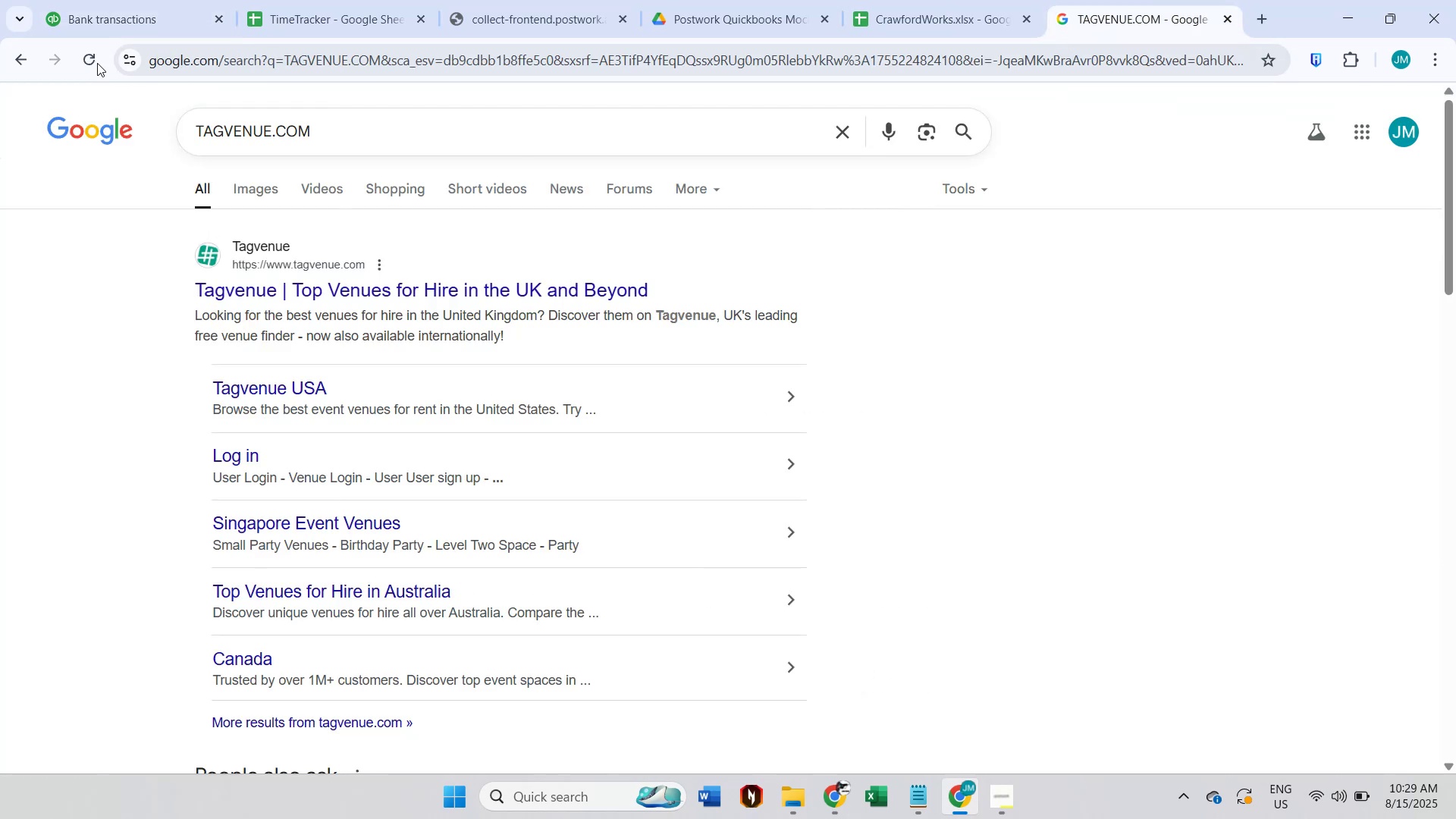 
left_click([136, 5])
 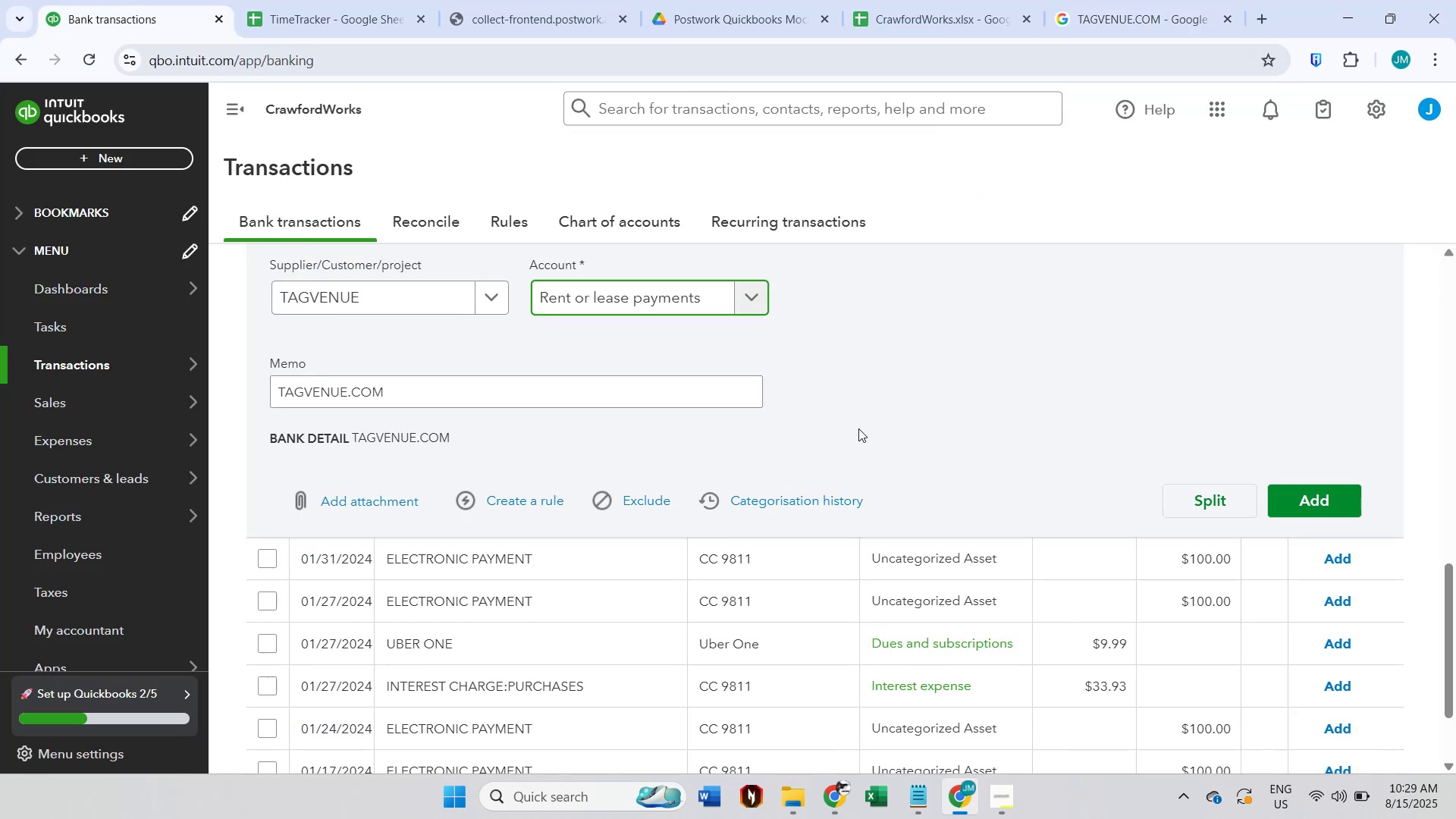 
left_click([891, 387])
 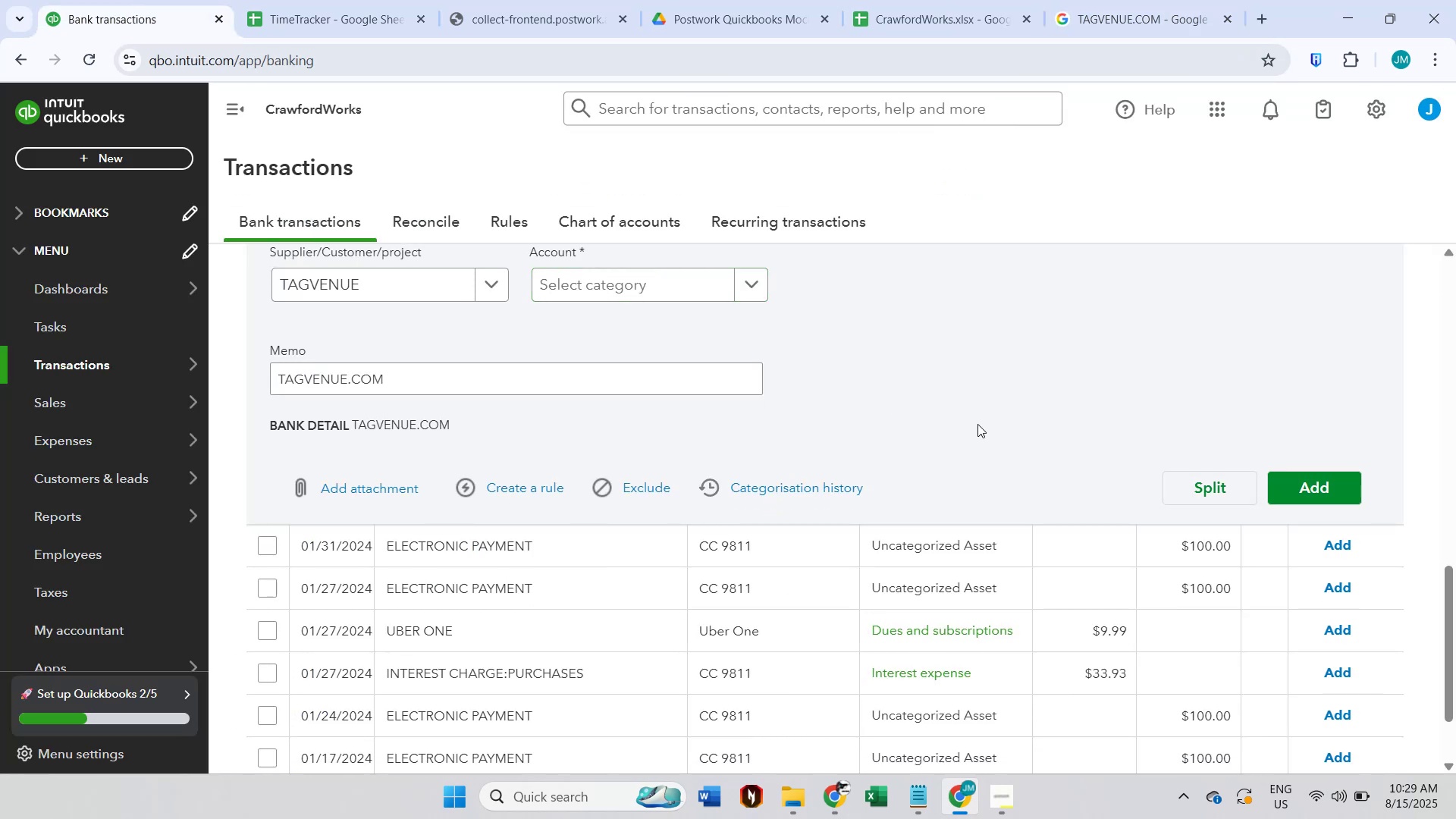 
scroll: coordinate [1030, 442], scroll_direction: up, amount: 2.0
 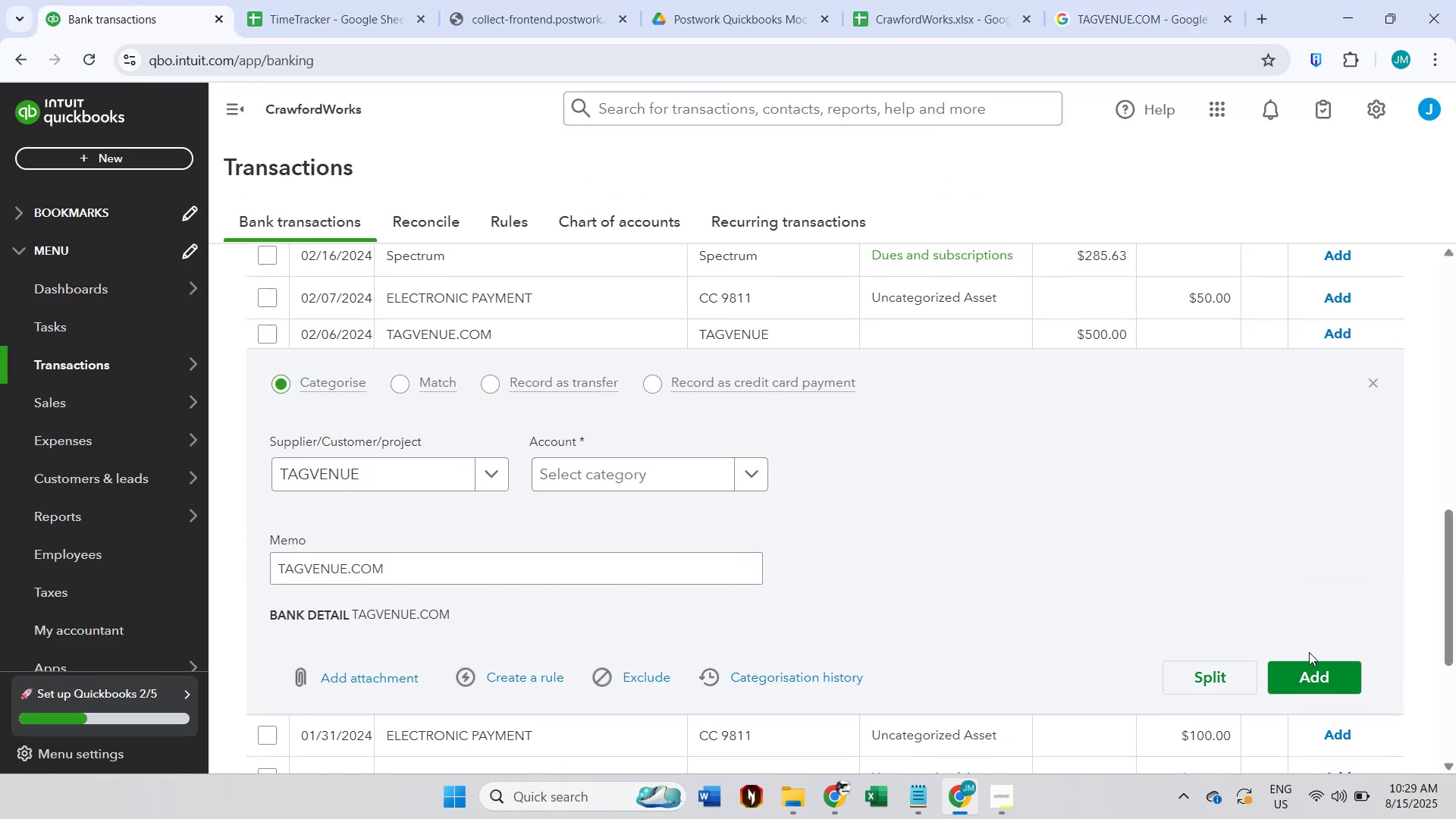 
left_click([1310, 672])
 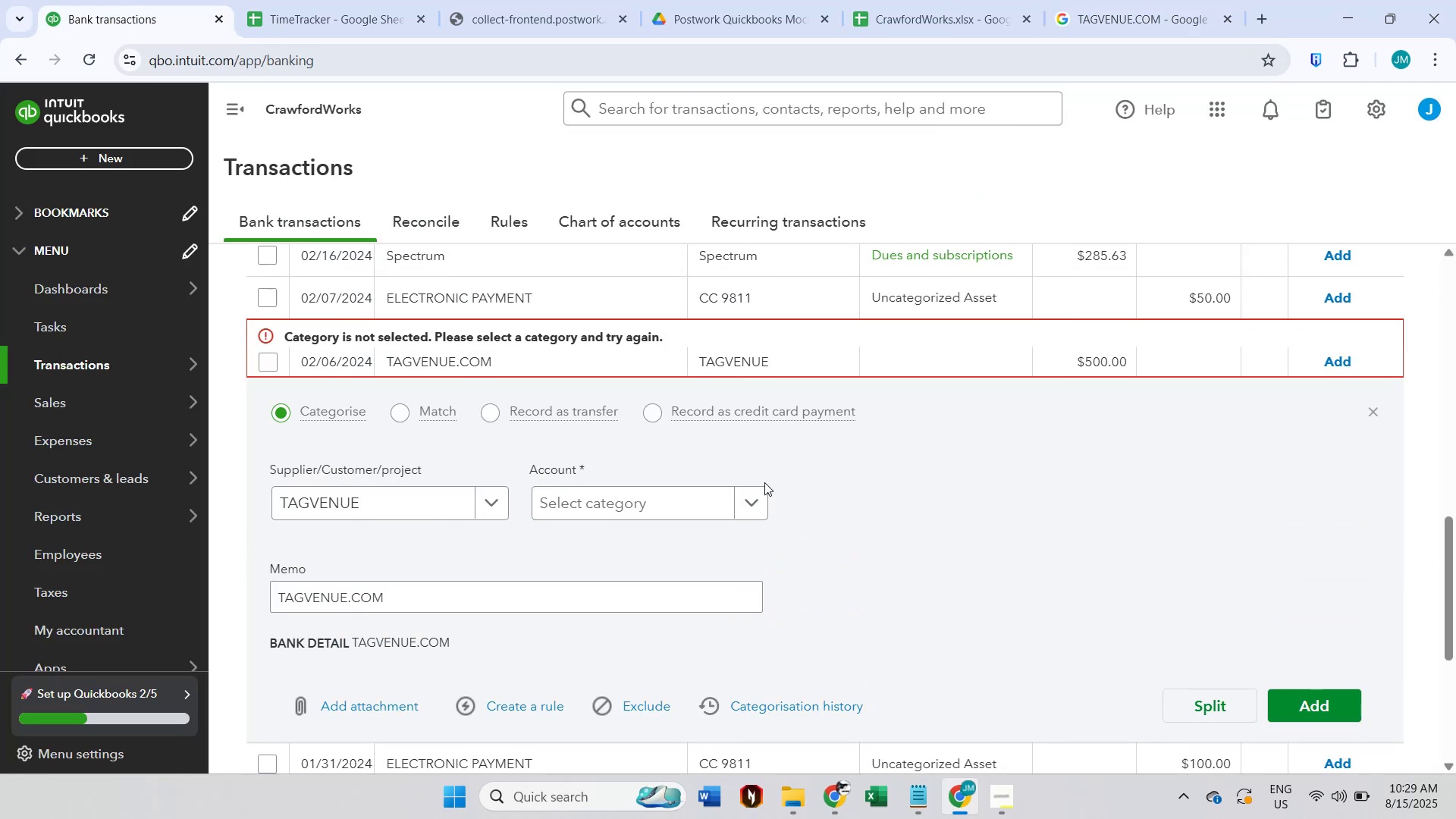 
left_click([670, 516])
 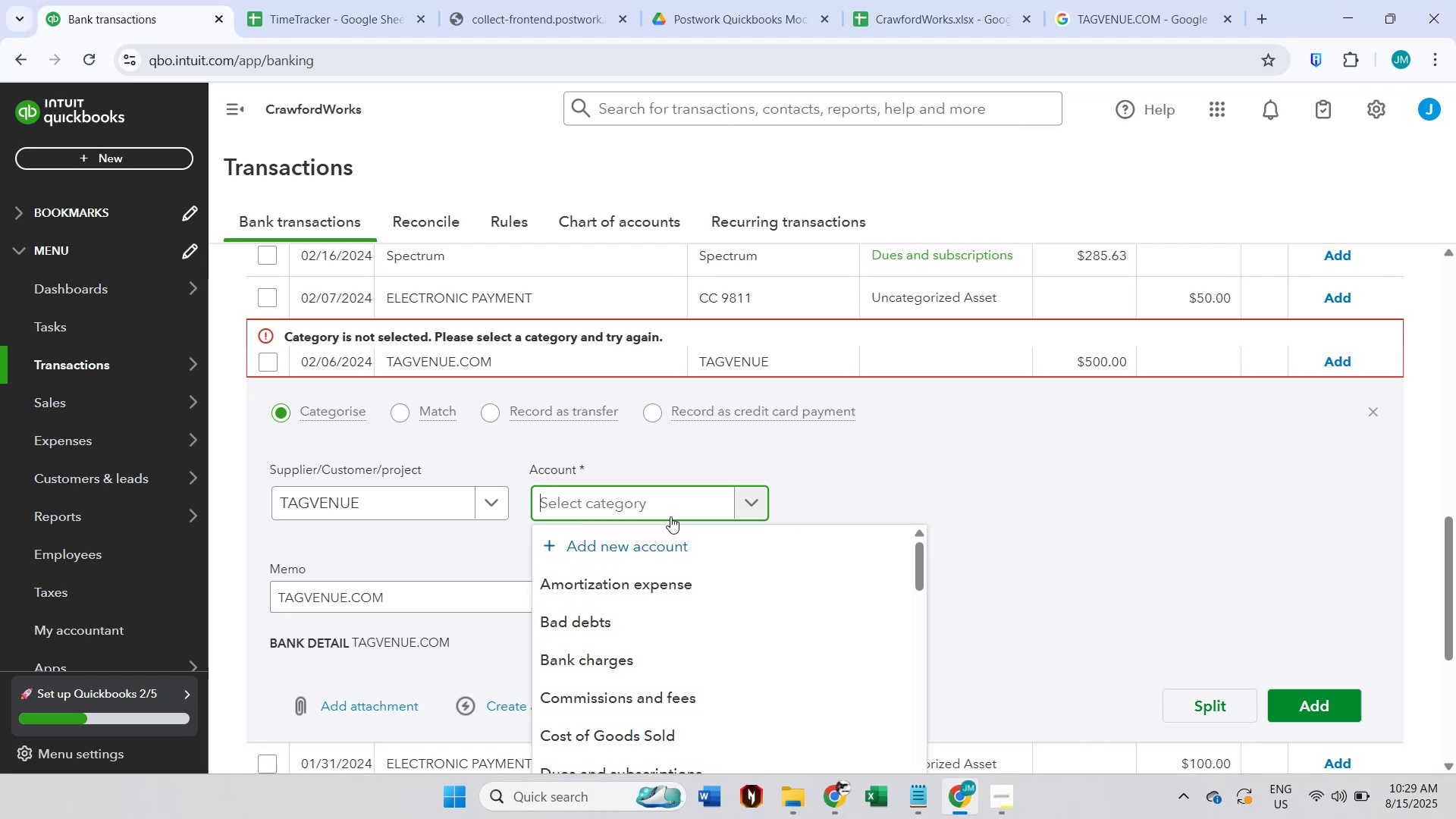 
type(re)
 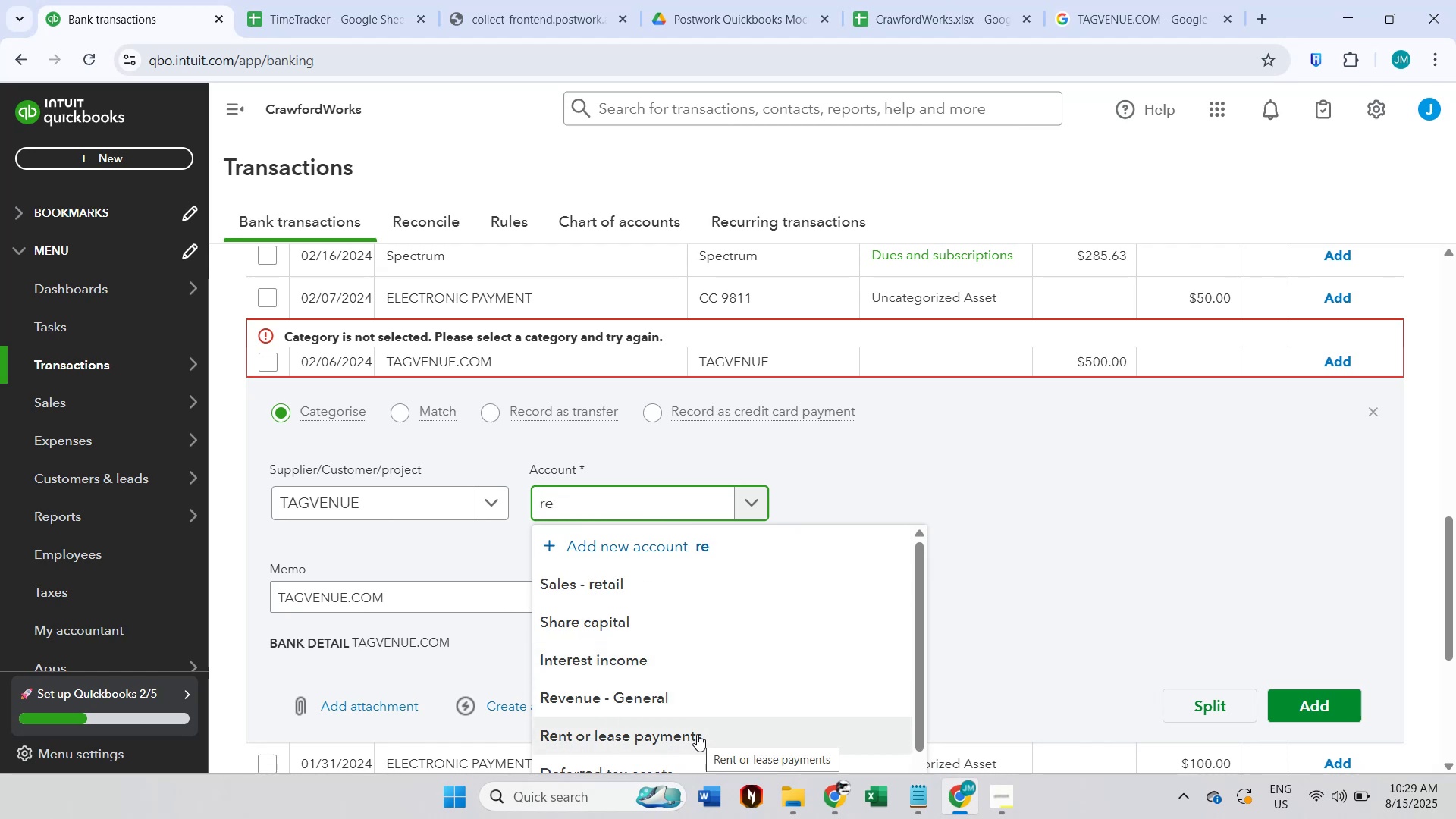 
wait(7.09)
 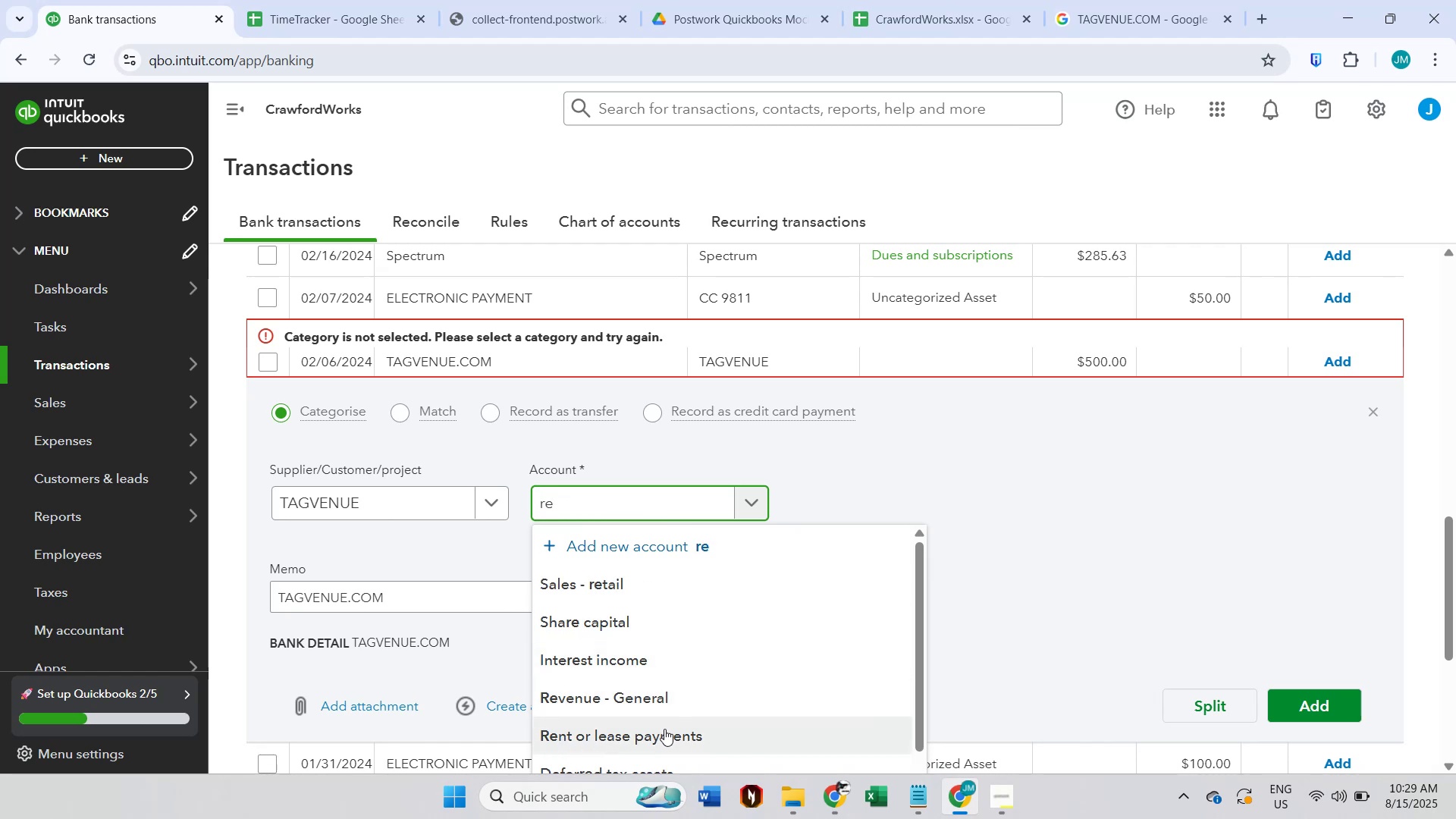 
left_click([626, 730])
 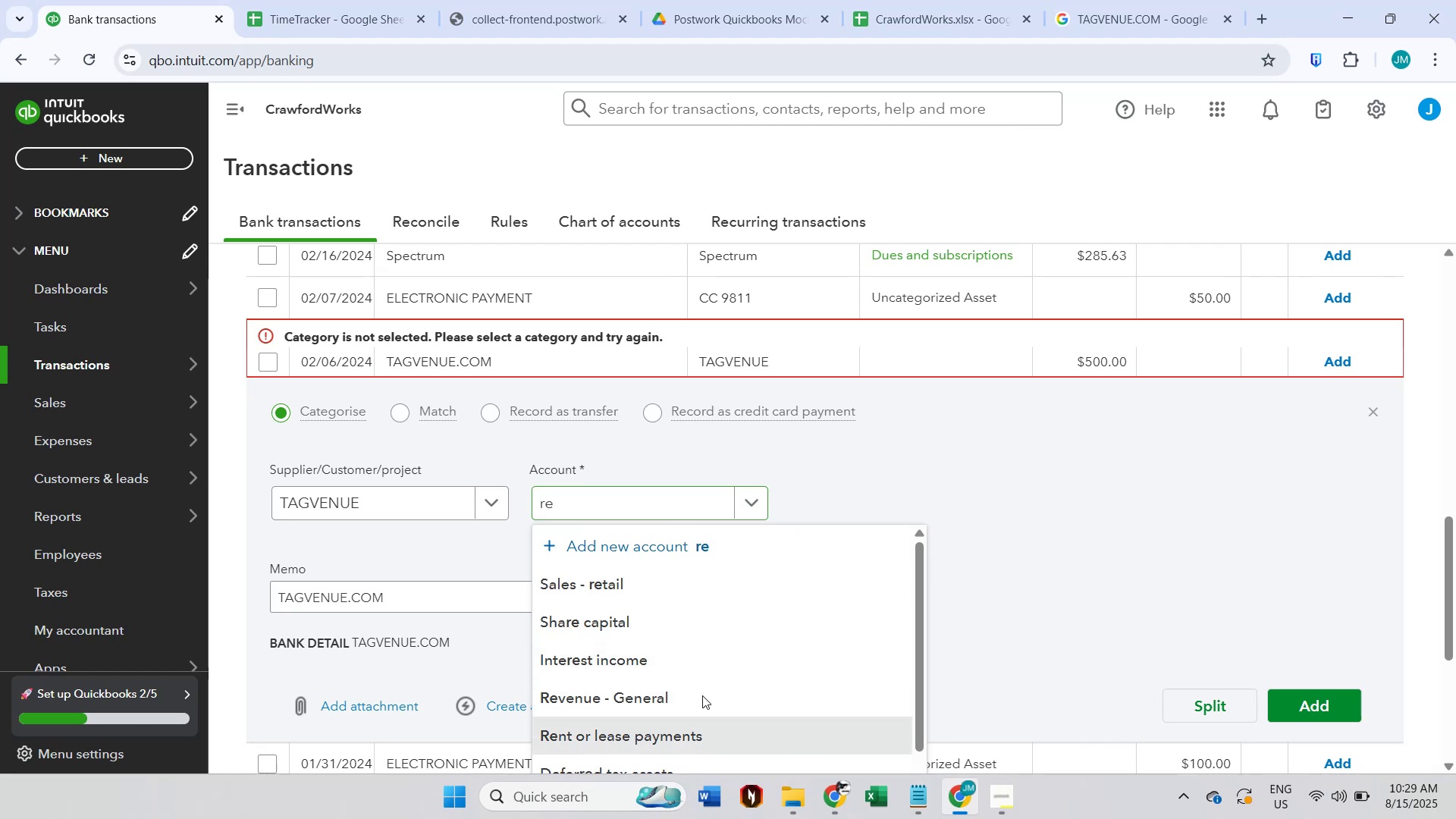 
scroll: coordinate [745, 623], scroll_direction: down, amount: 1.0
 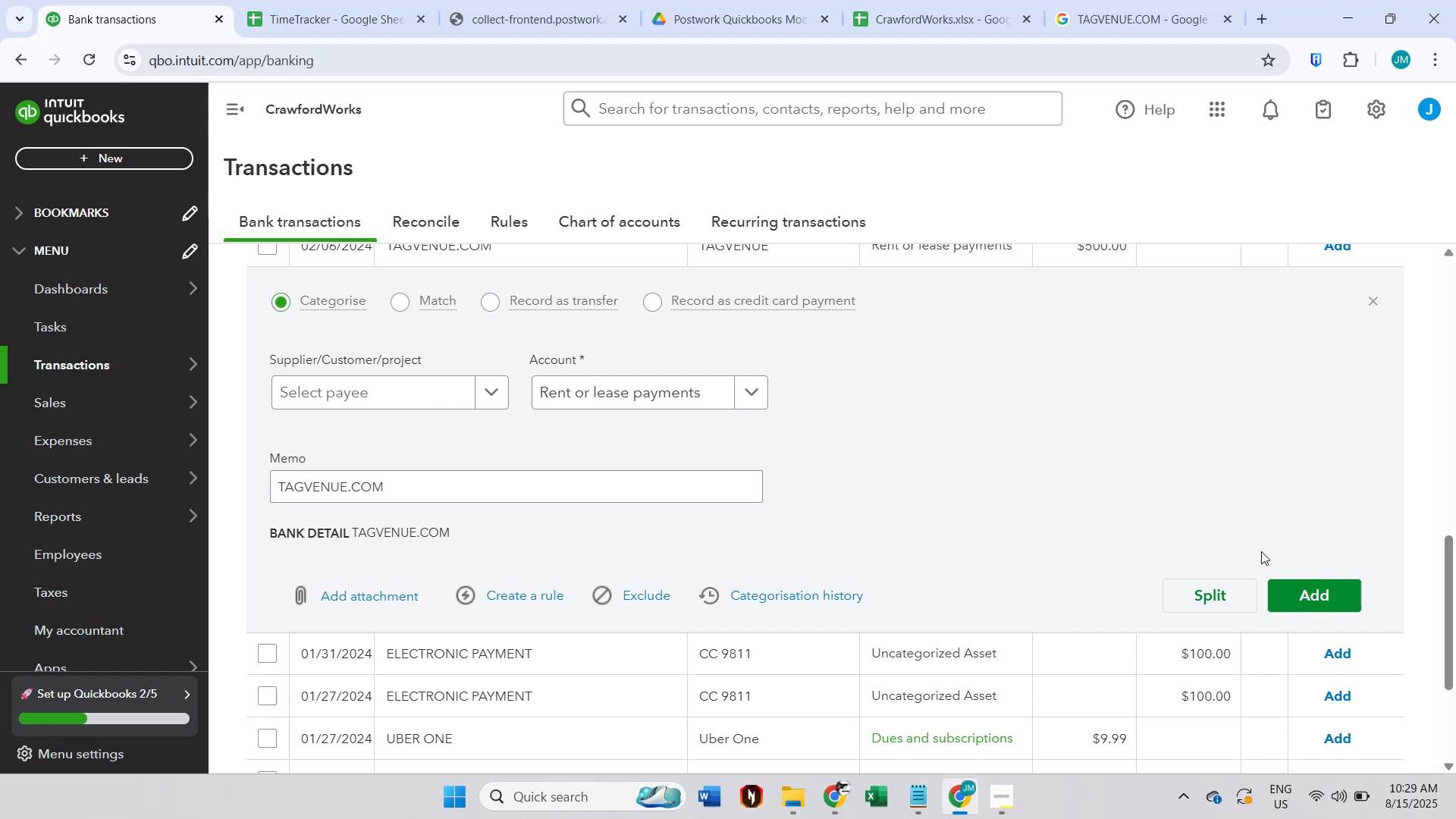 
left_click([1319, 595])
 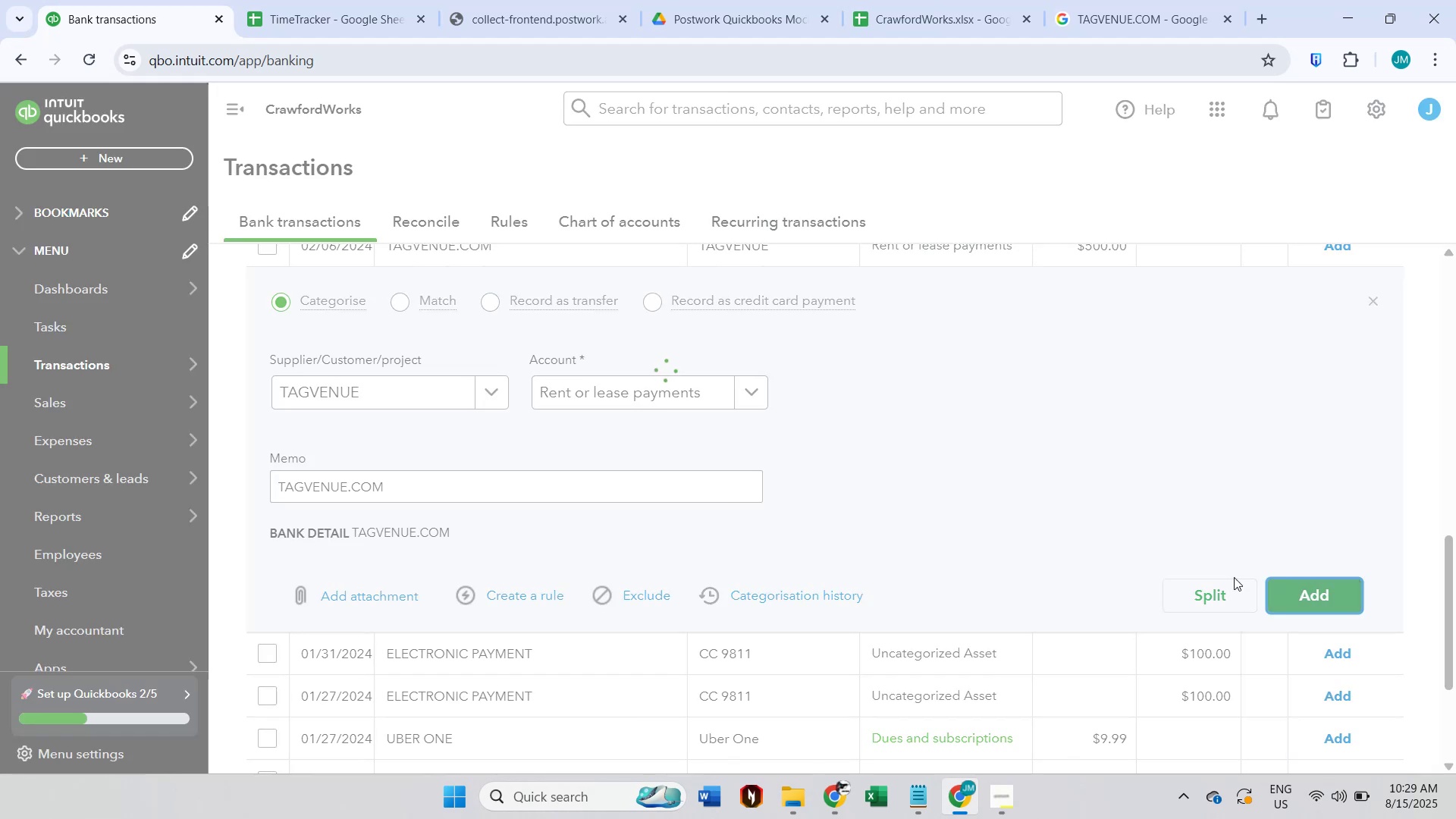 
scroll: coordinate [999, 529], scroll_direction: up, amount: 4.0
 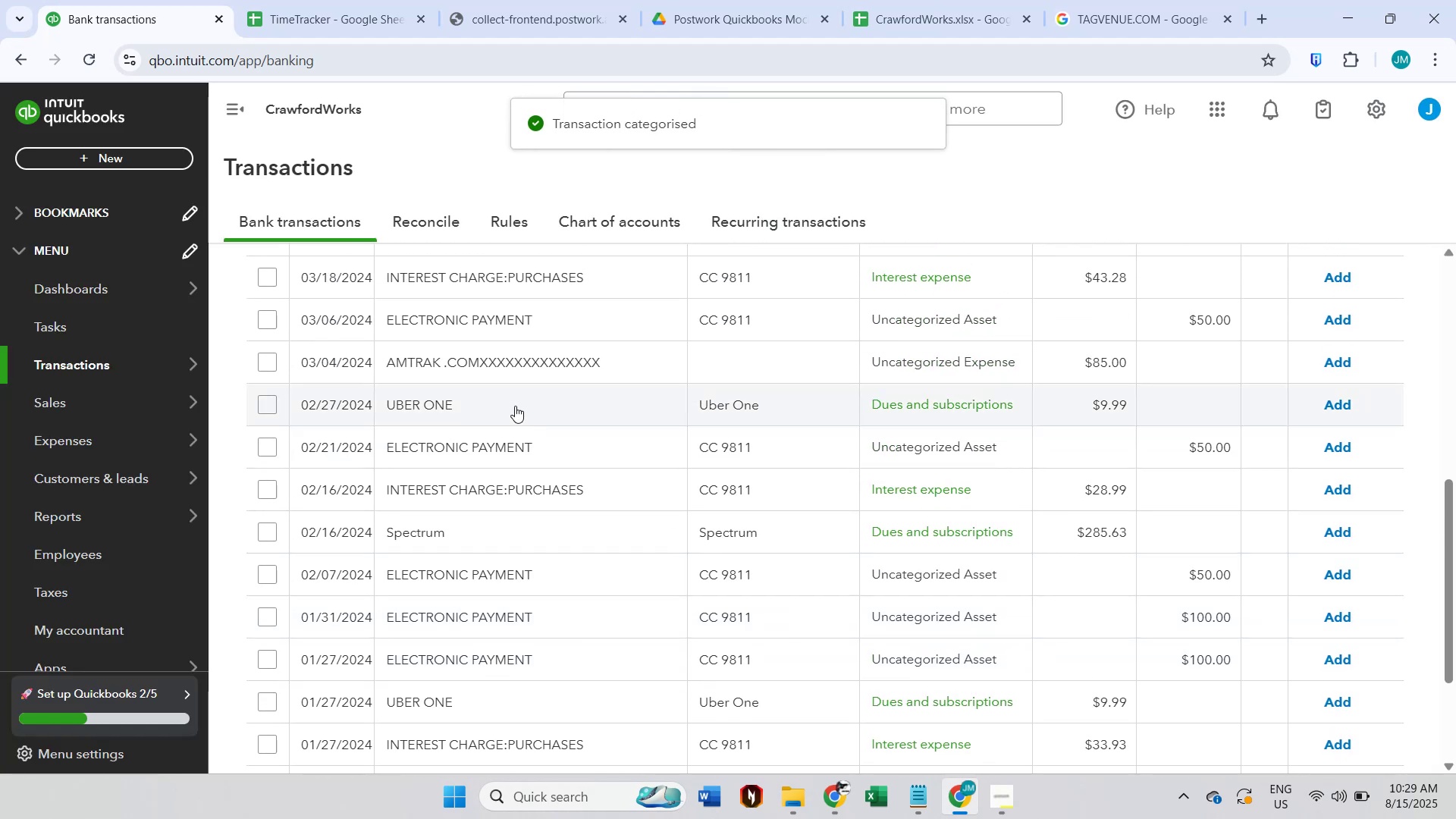 
left_click([519, 375])
 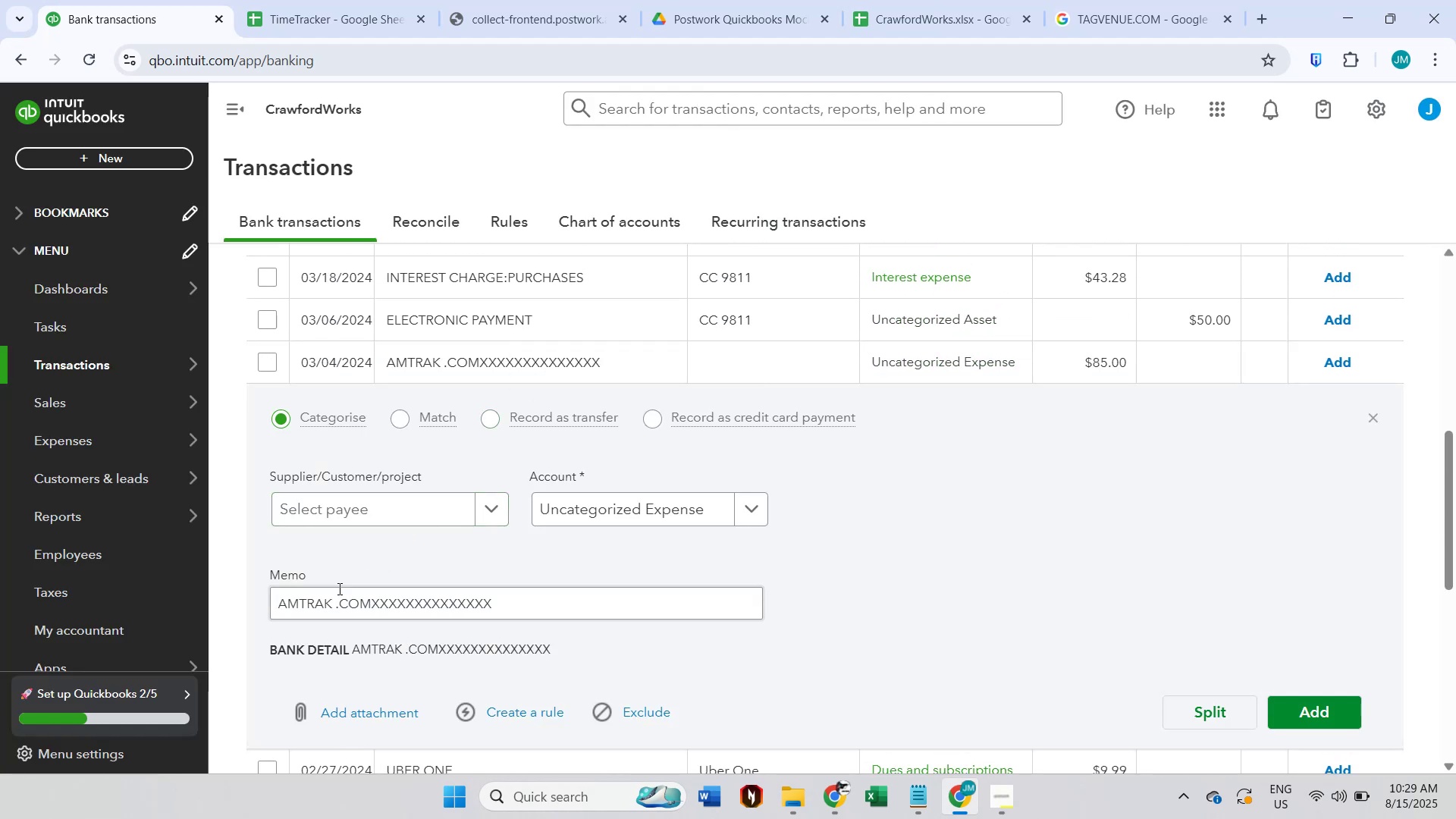 
left_click_drag(start_coordinate=[332, 601], to_coordinate=[230, 600])
 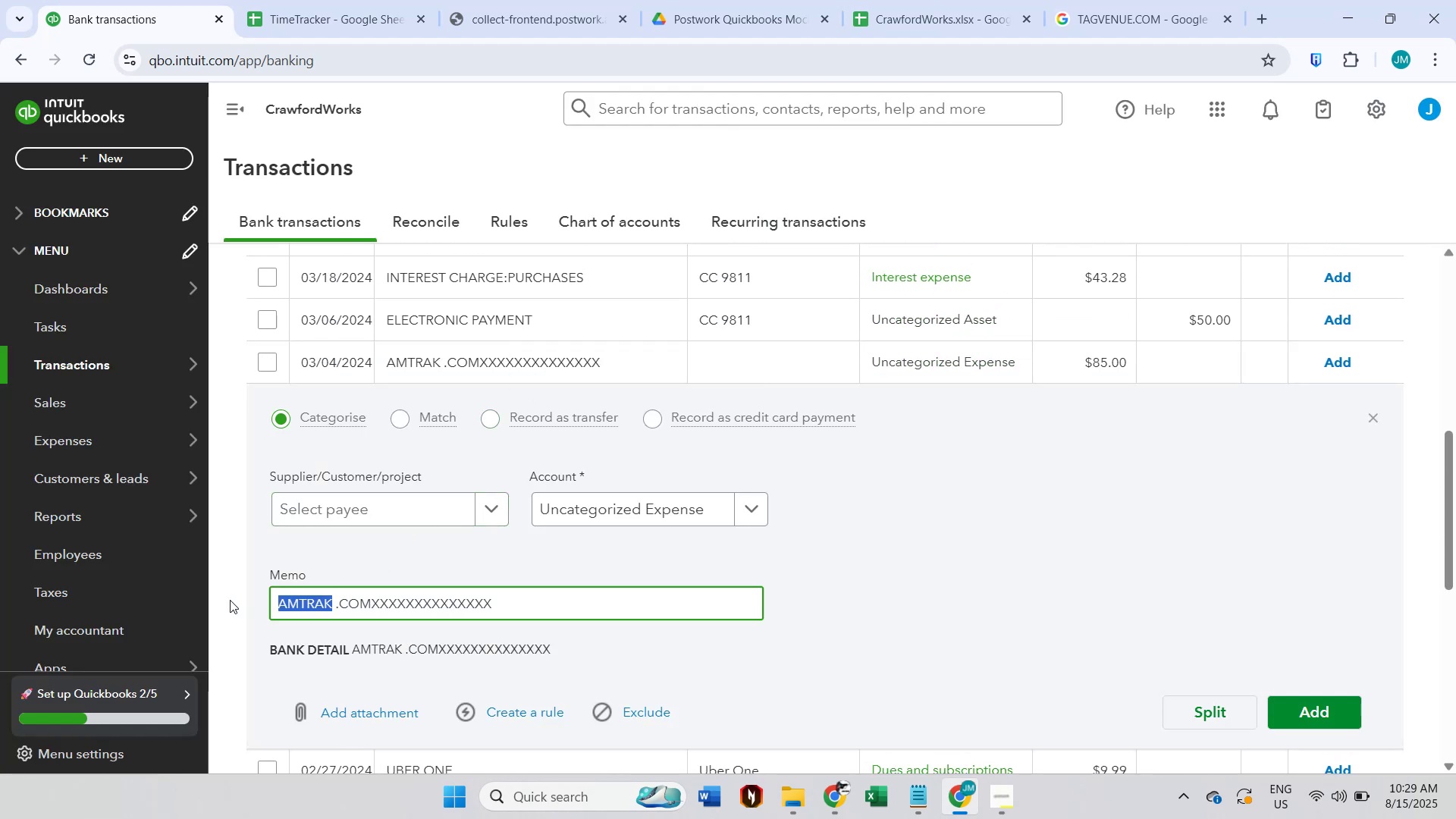 
key(Control+ControlLeft)
 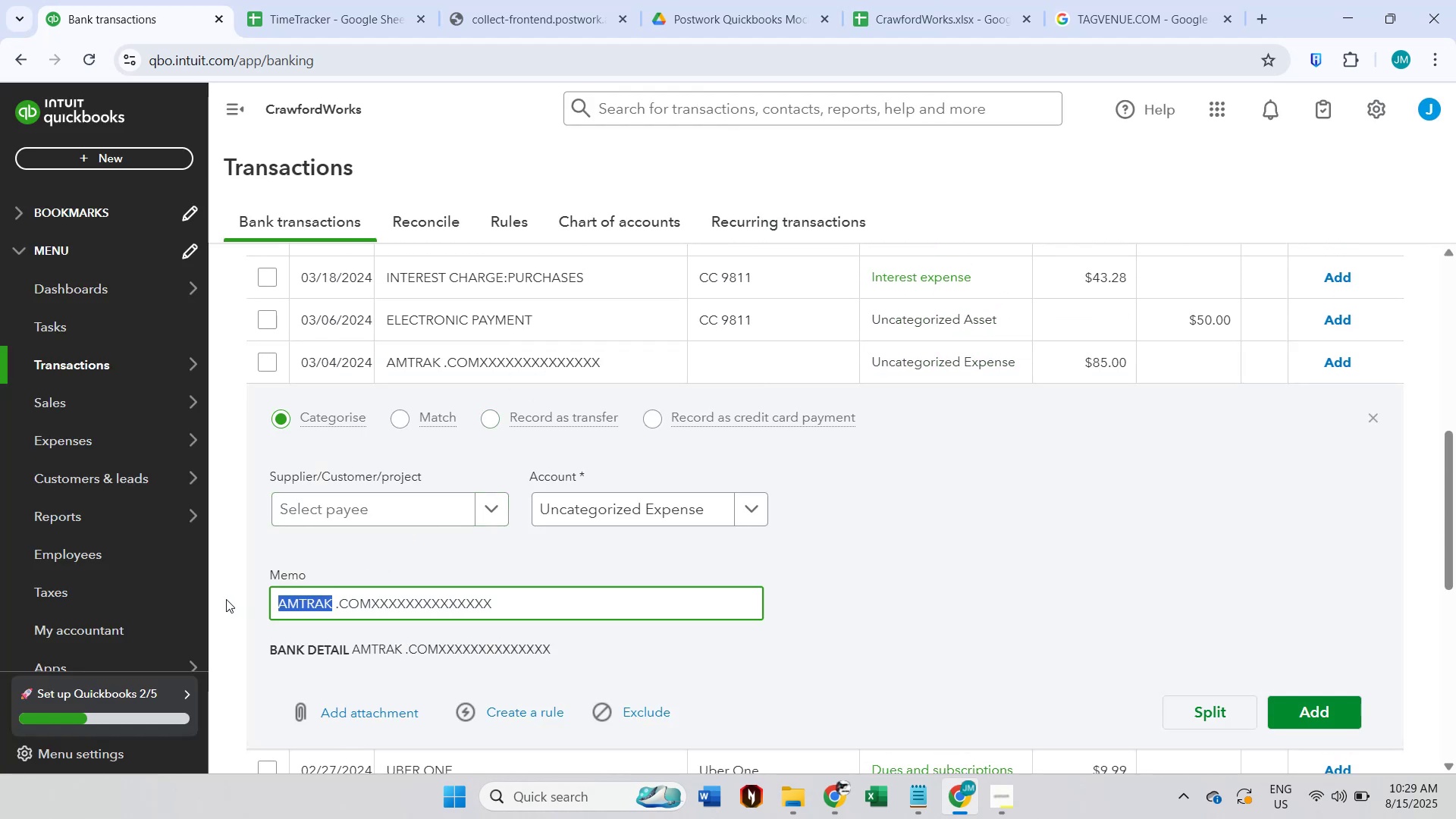 
key(Control+C)
 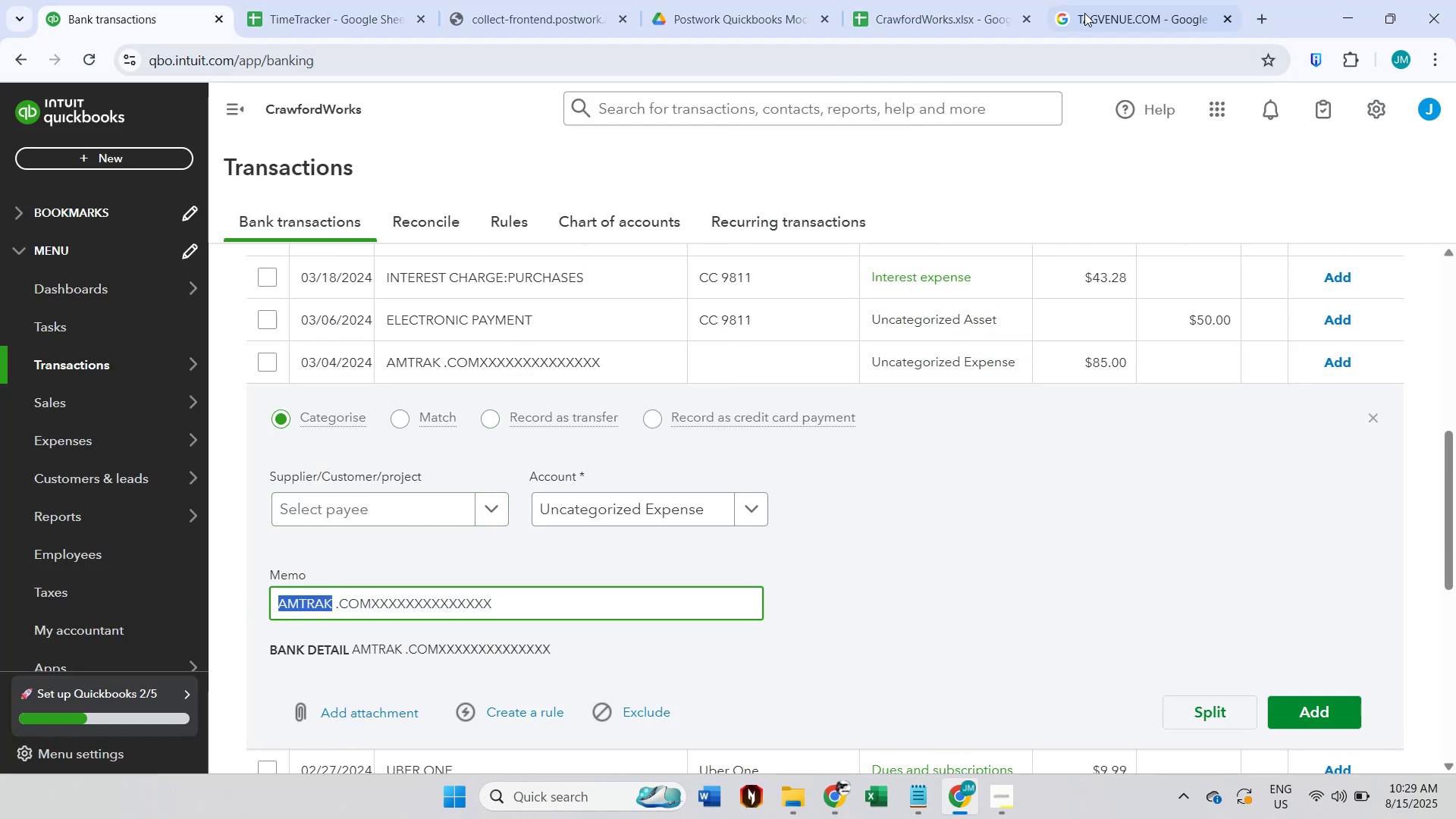 
left_click([1097, 7])
 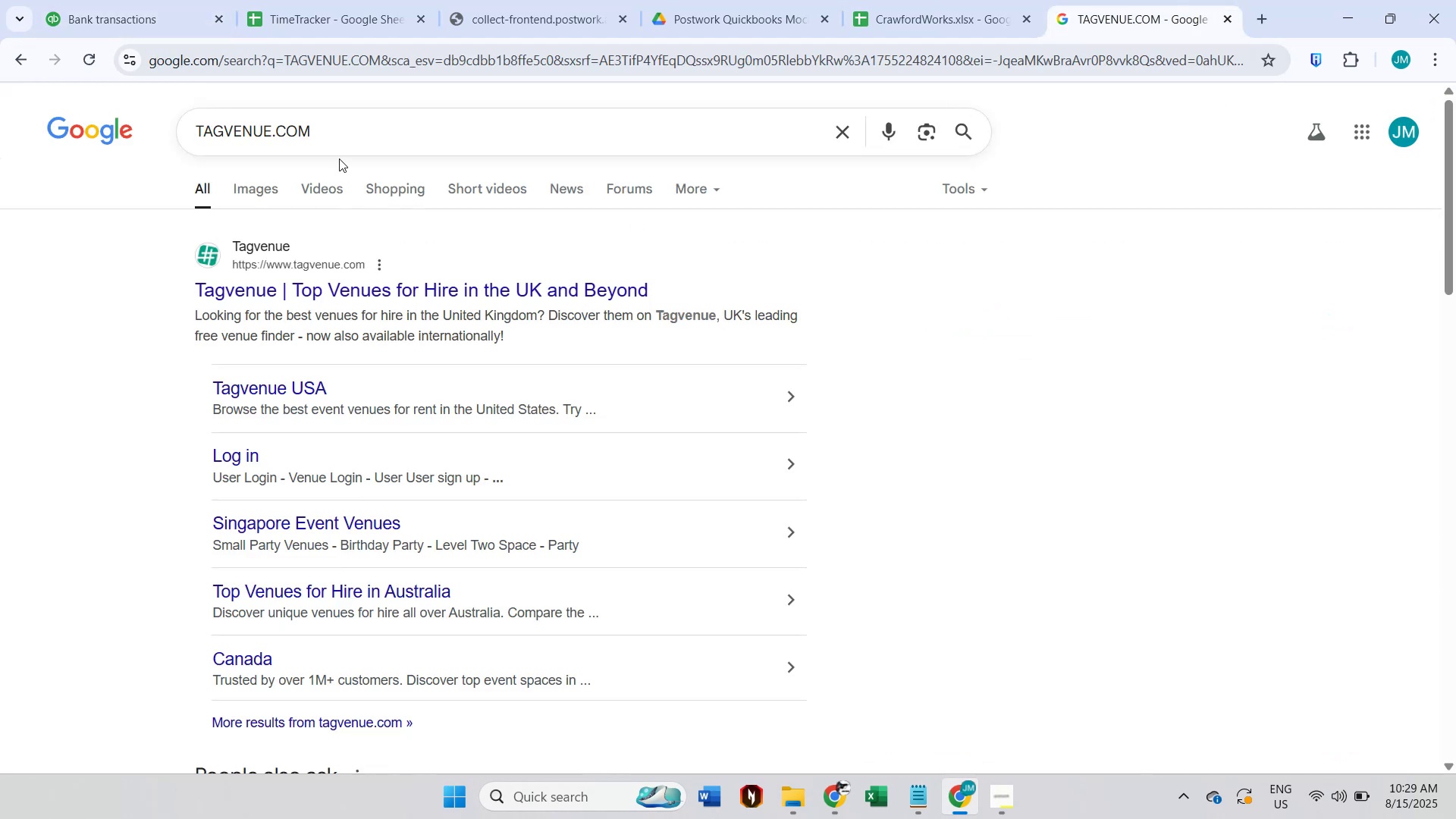 
left_click([328, 124])
 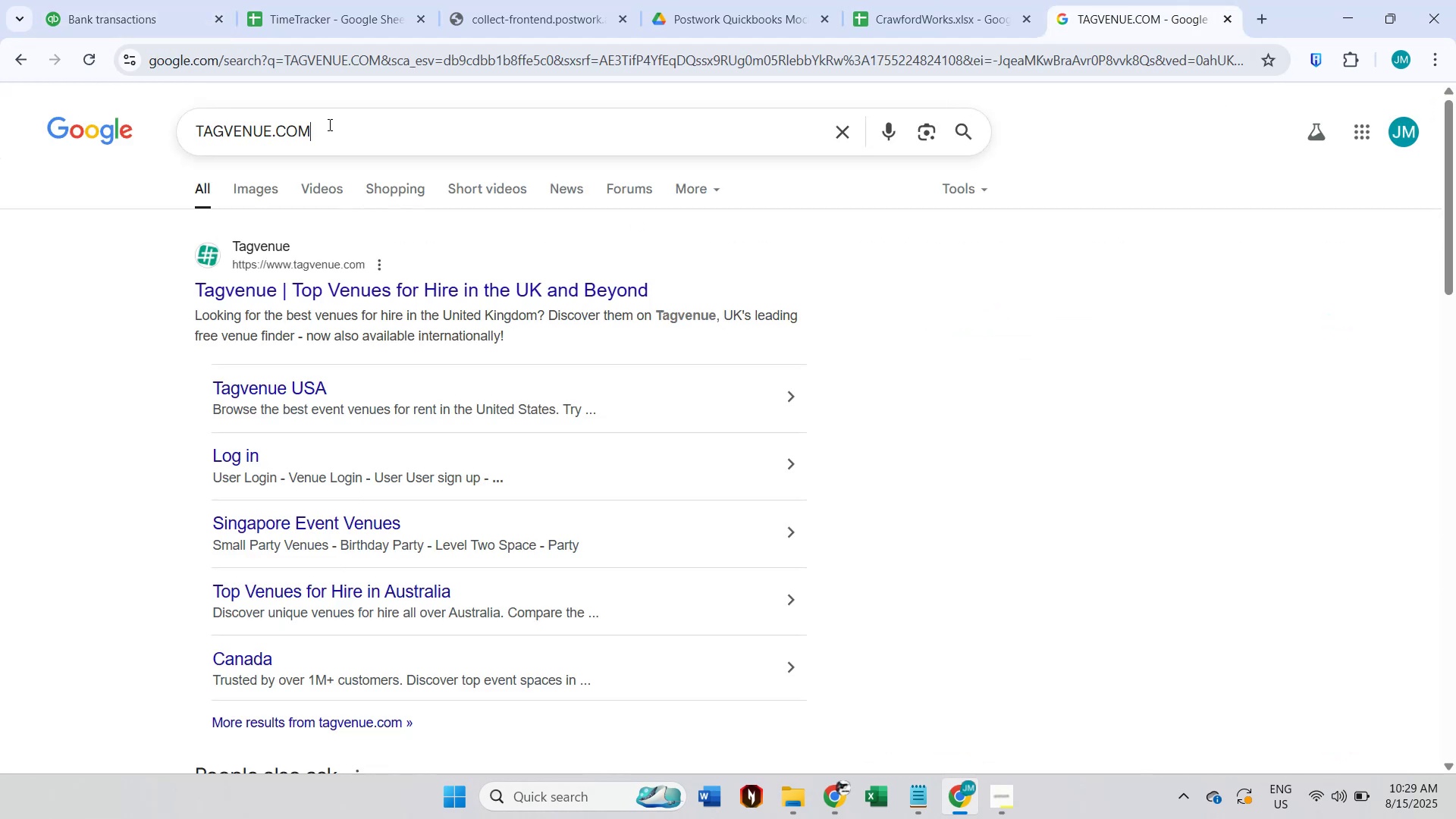 
key(Control+A)
 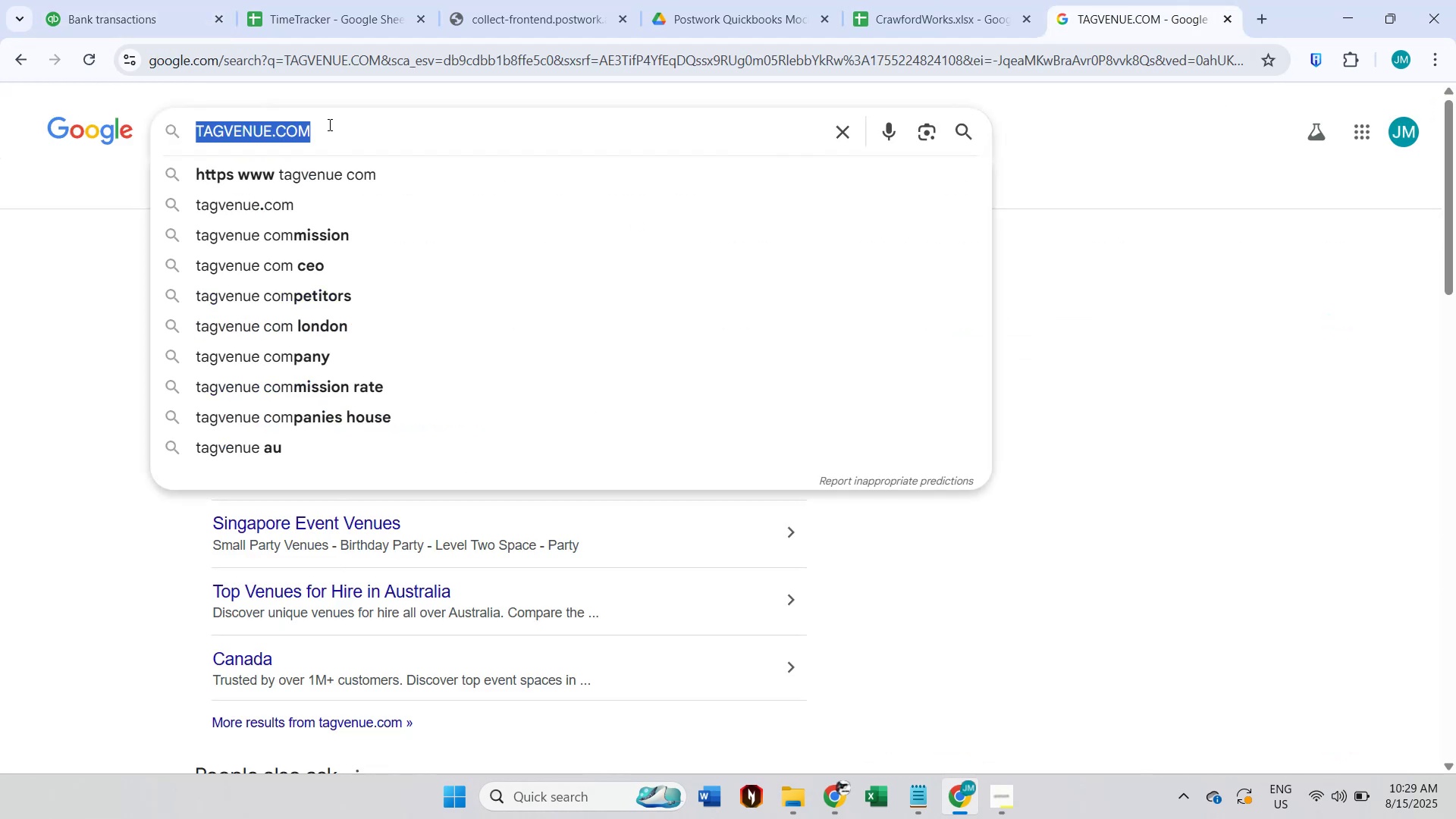 
key(Control+V)
 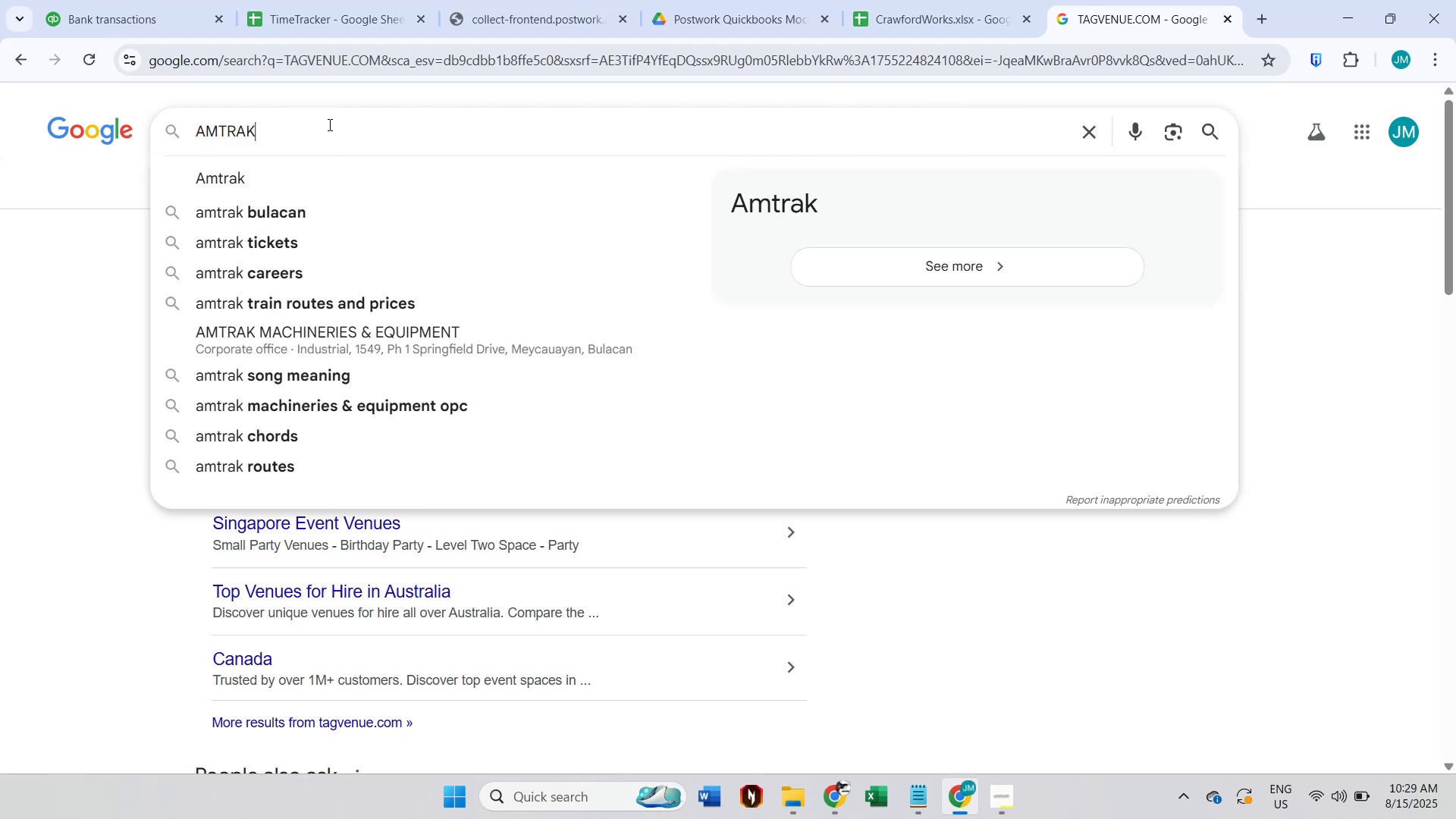 
type(.com)
 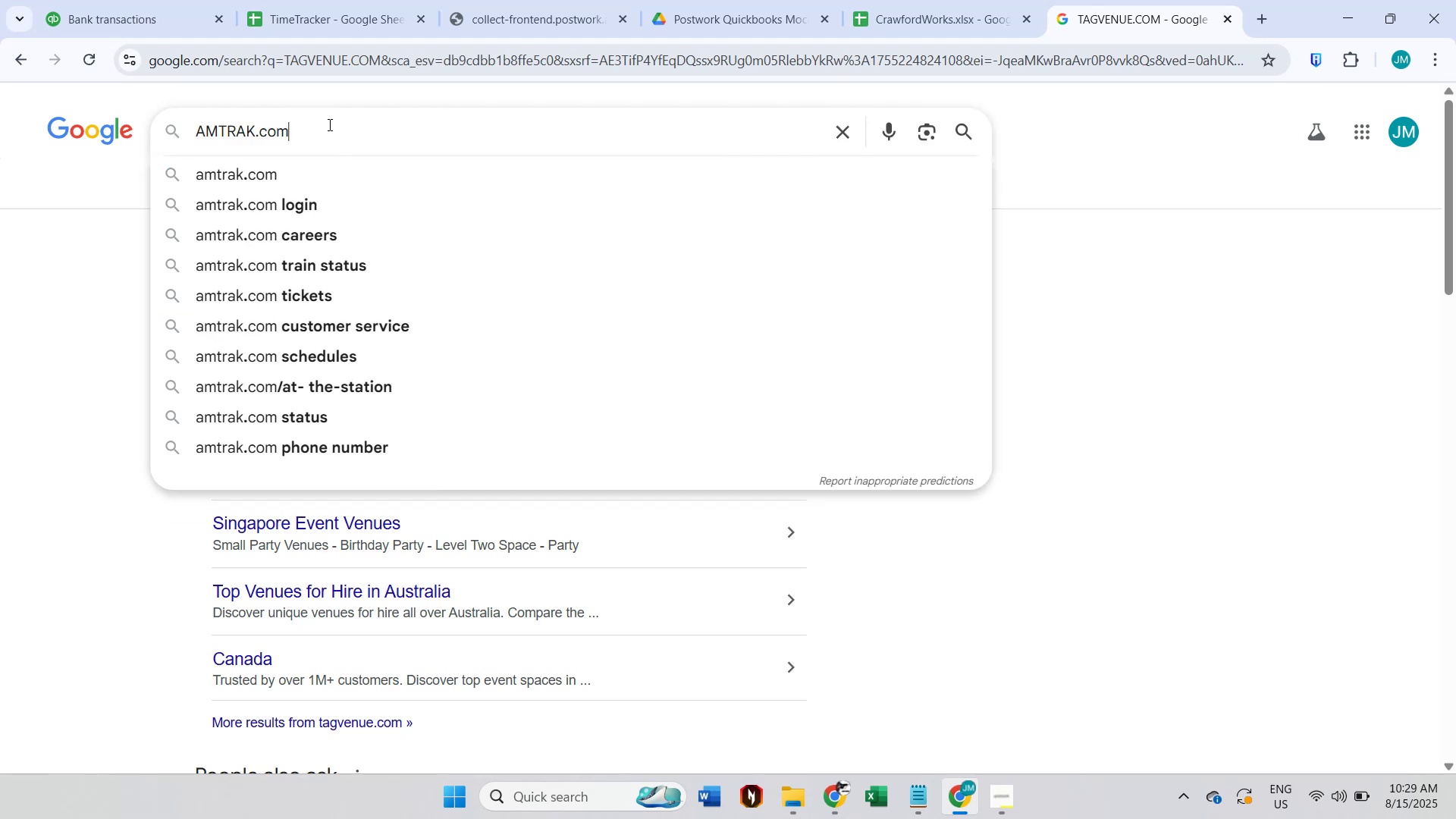 
key(Enter)
 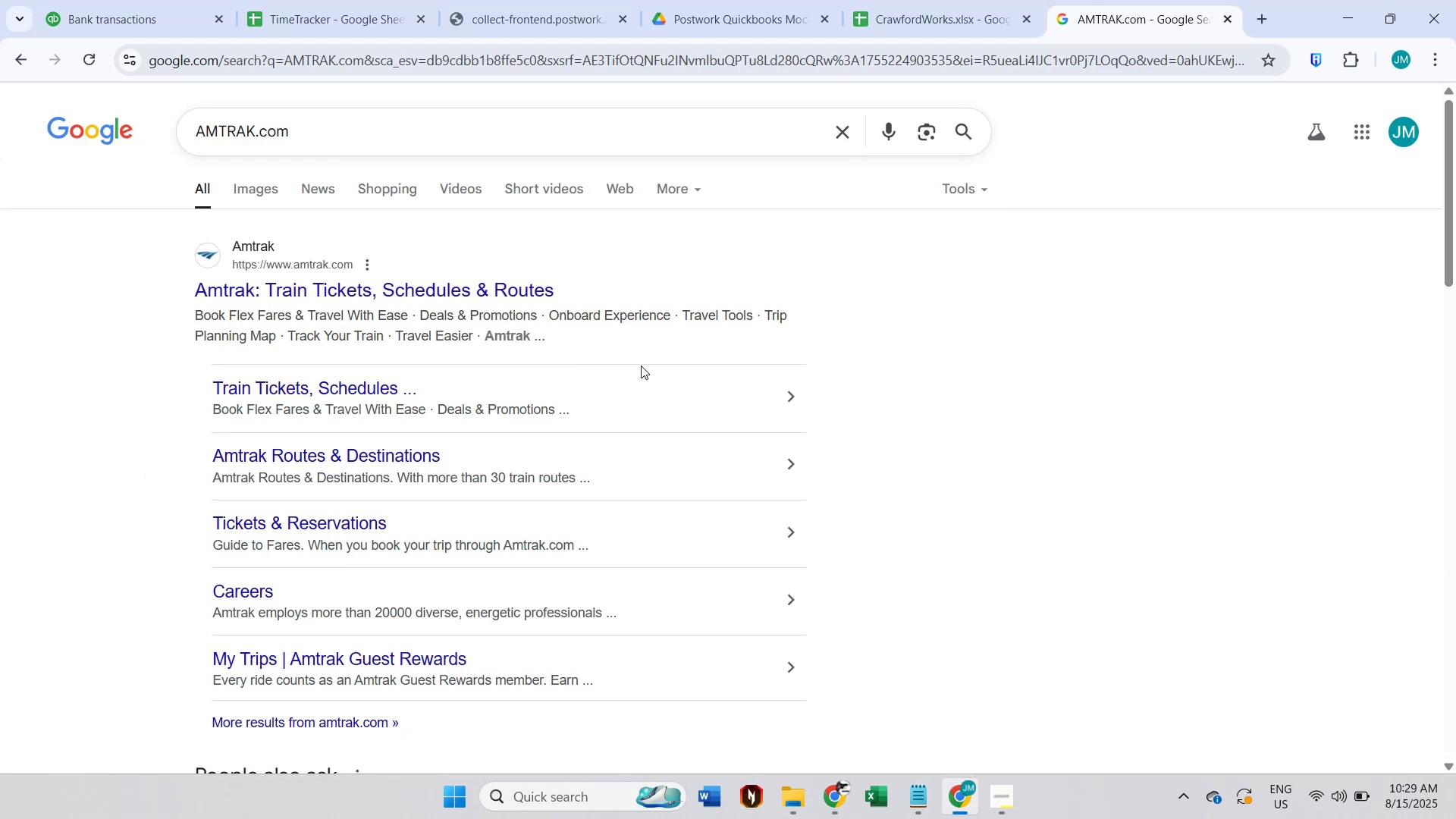 
wait(10.91)
 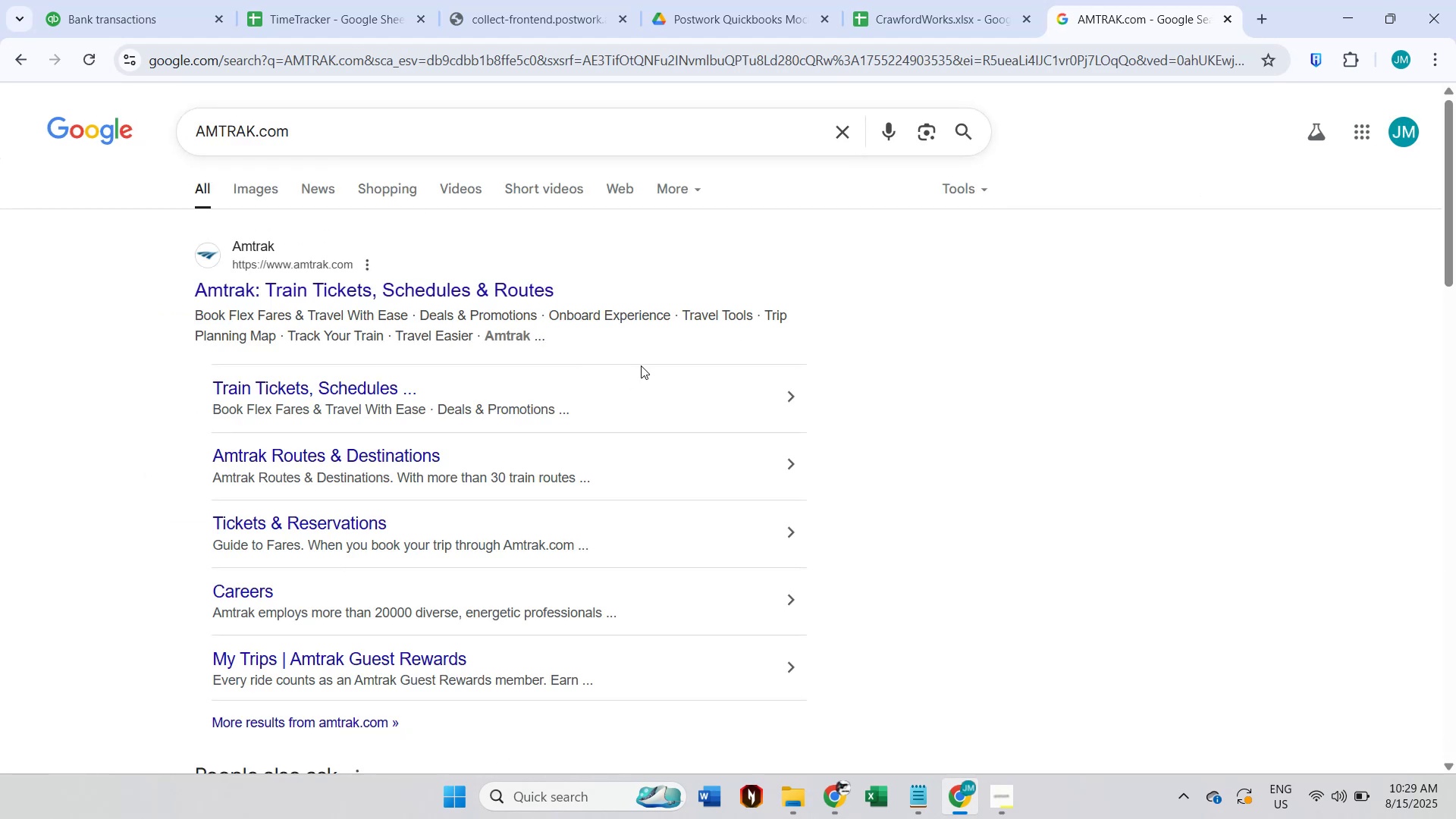 
left_click([156, 0])
 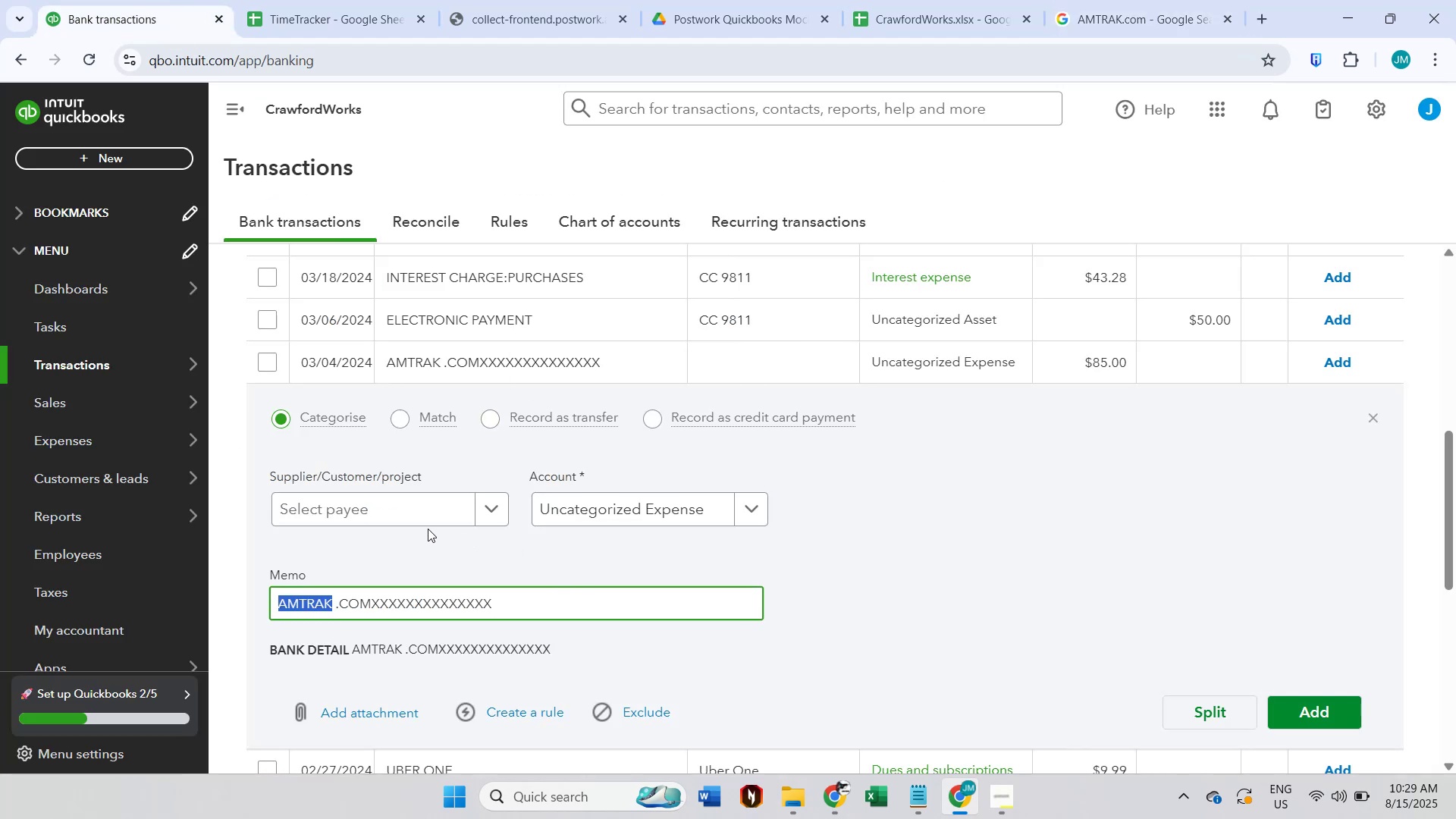 
left_click([403, 513])
 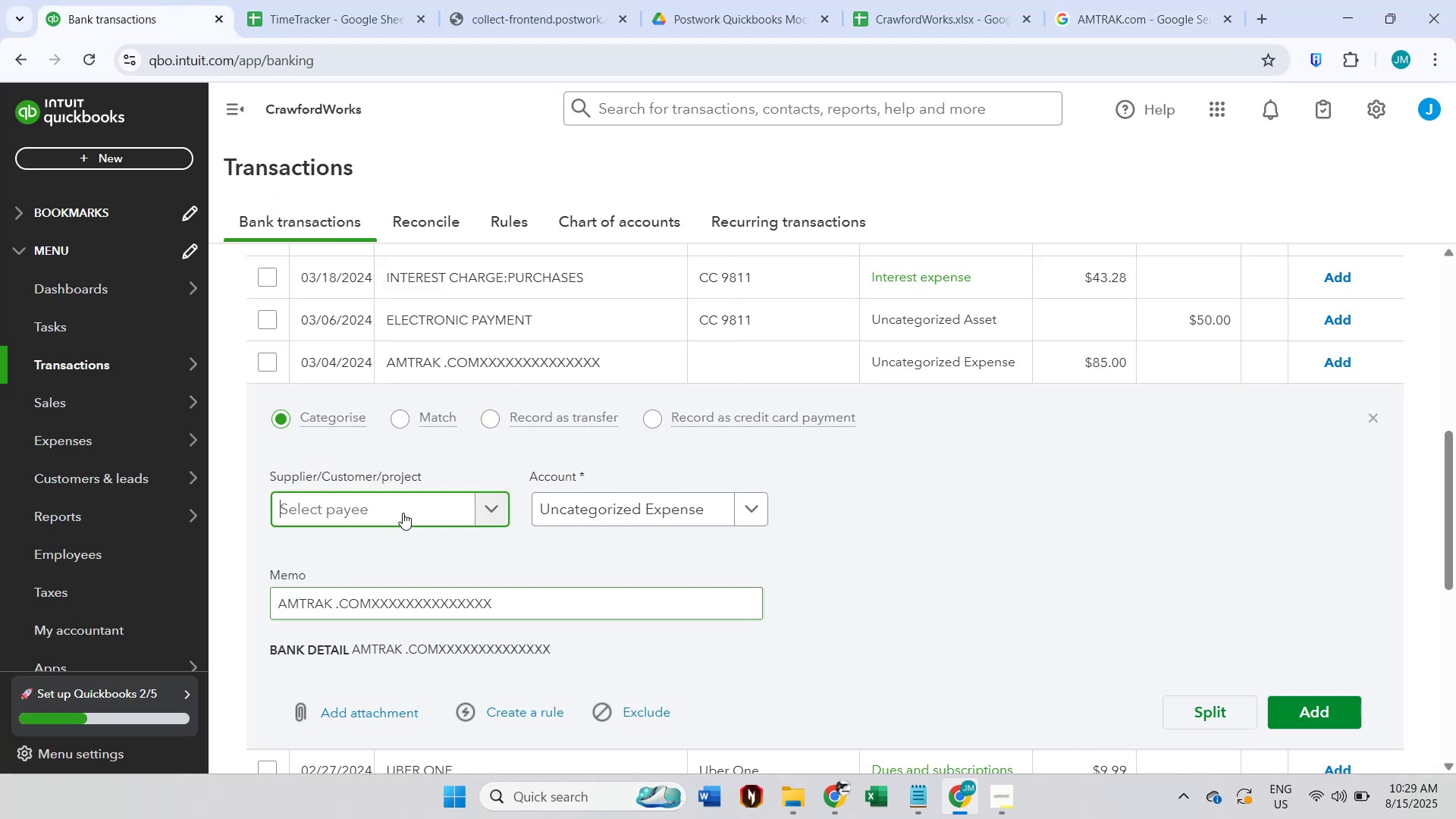 
key(Control+ControlLeft)
 